 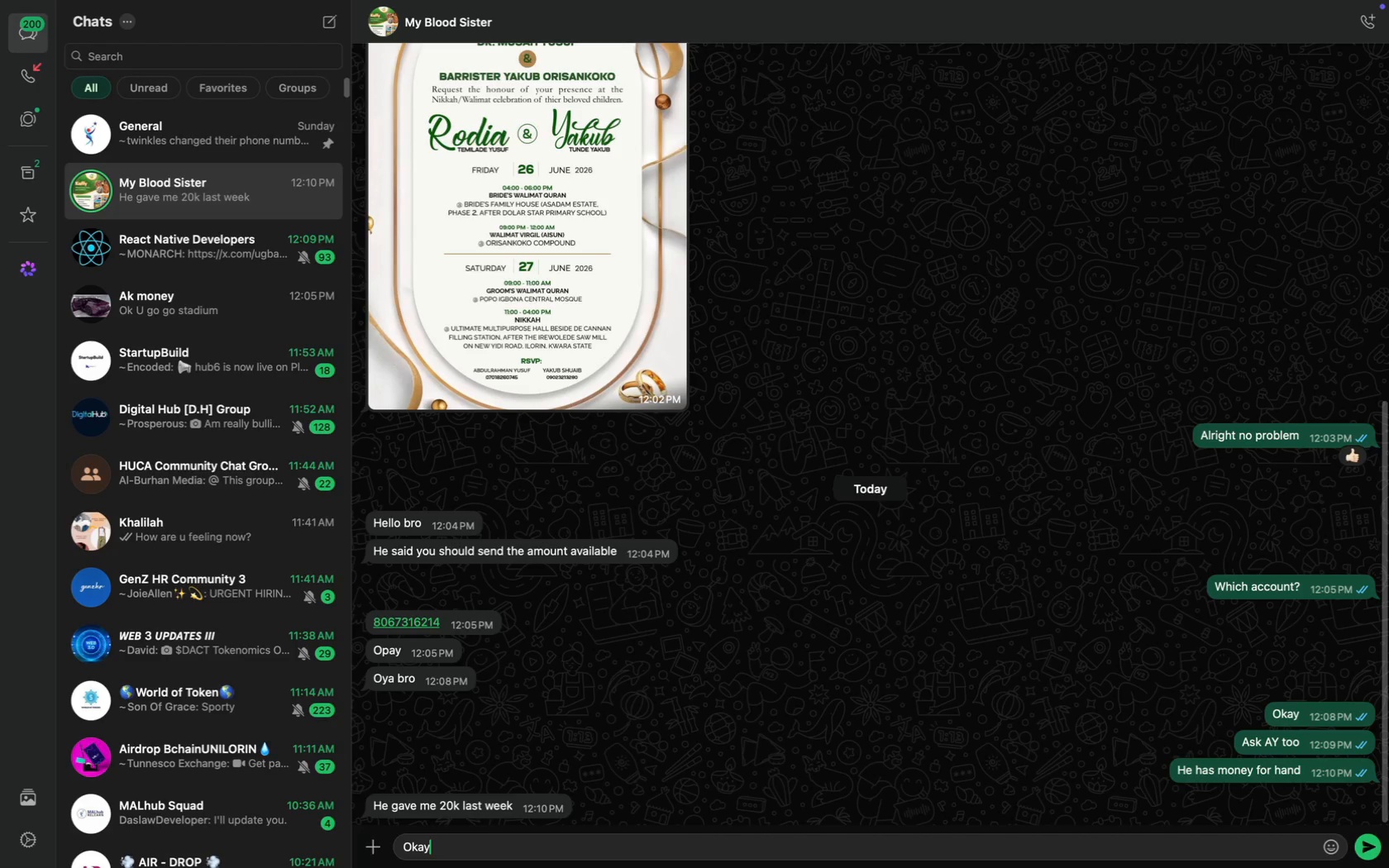 
key(Enter)
 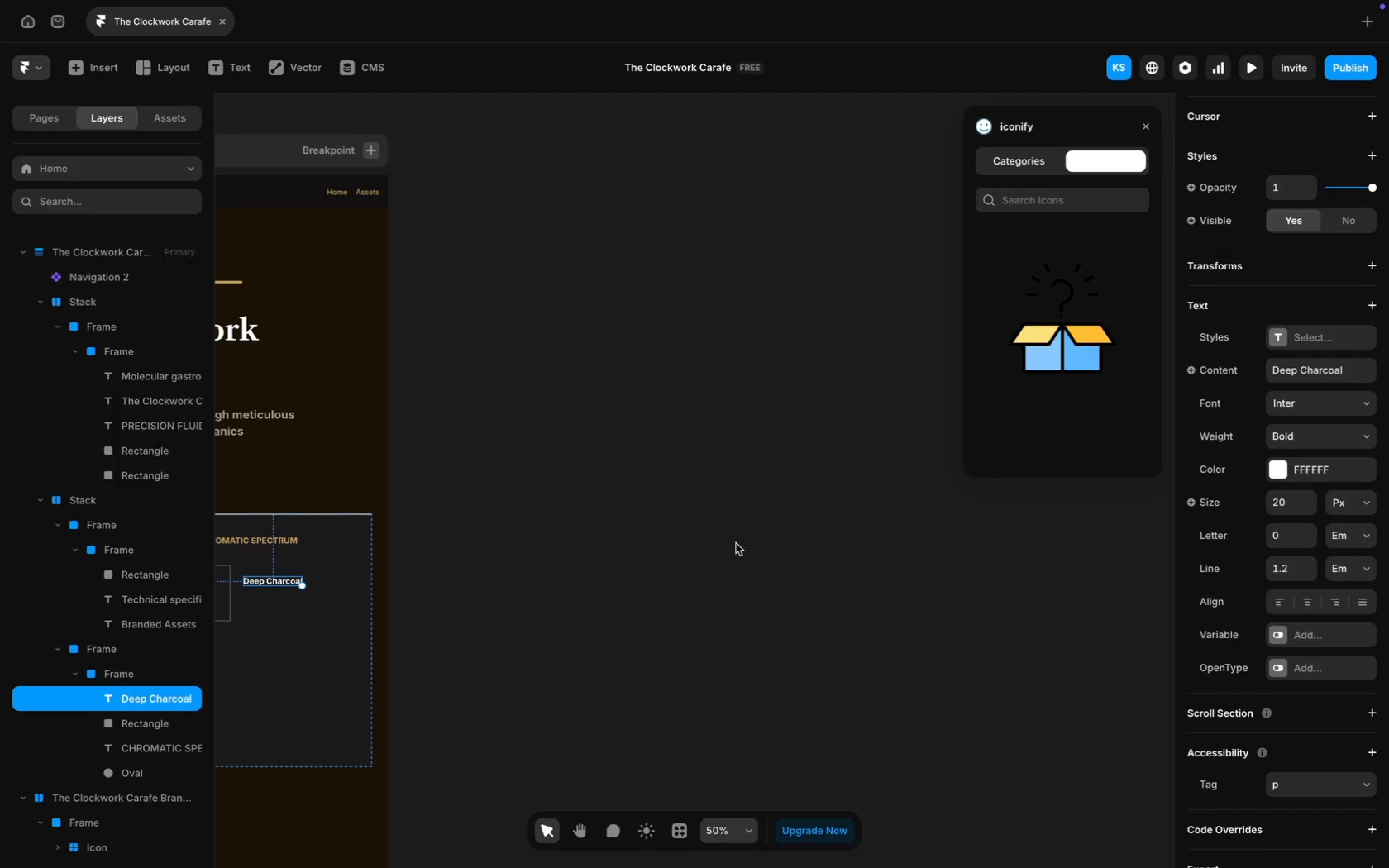 
wait(34.42)
 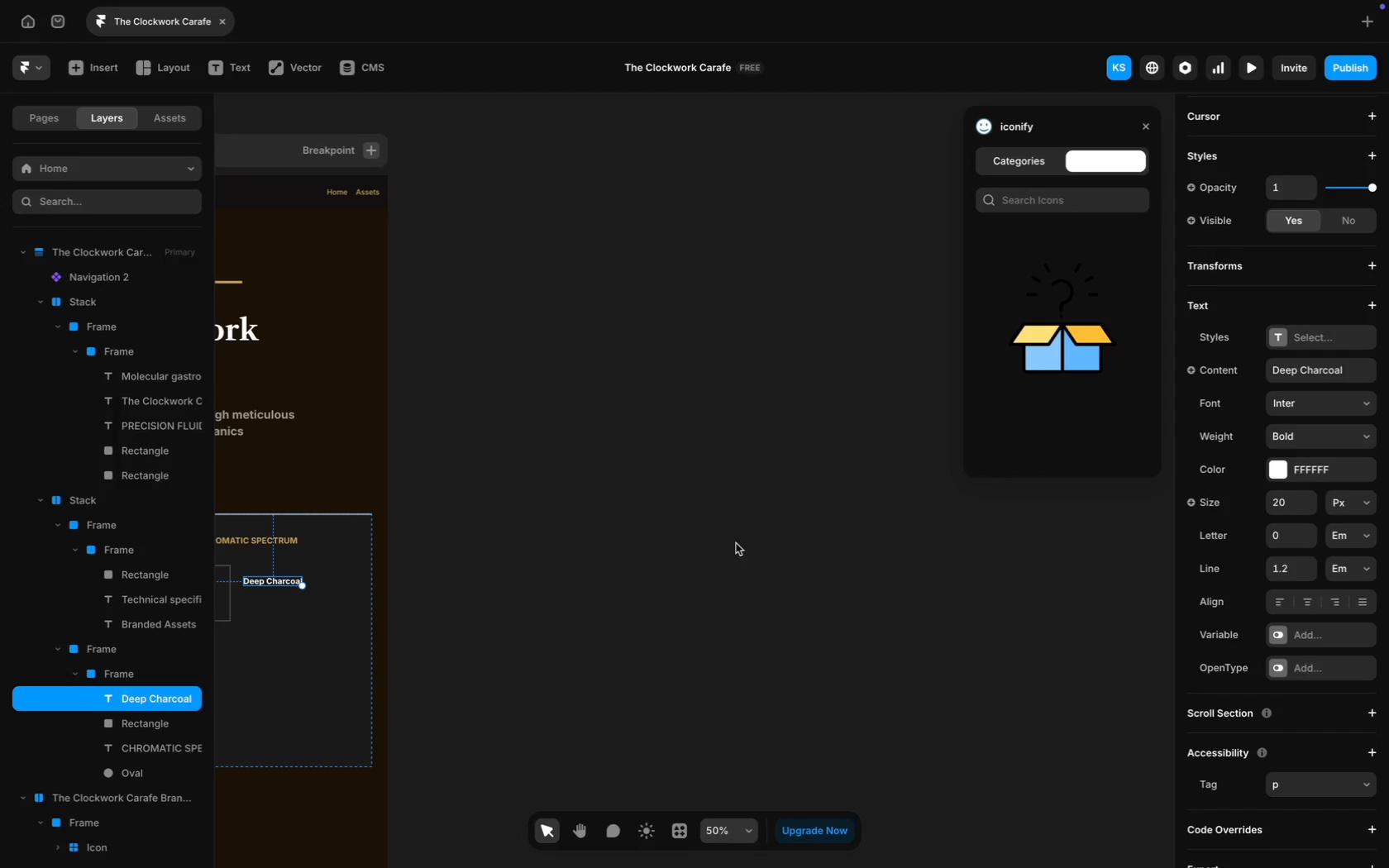 
scroll: coordinate [736, 543], scroll_direction: up, amount: 32.0
 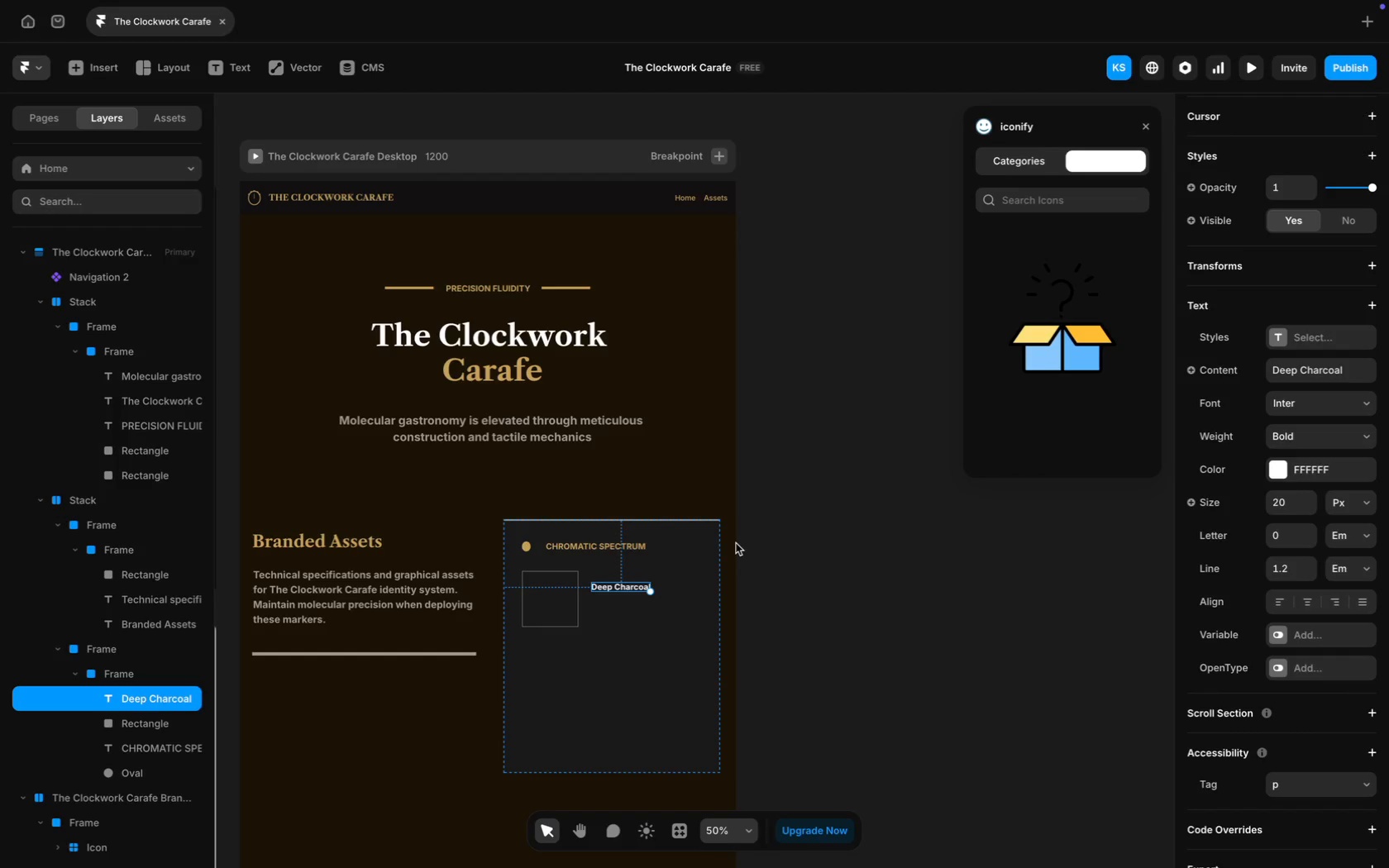 
wait(34.01)
 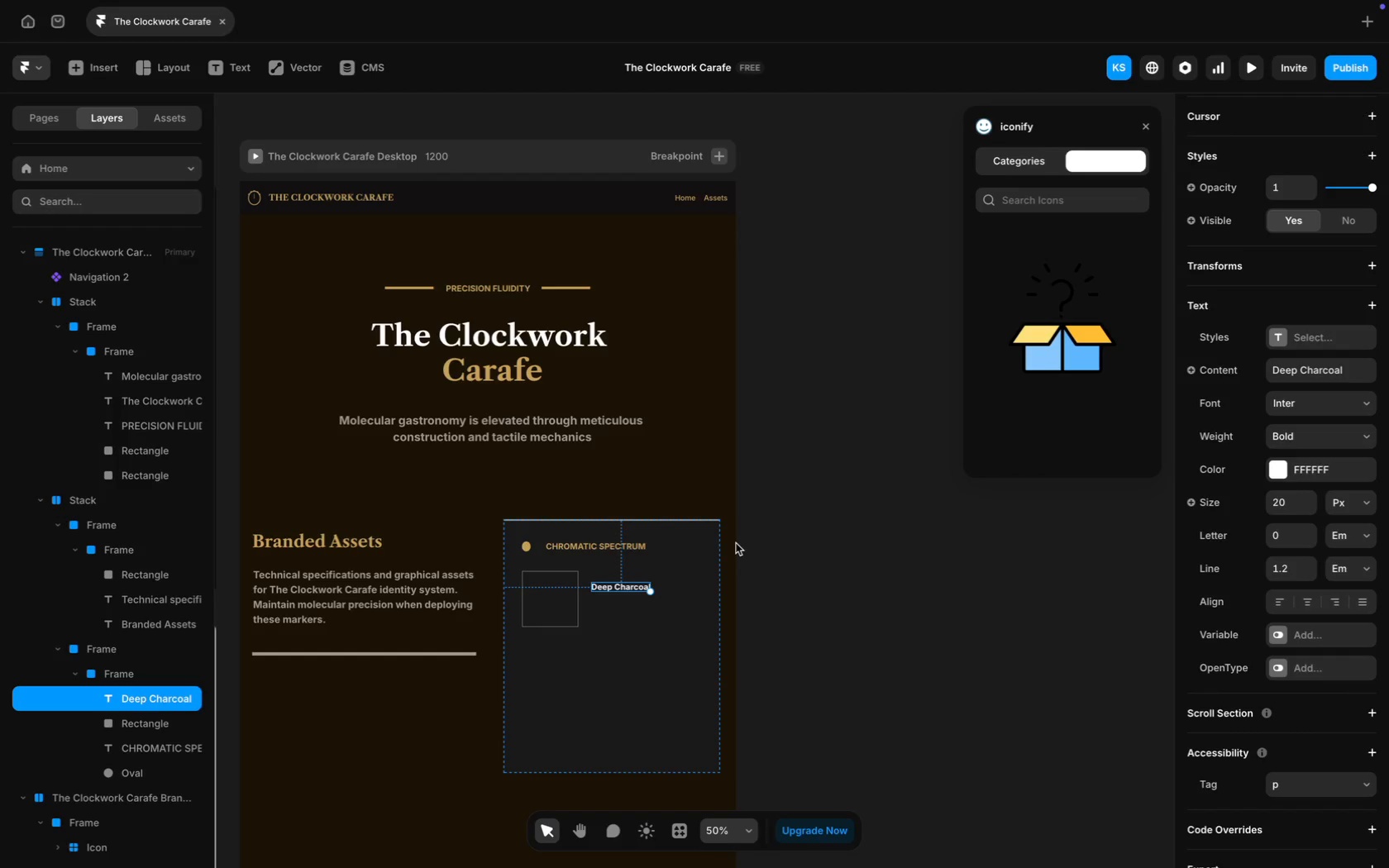 
scroll: coordinate [736, 543], scroll_direction: up, amount: 9.0
 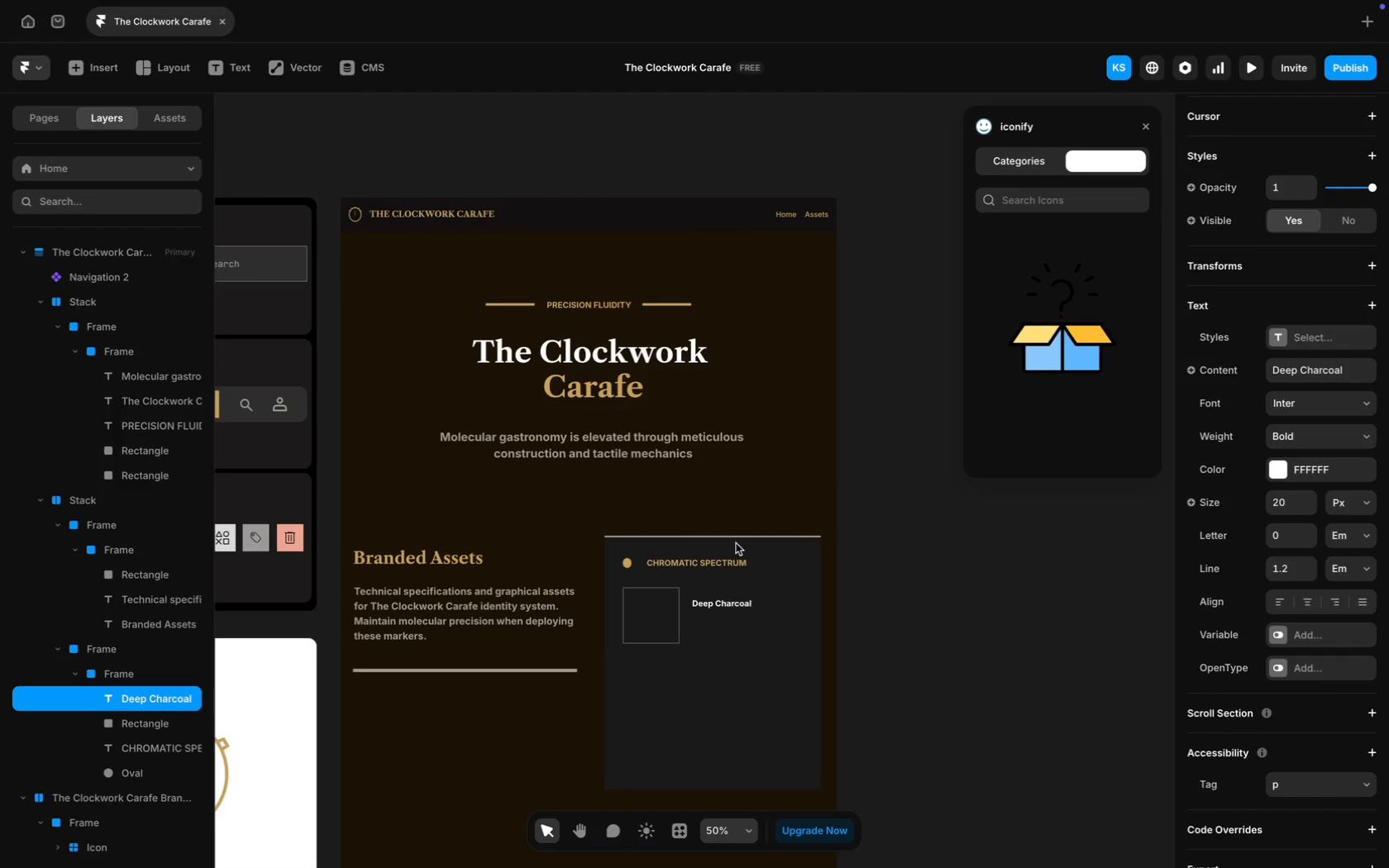 
scroll: coordinate [735, 543], scroll_direction: down, amount: 9.0
 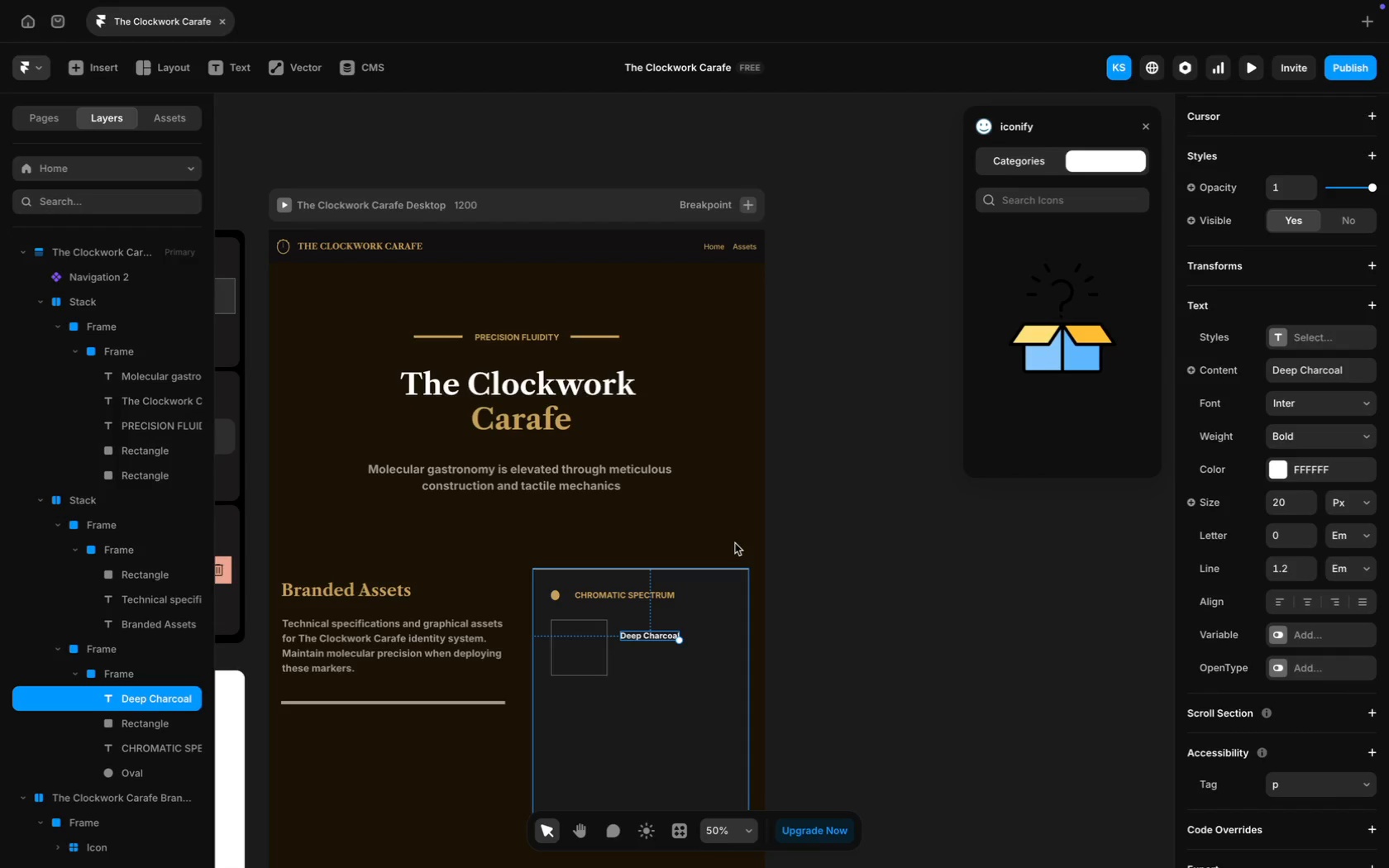 
wait(10.86)
 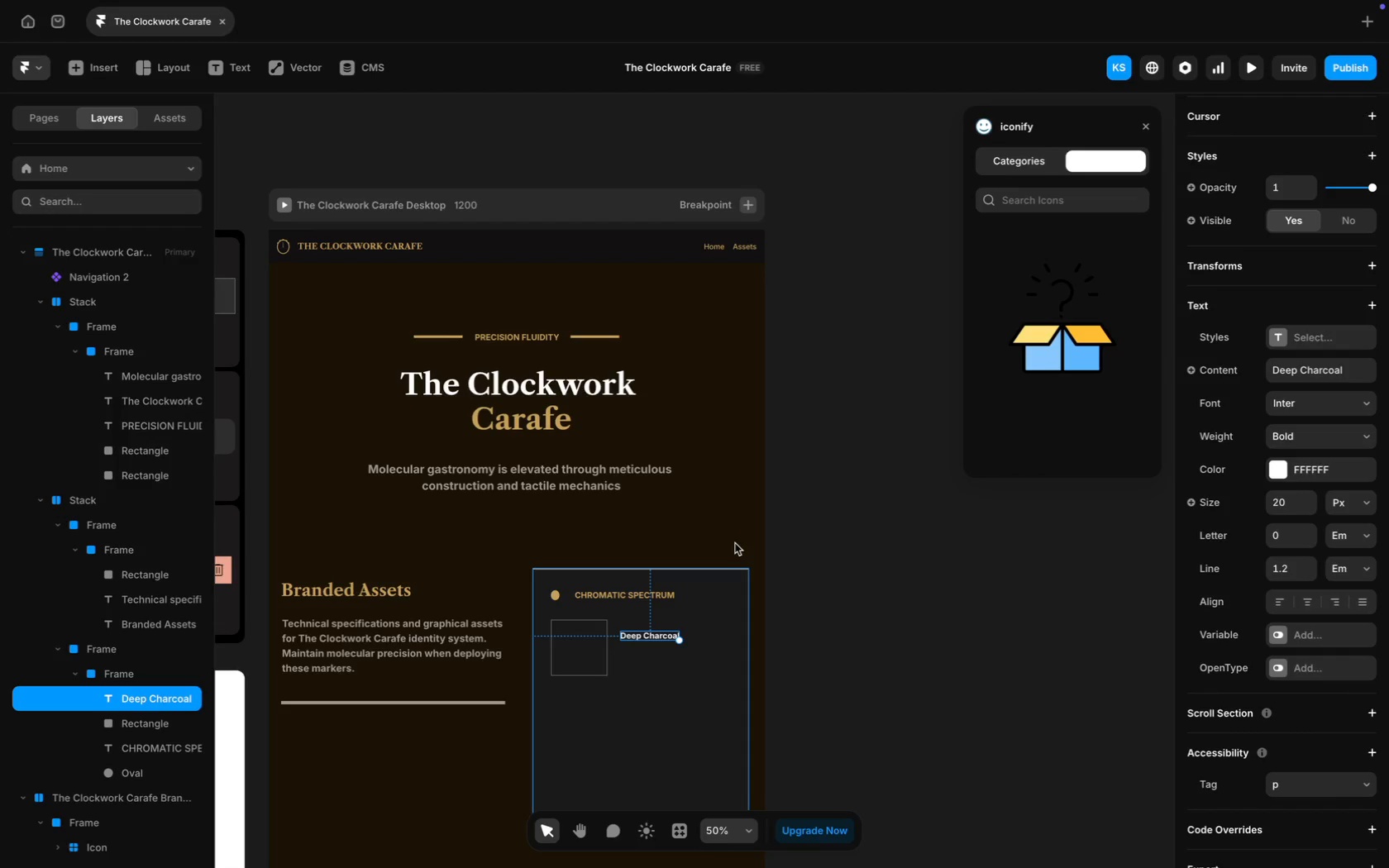 
scroll: coordinate [1272, 638], scroll_direction: down, amount: 44.0
 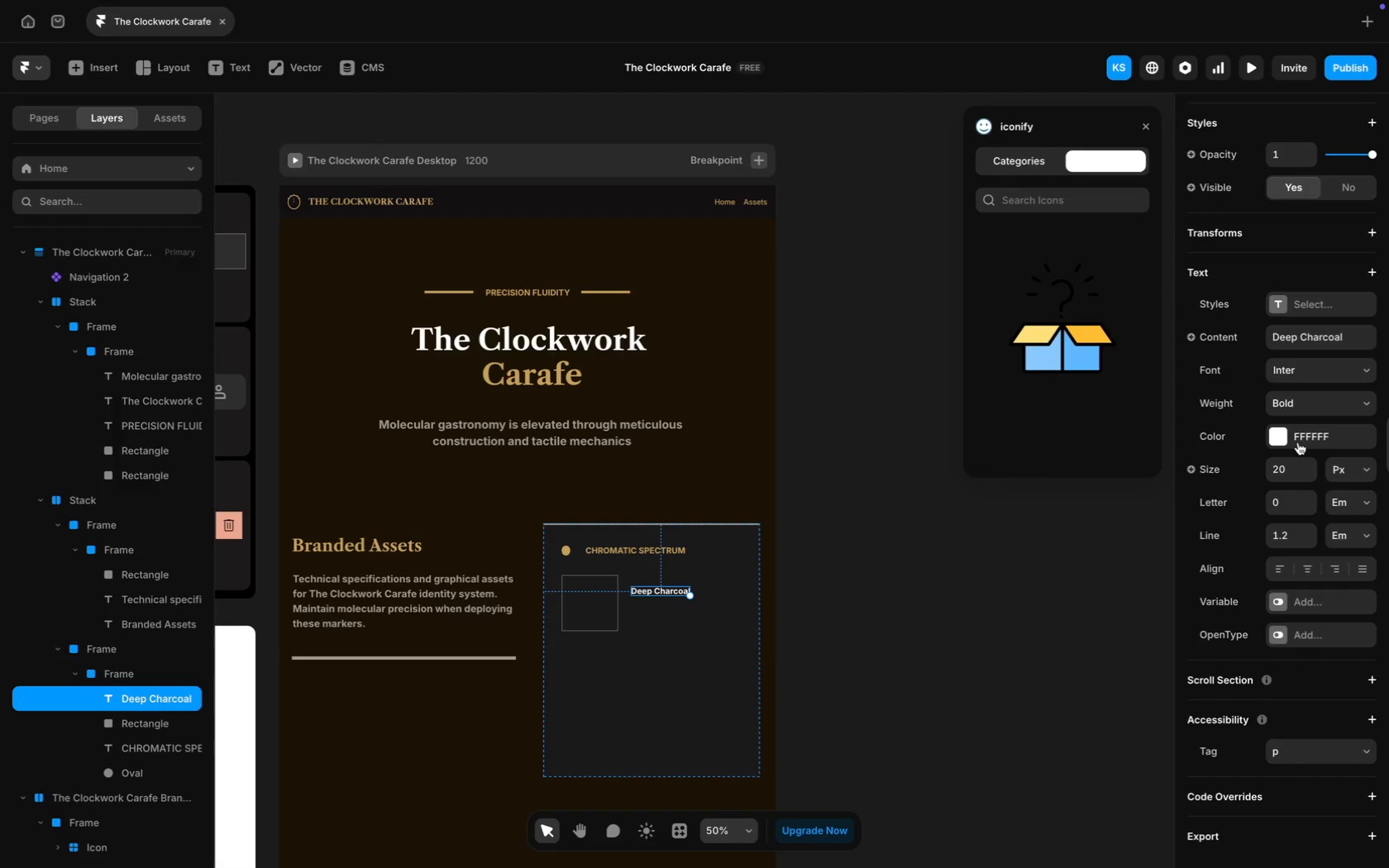 
wait(8.42)
 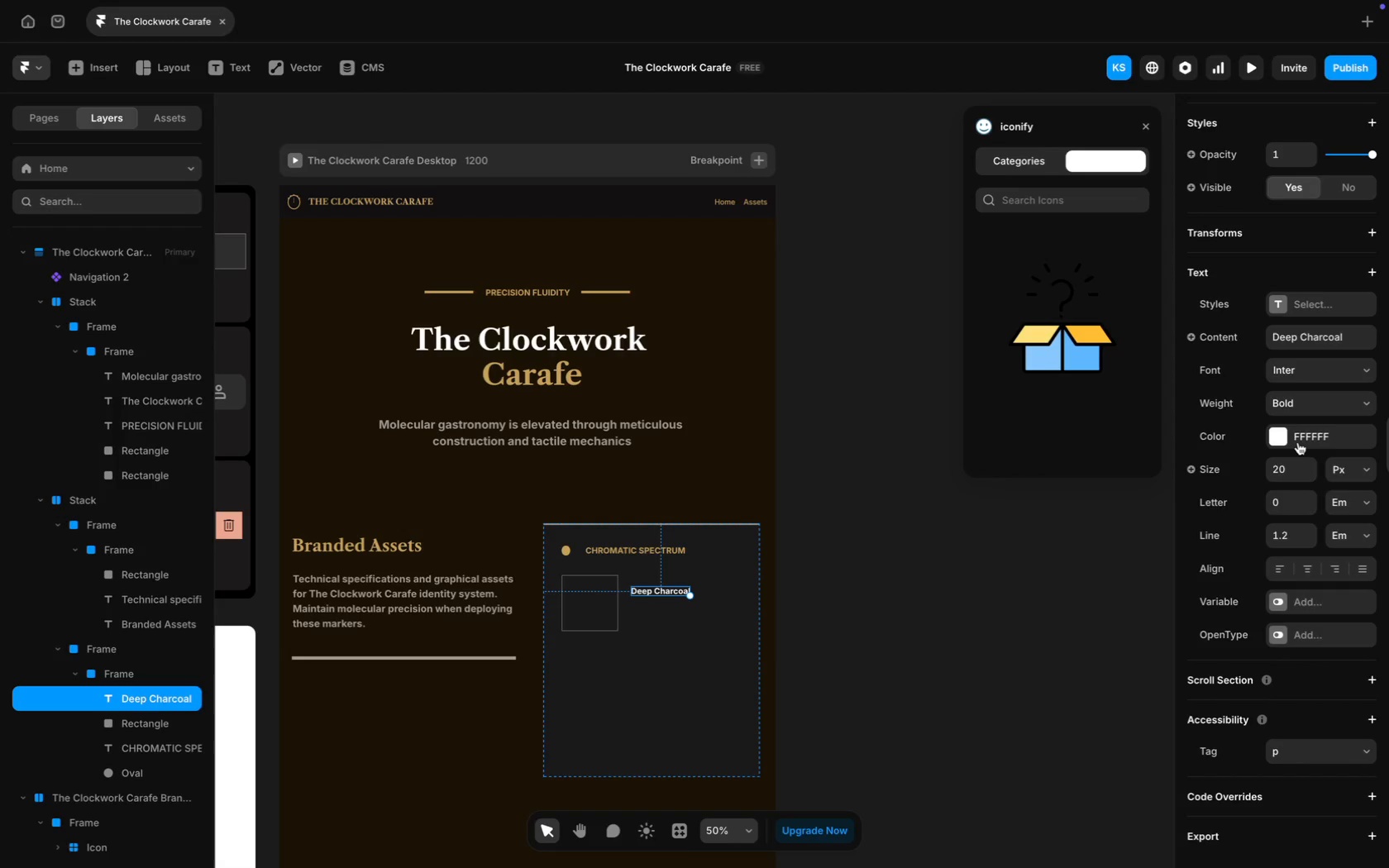 
scroll: coordinate [695, 600], scroll_direction: down, amount: 14.0
 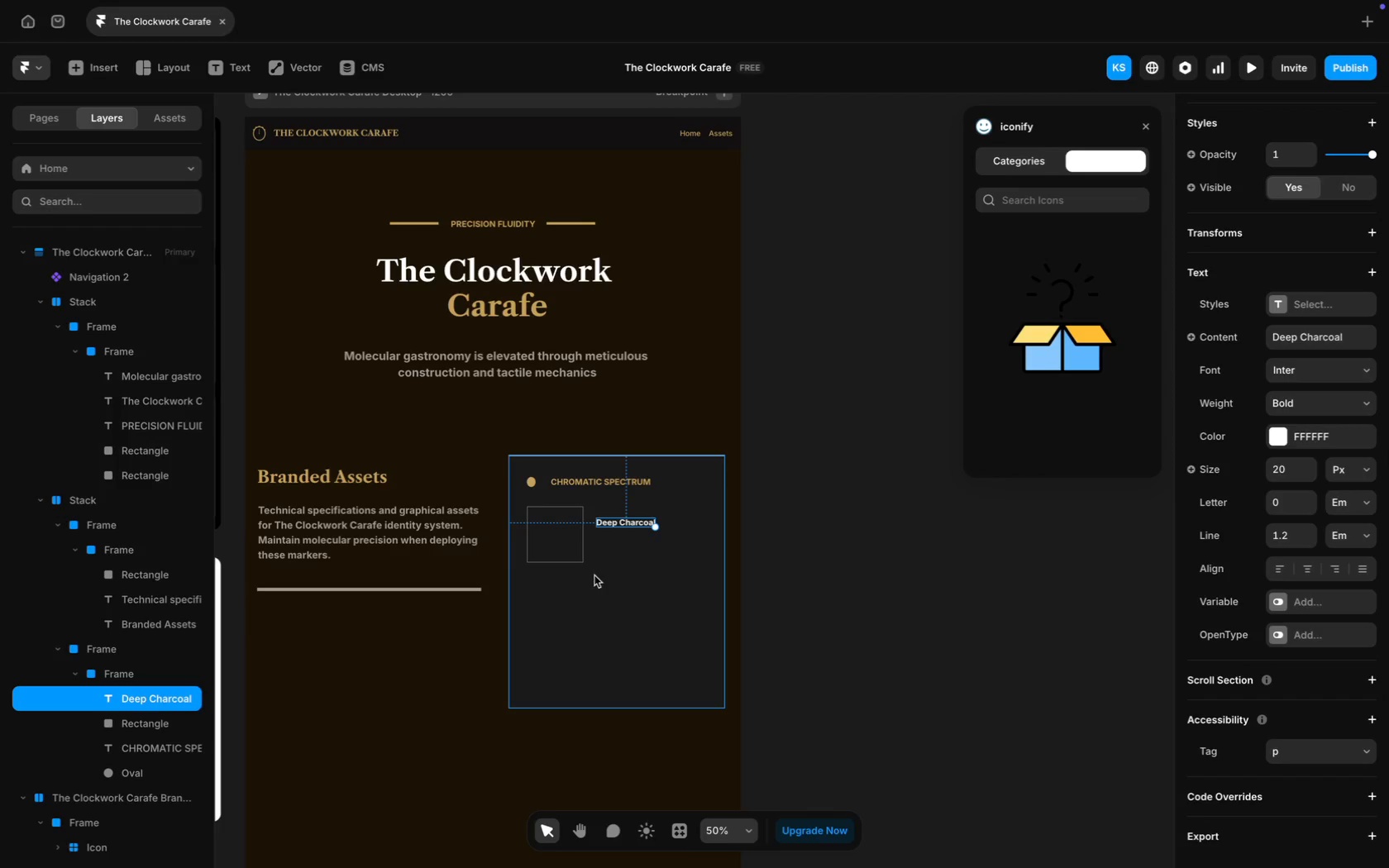 
left_click([617, 576])
 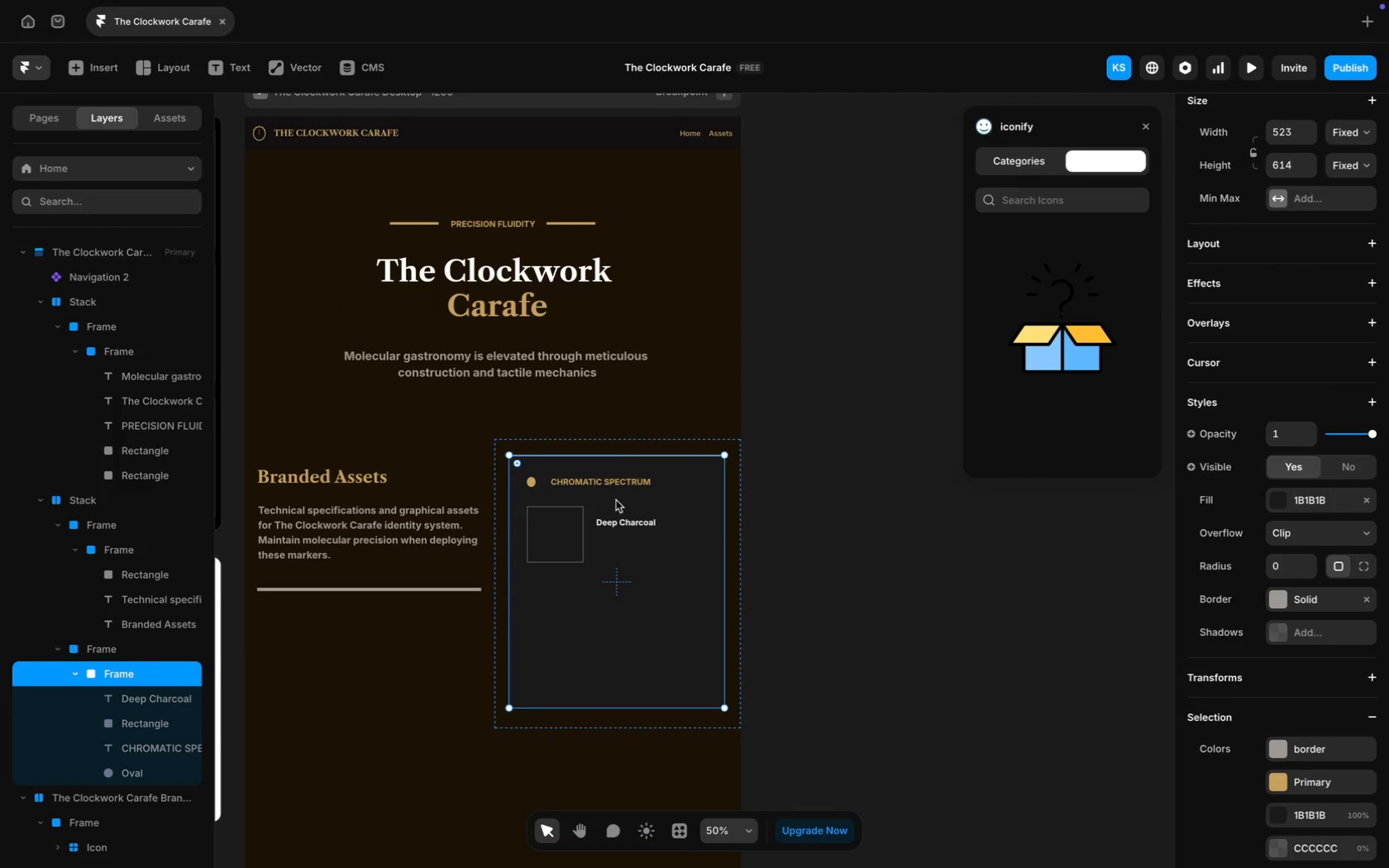 
left_click([618, 522])
 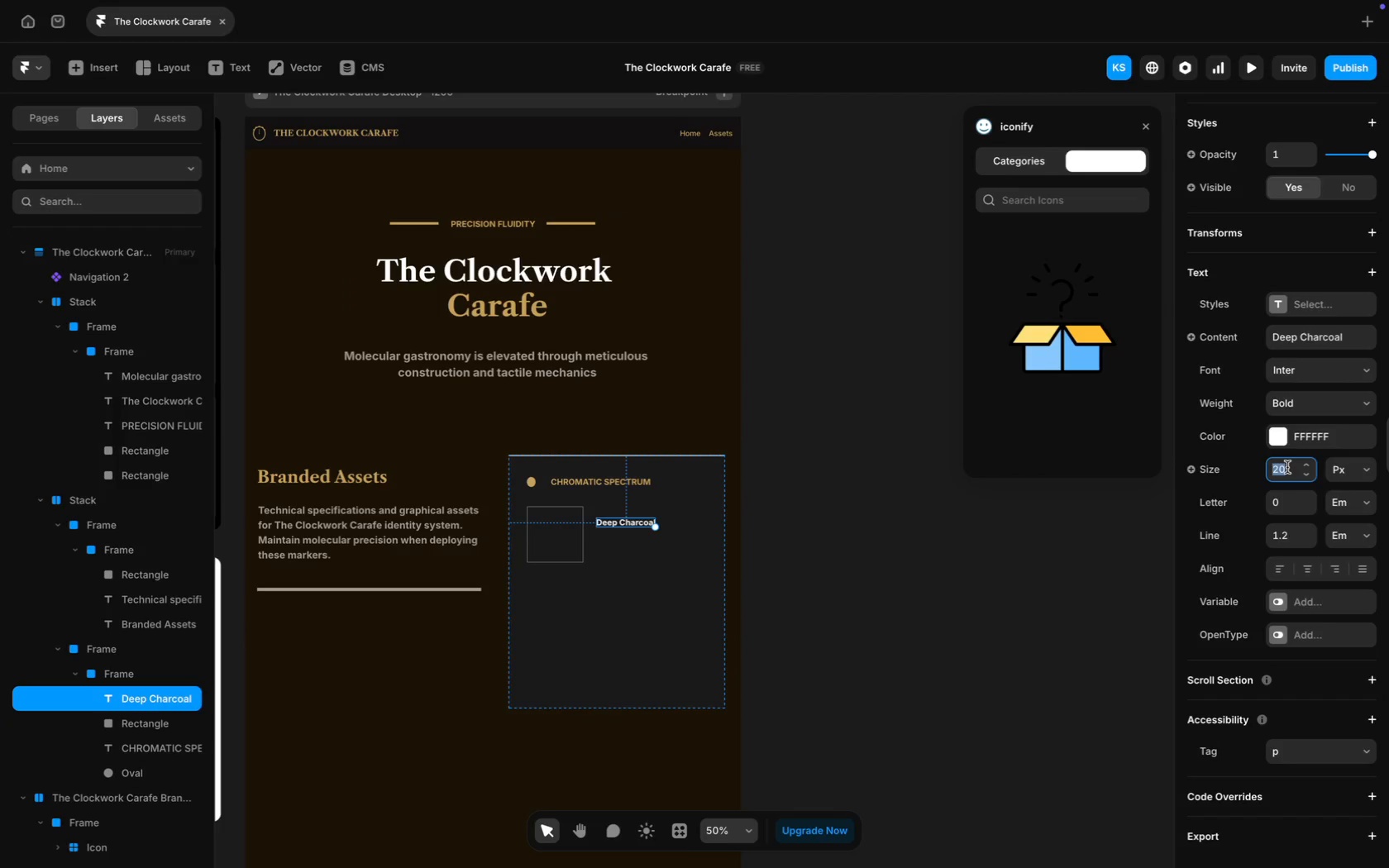 
type(28)
 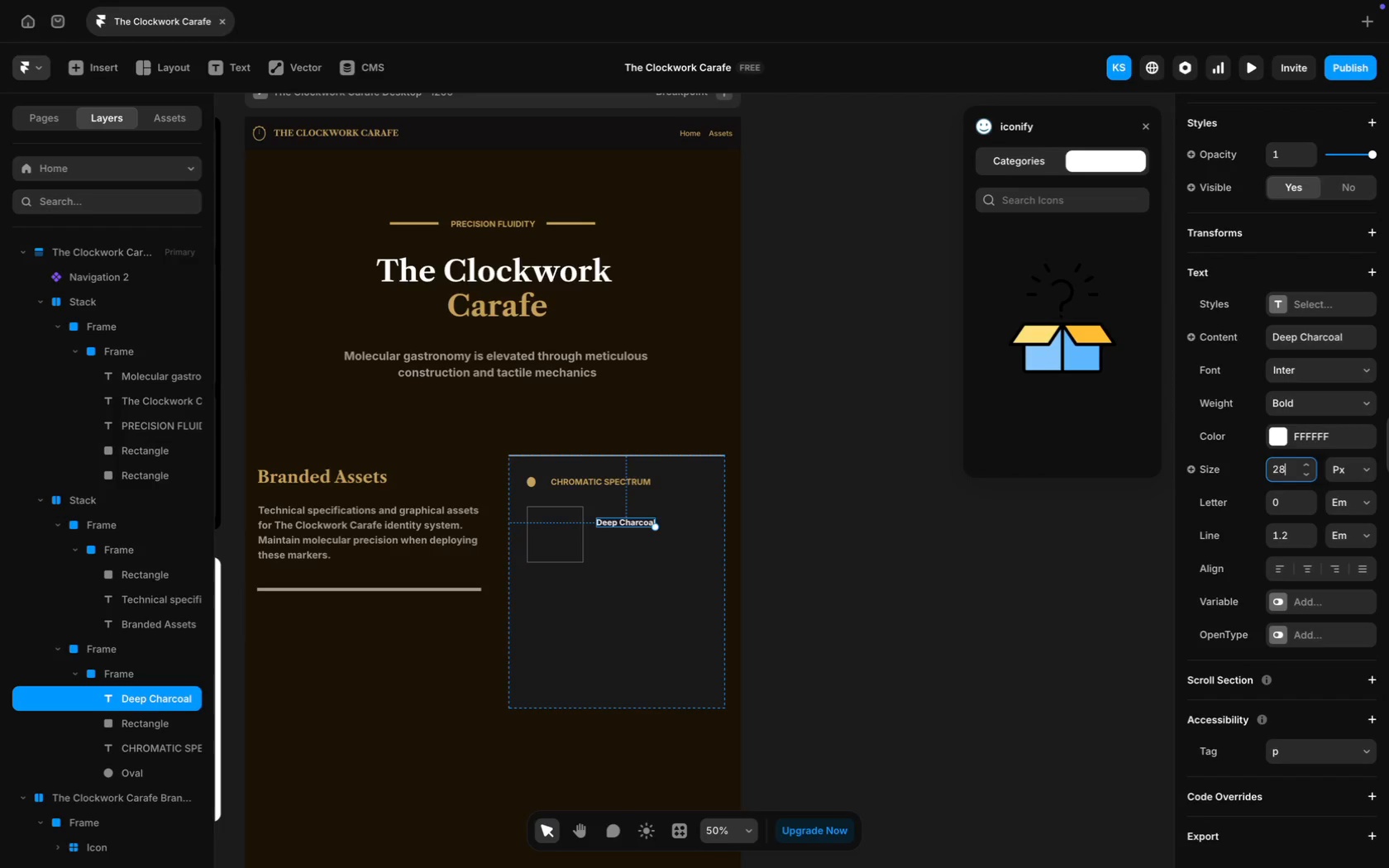 
key(Enter)
 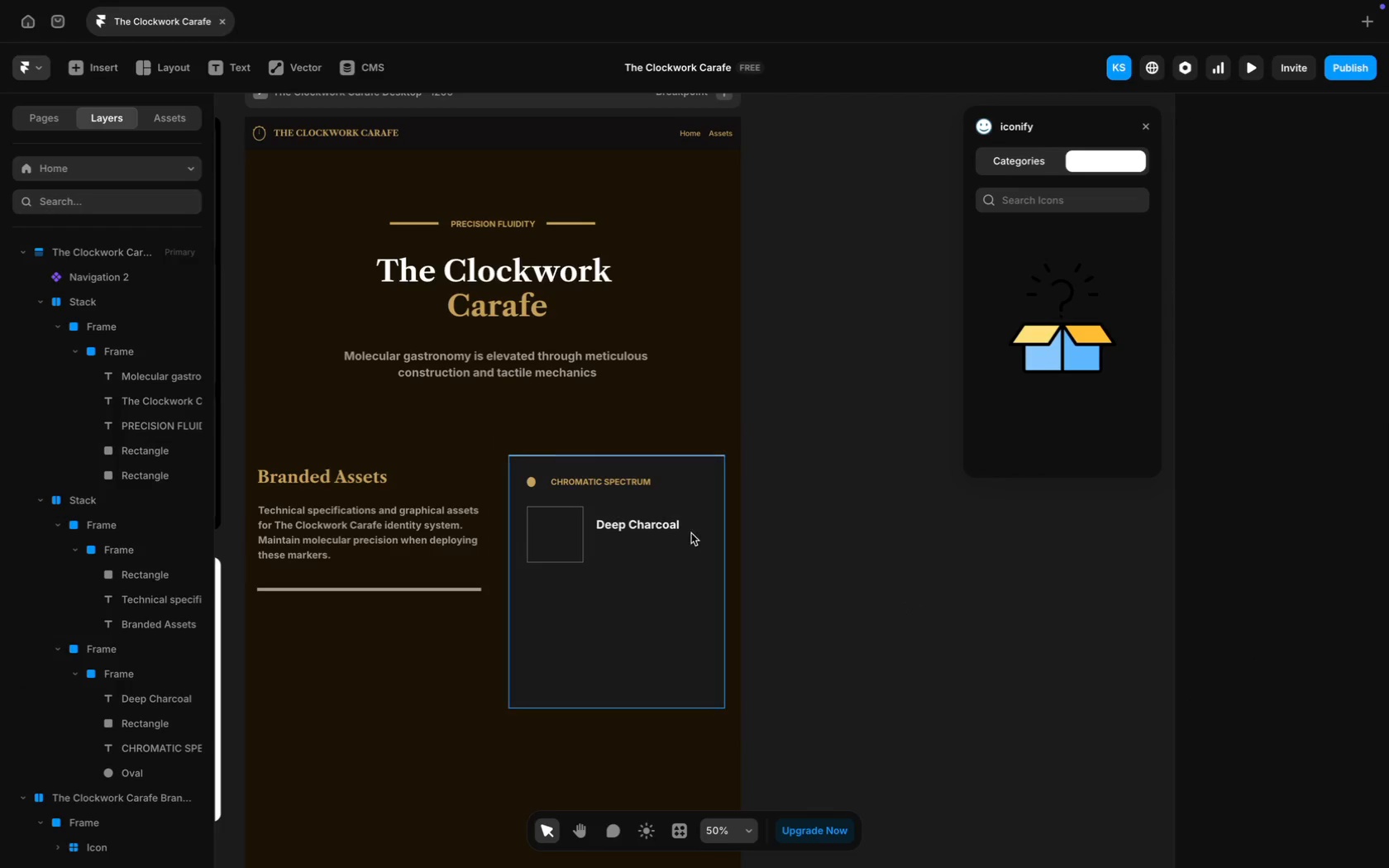 
left_click_drag(start_coordinate=[656, 526], to_coordinate=[654, 518])
 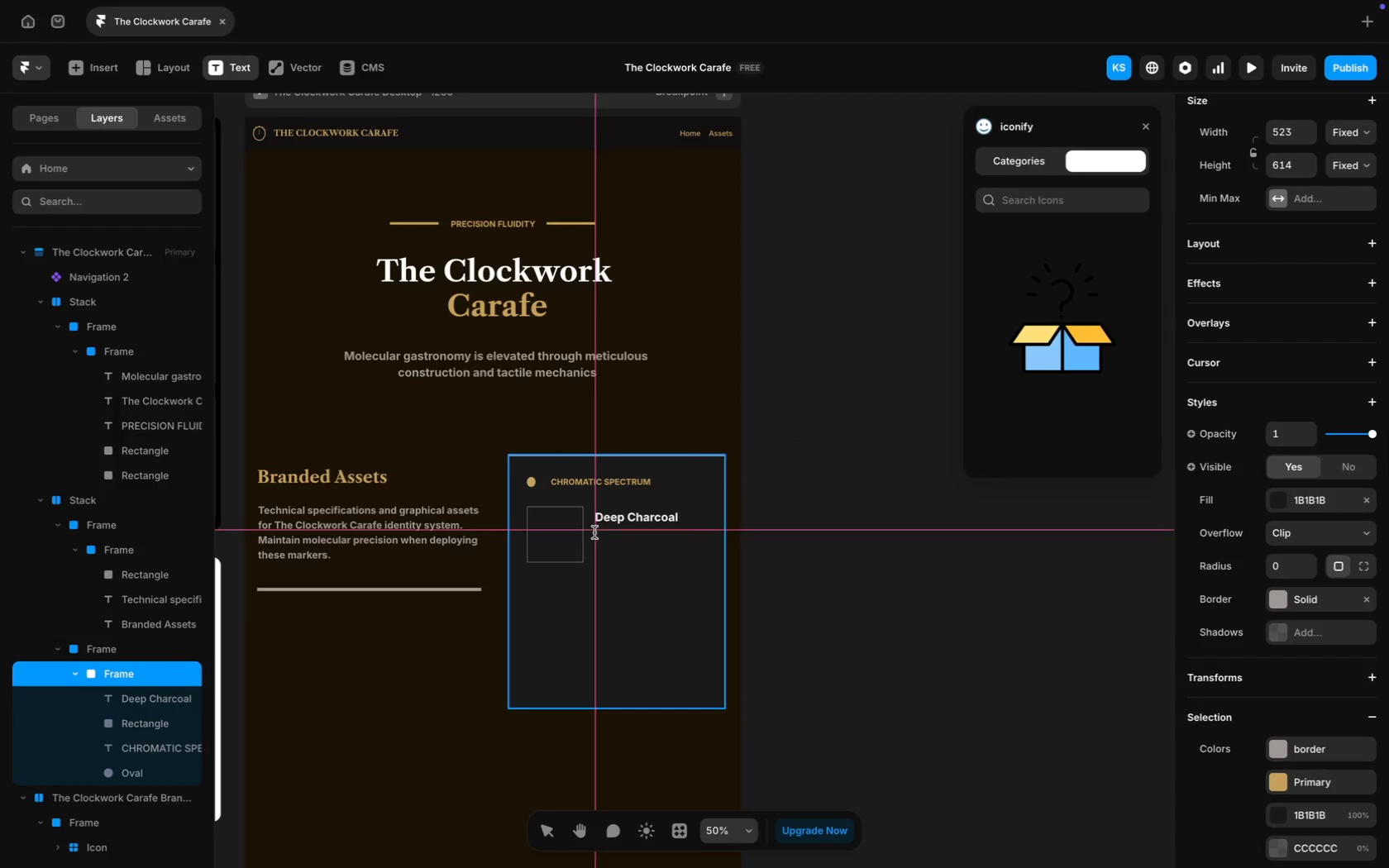 
wait(7.4)
 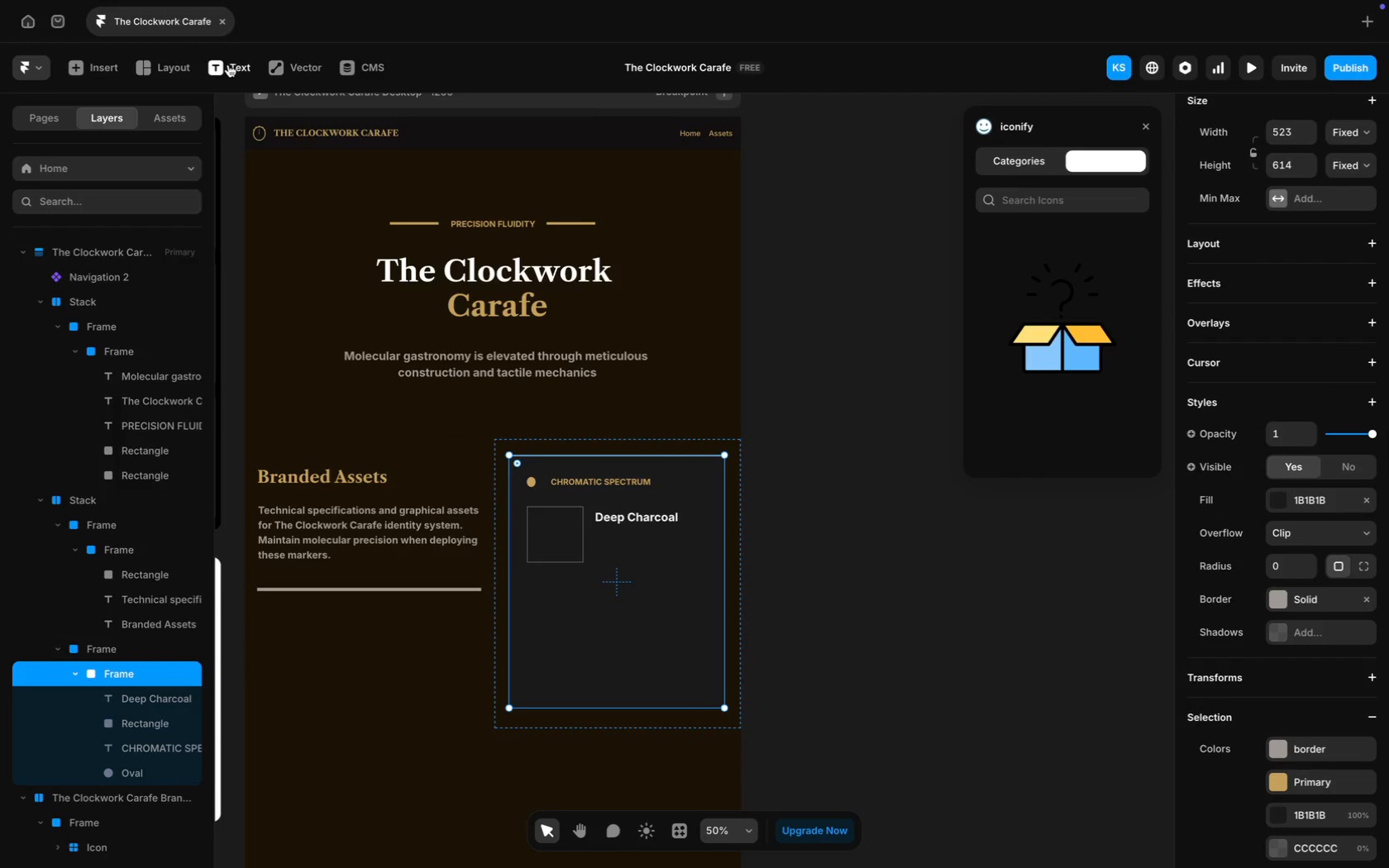 
left_click([595, 536])
 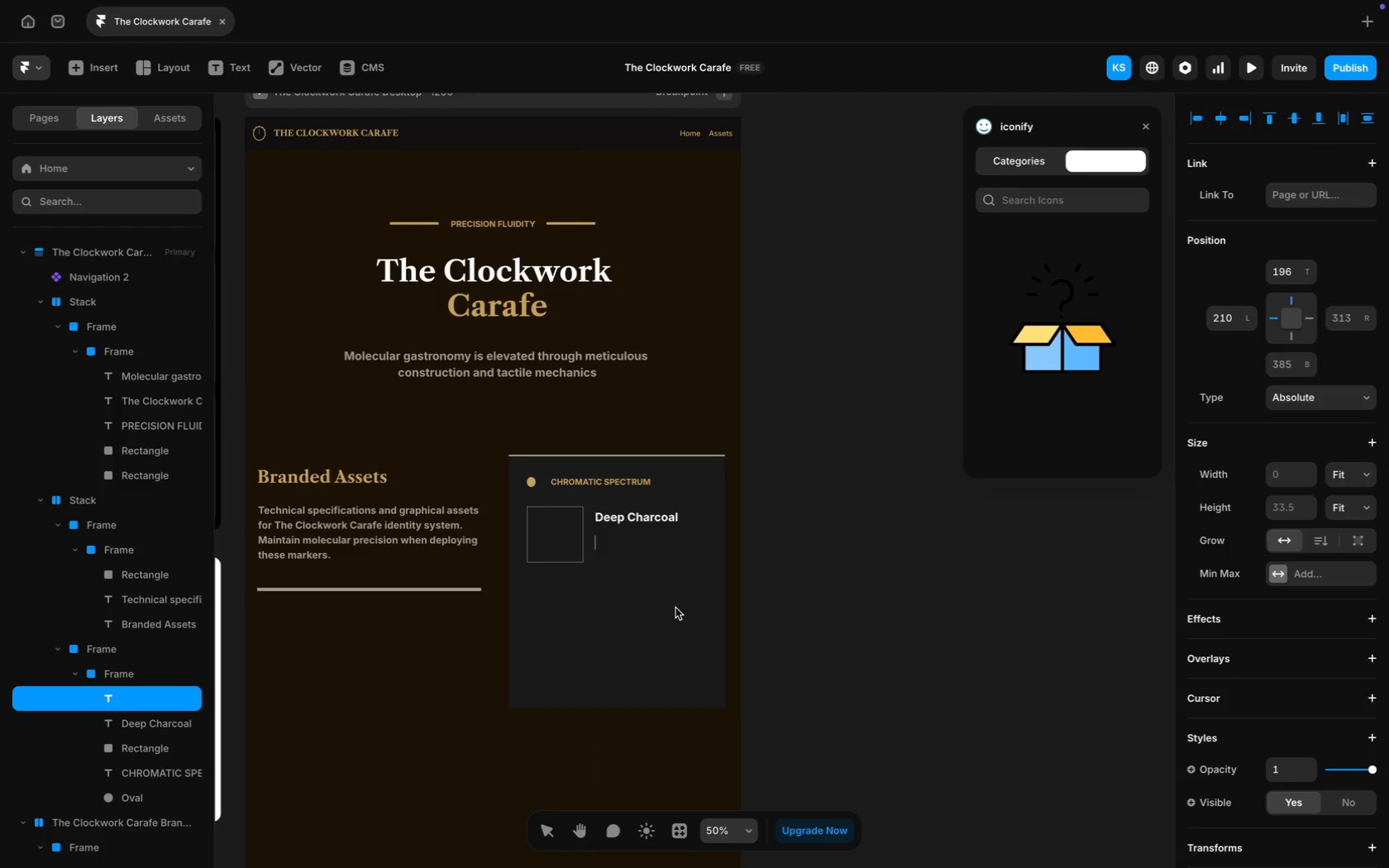 
type(HEX: )
 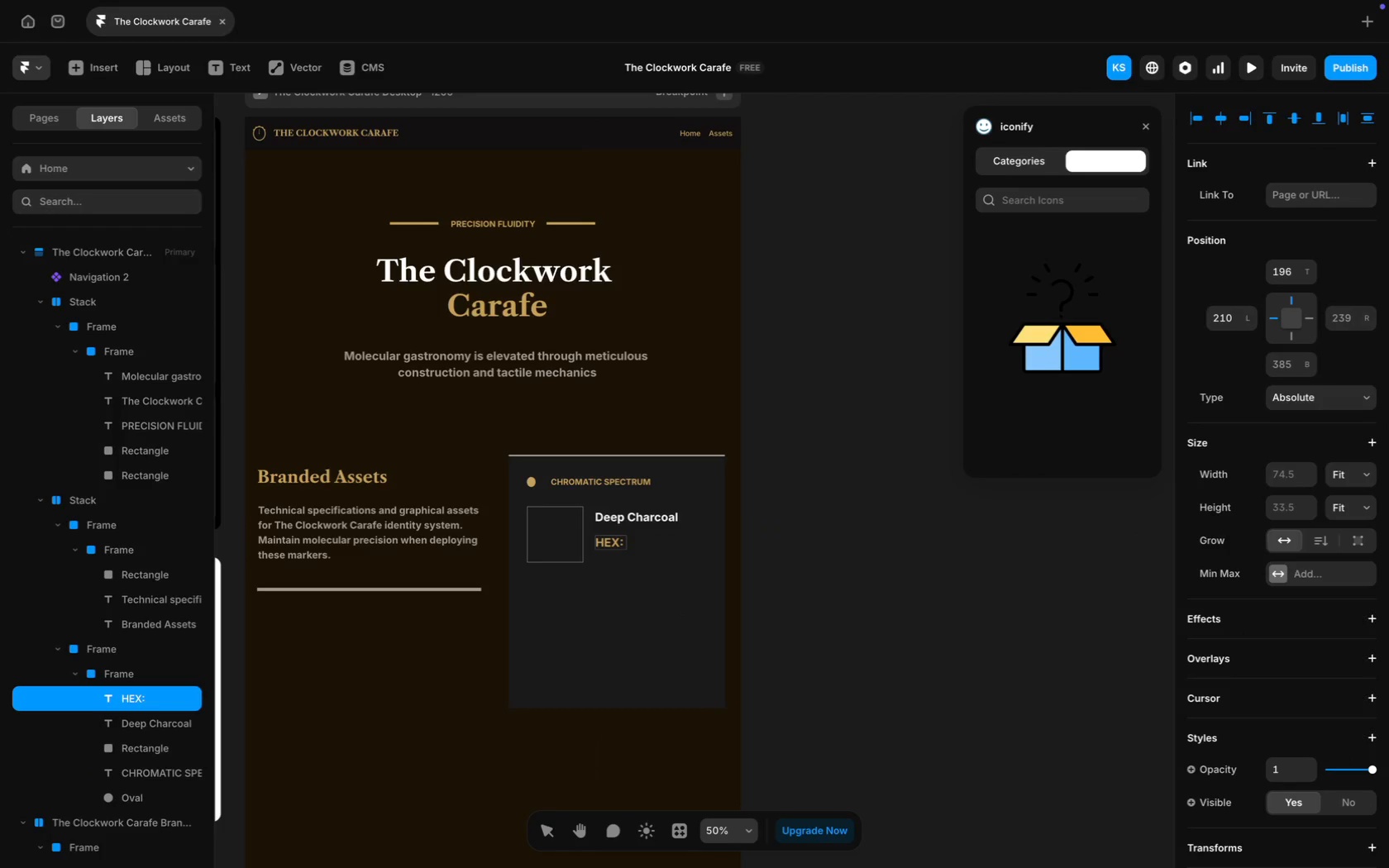 
key(Backspace)
 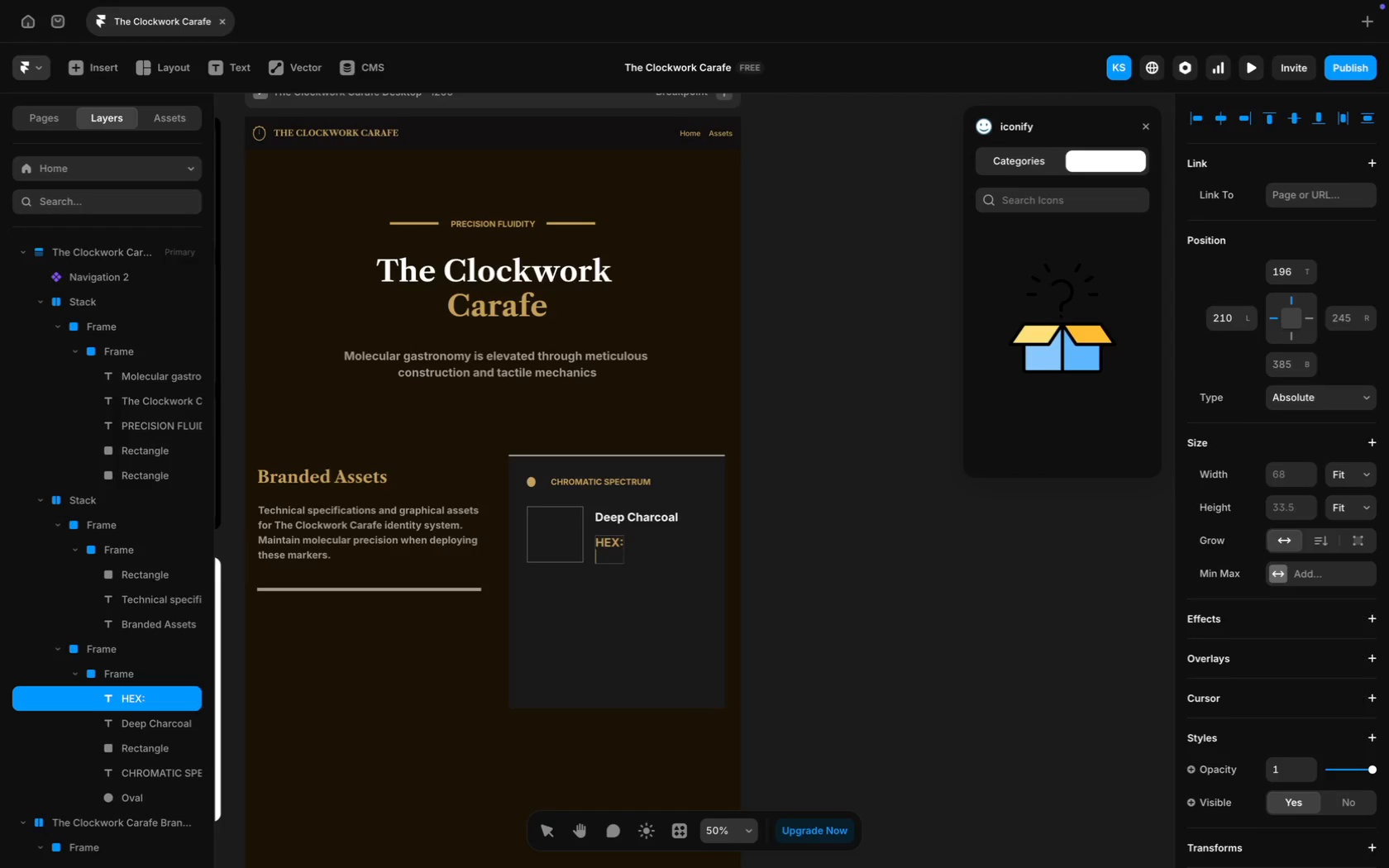 
key(Enter)
 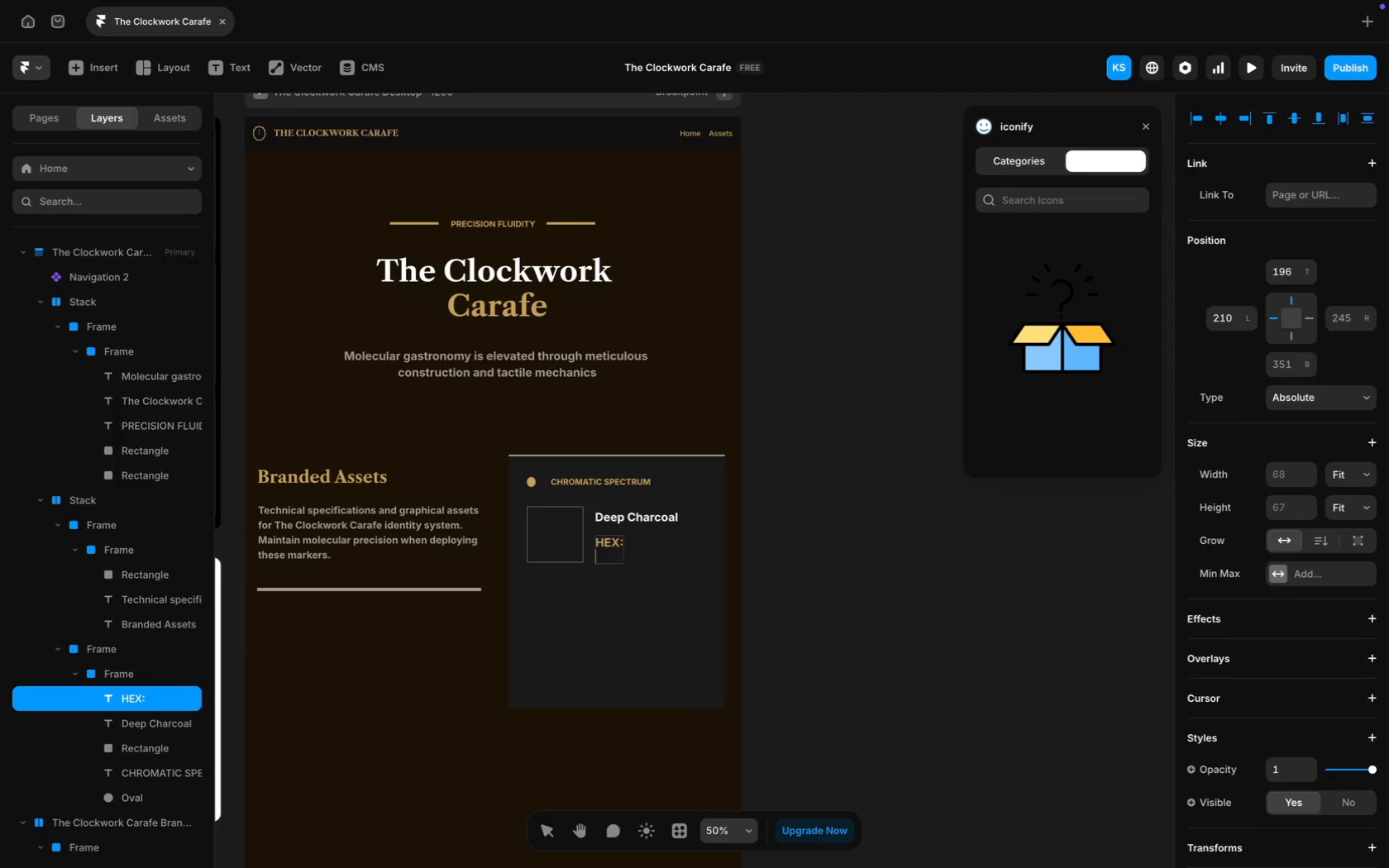 
key(Shift+3)
 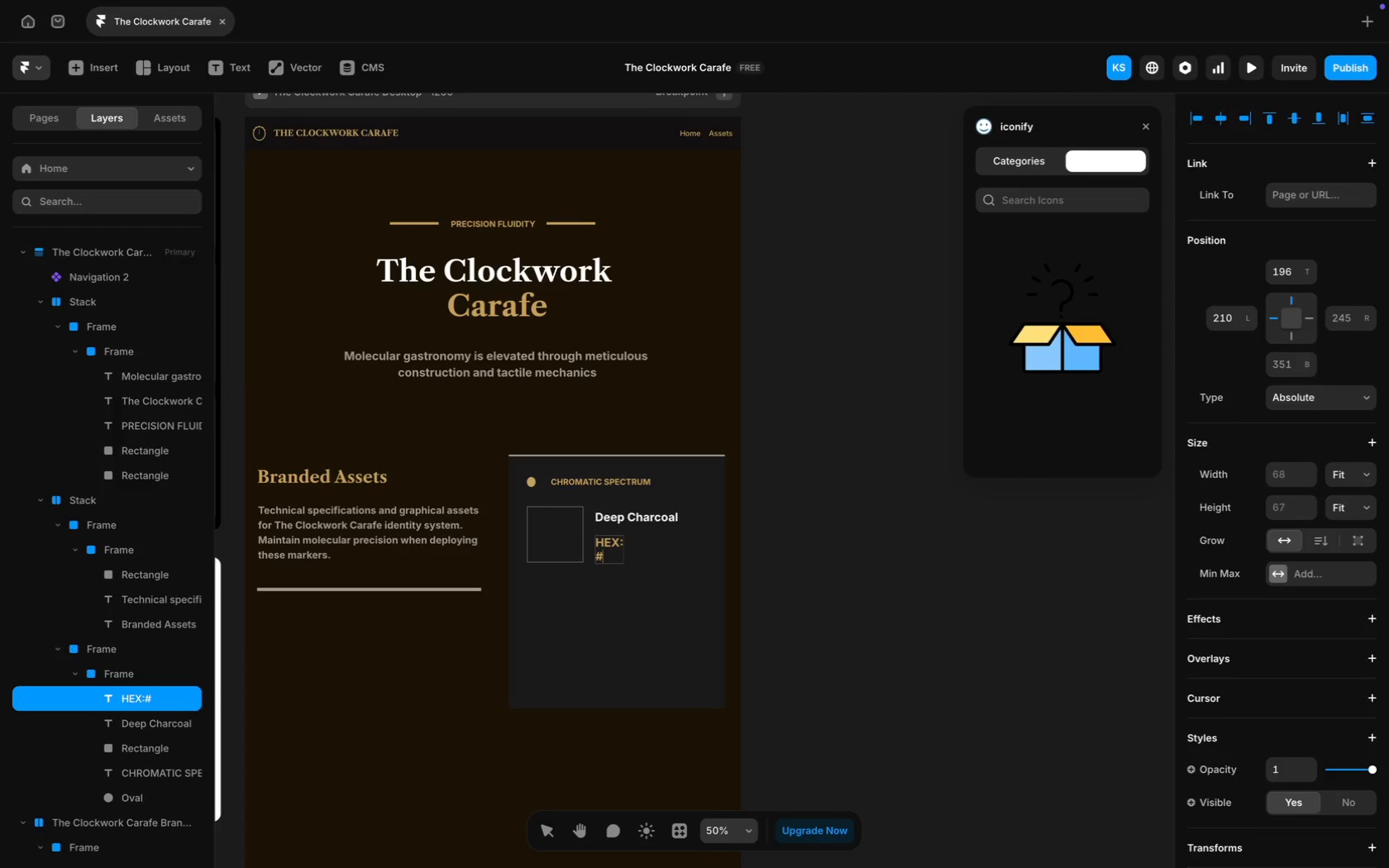 
wait(5.83)
 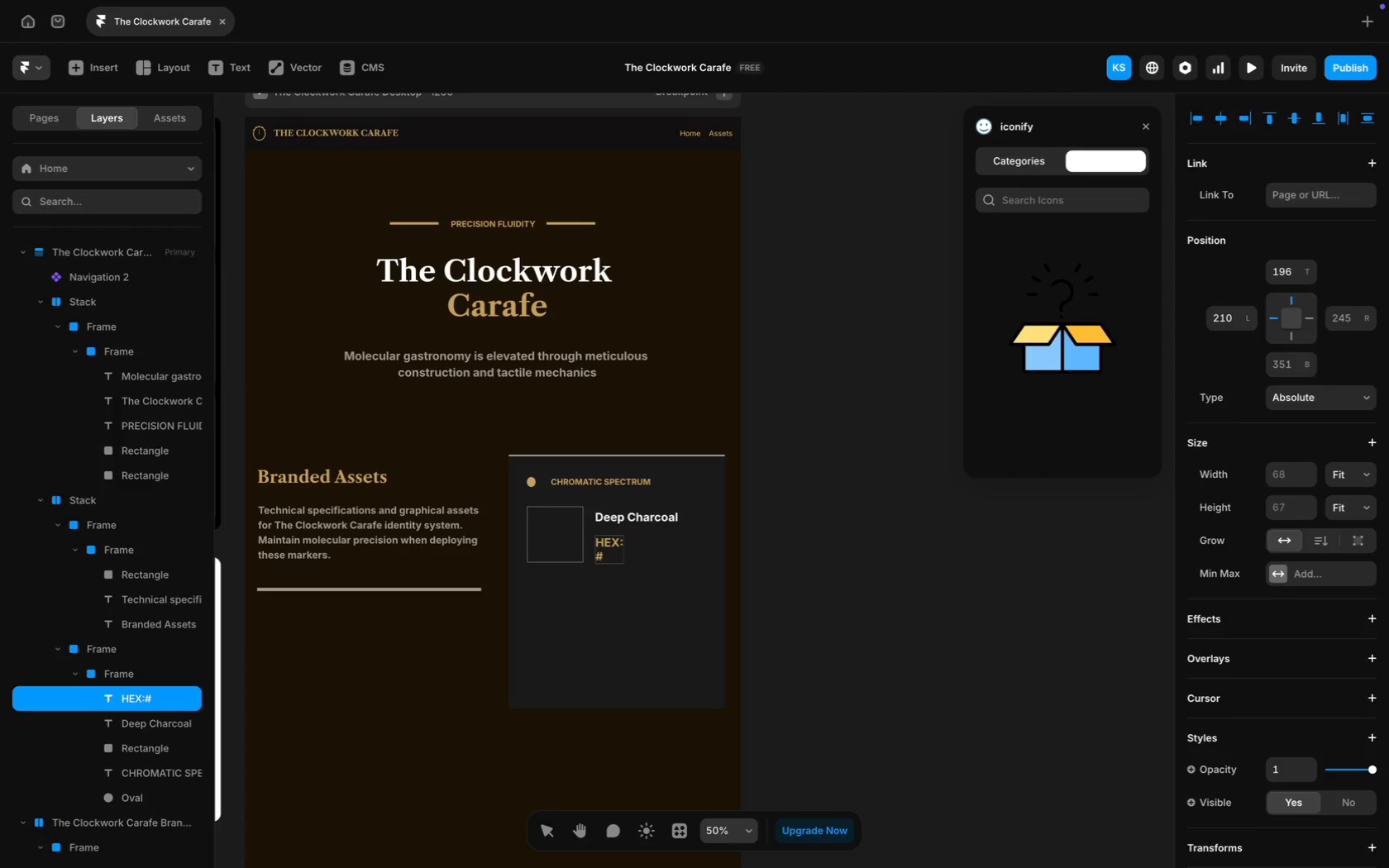 
type(1B1B1B)
 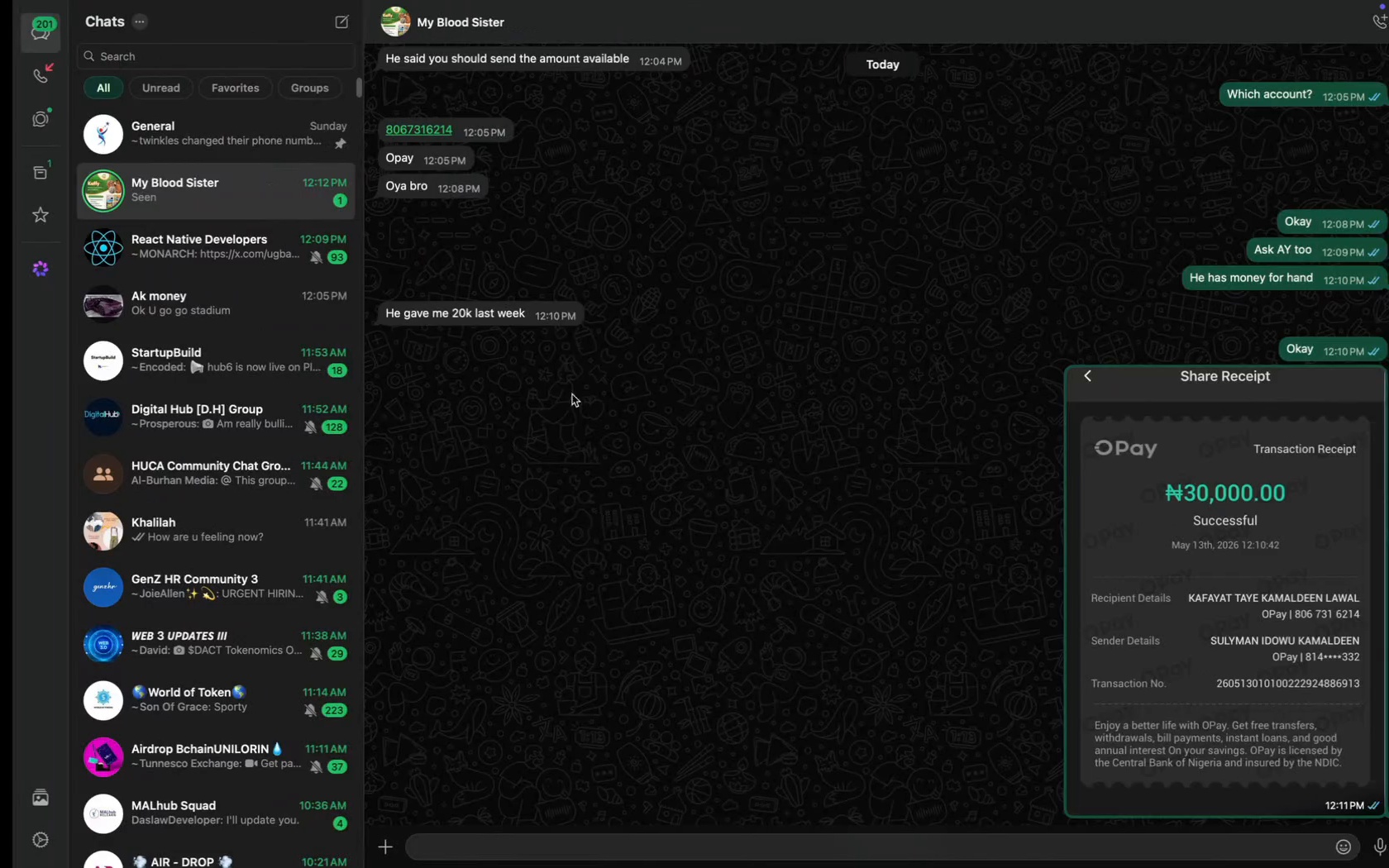 
key(CapsLock)
 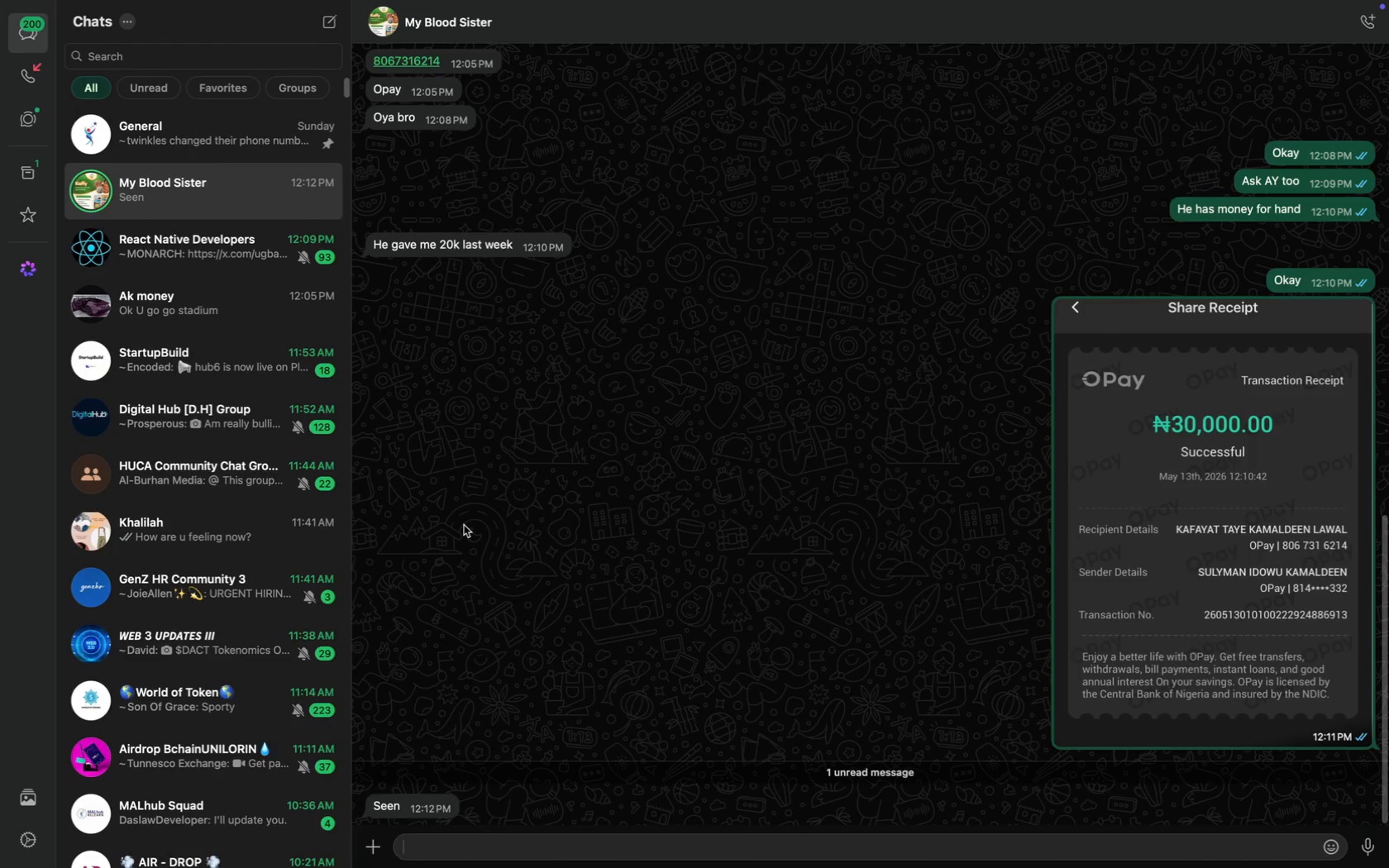 
scroll: coordinate [543, 555], scroll_direction: down, amount: 54.0
 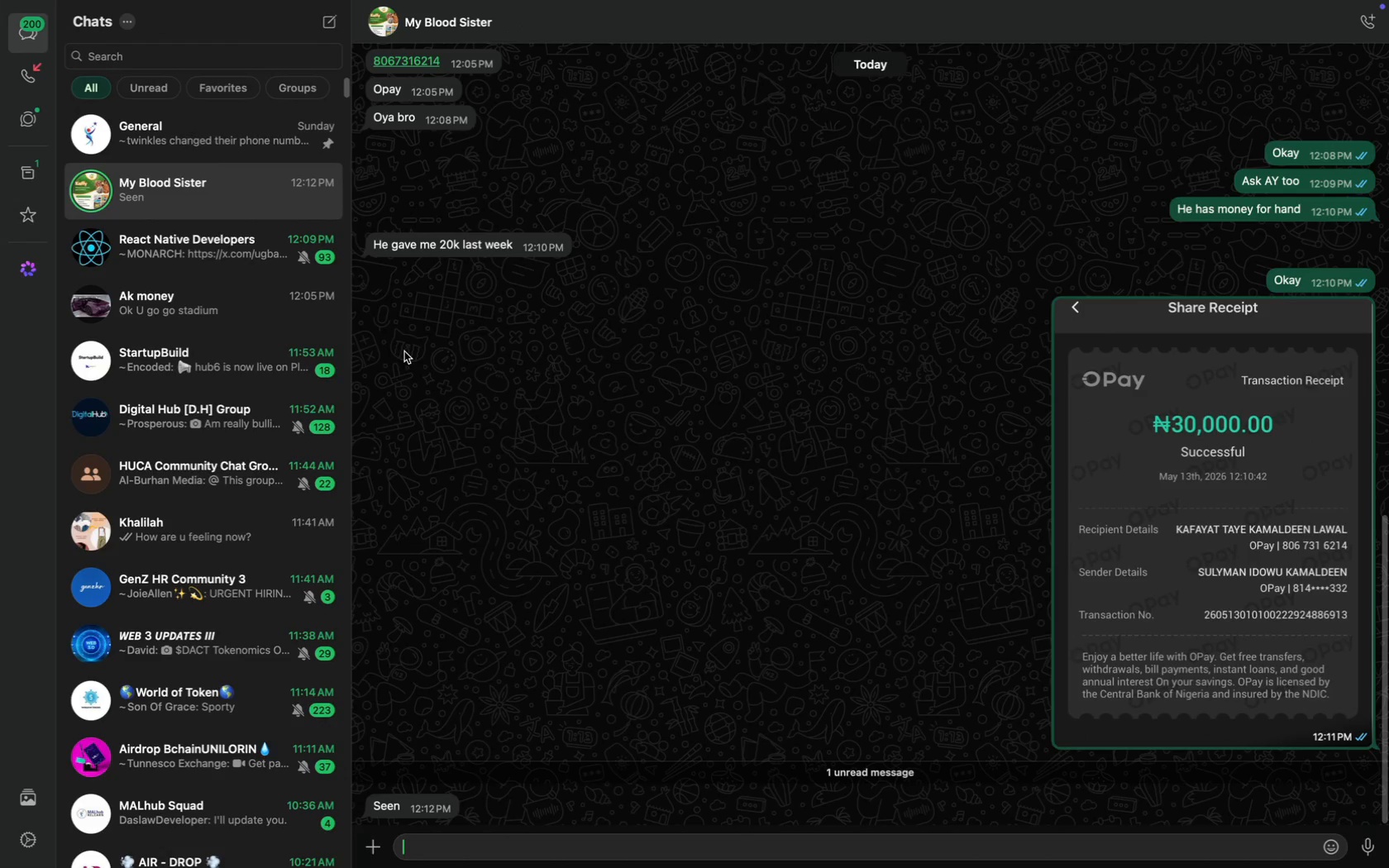 
key(CapsLock)
 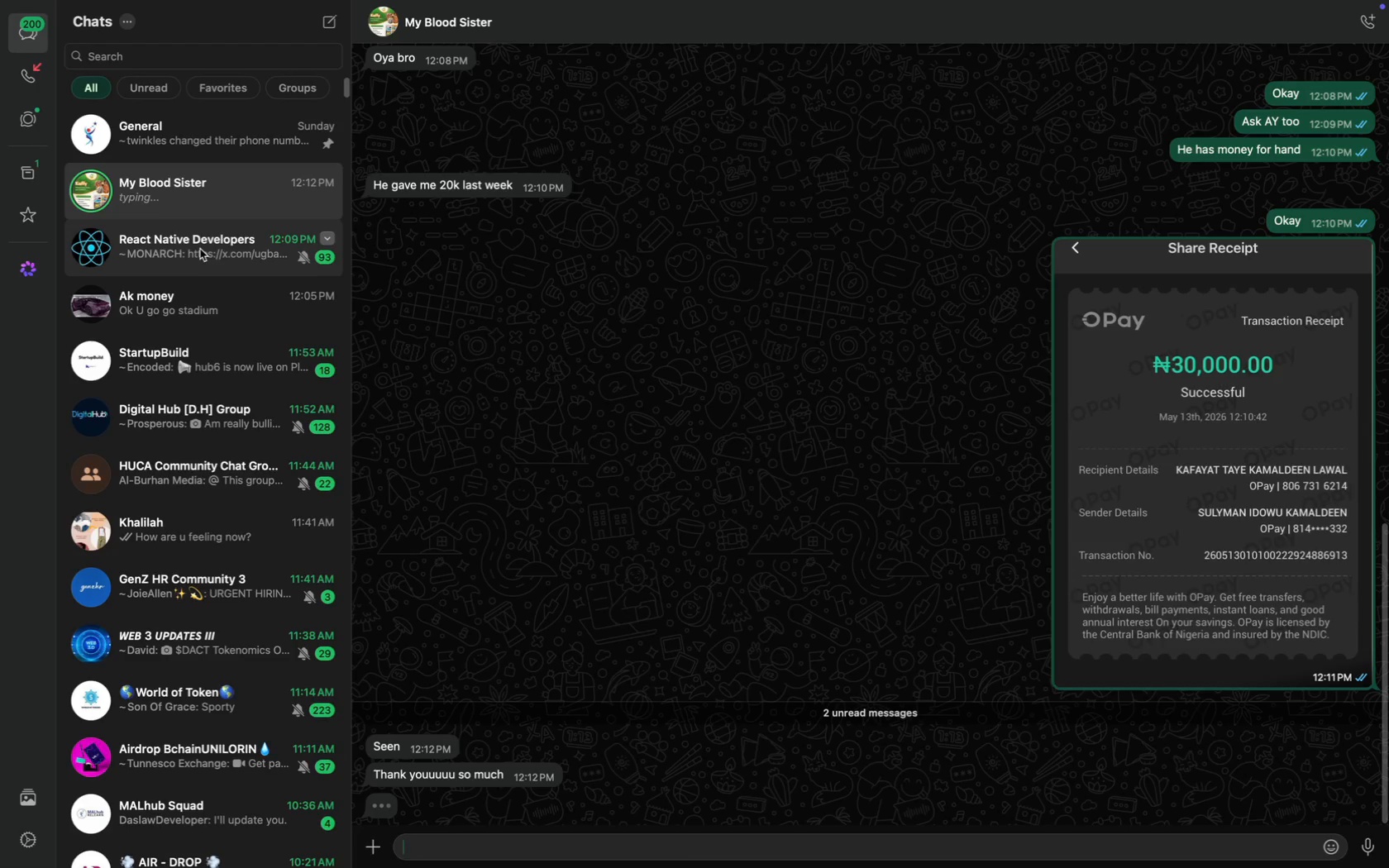 
wait(8.52)
 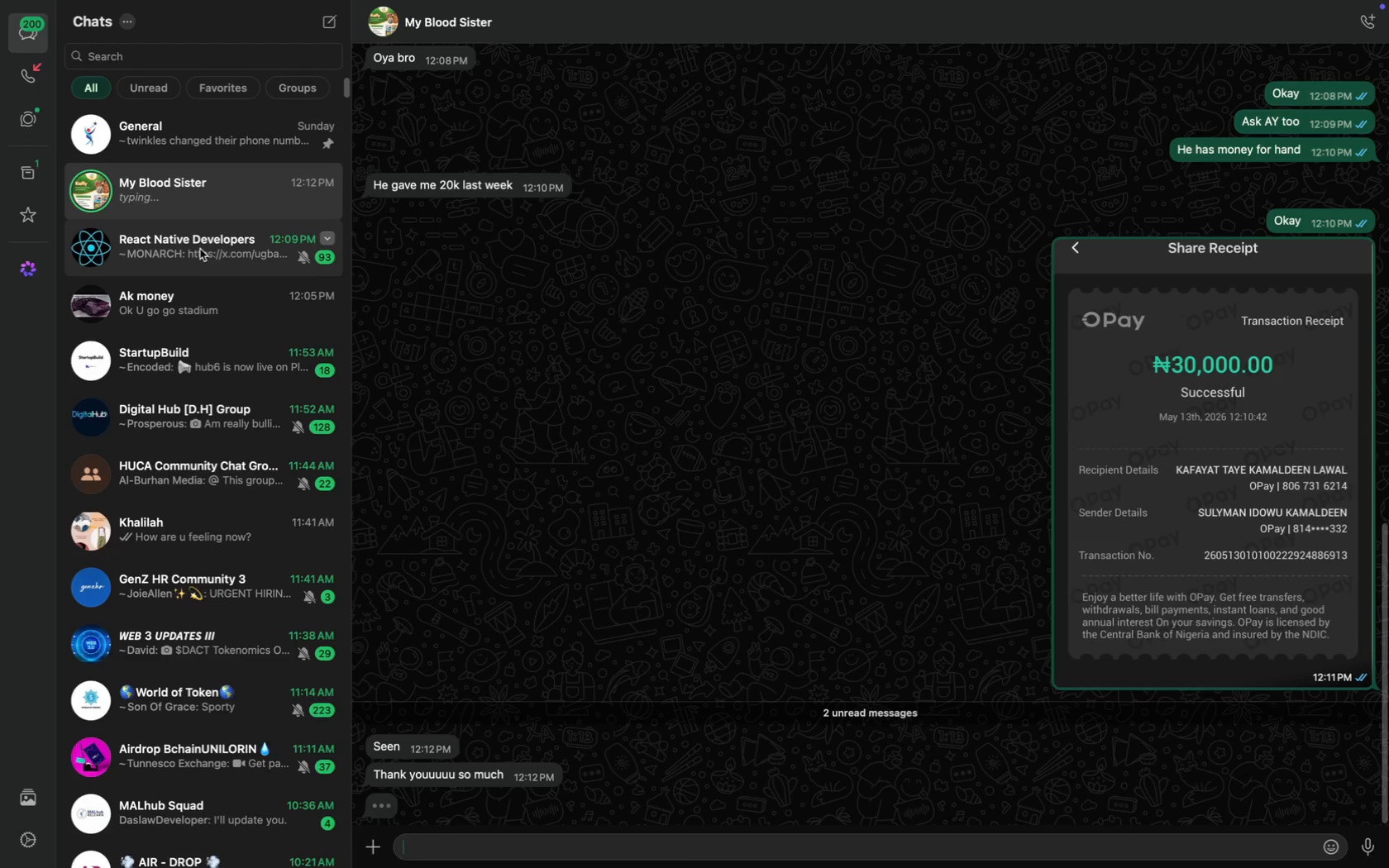 
left_click([784, 548])
 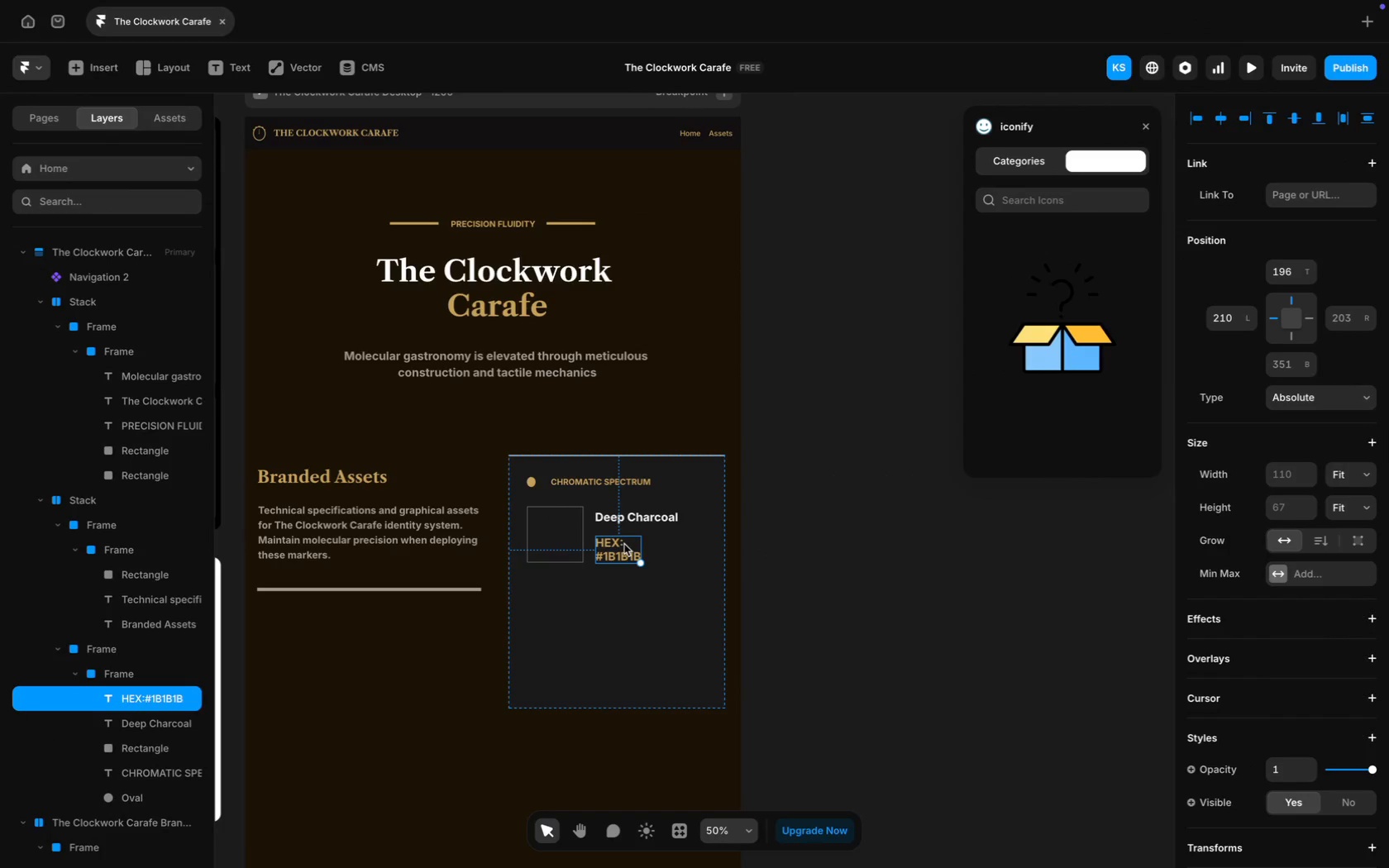 
hold_key(key=CommandLeft, duration=0.32)
 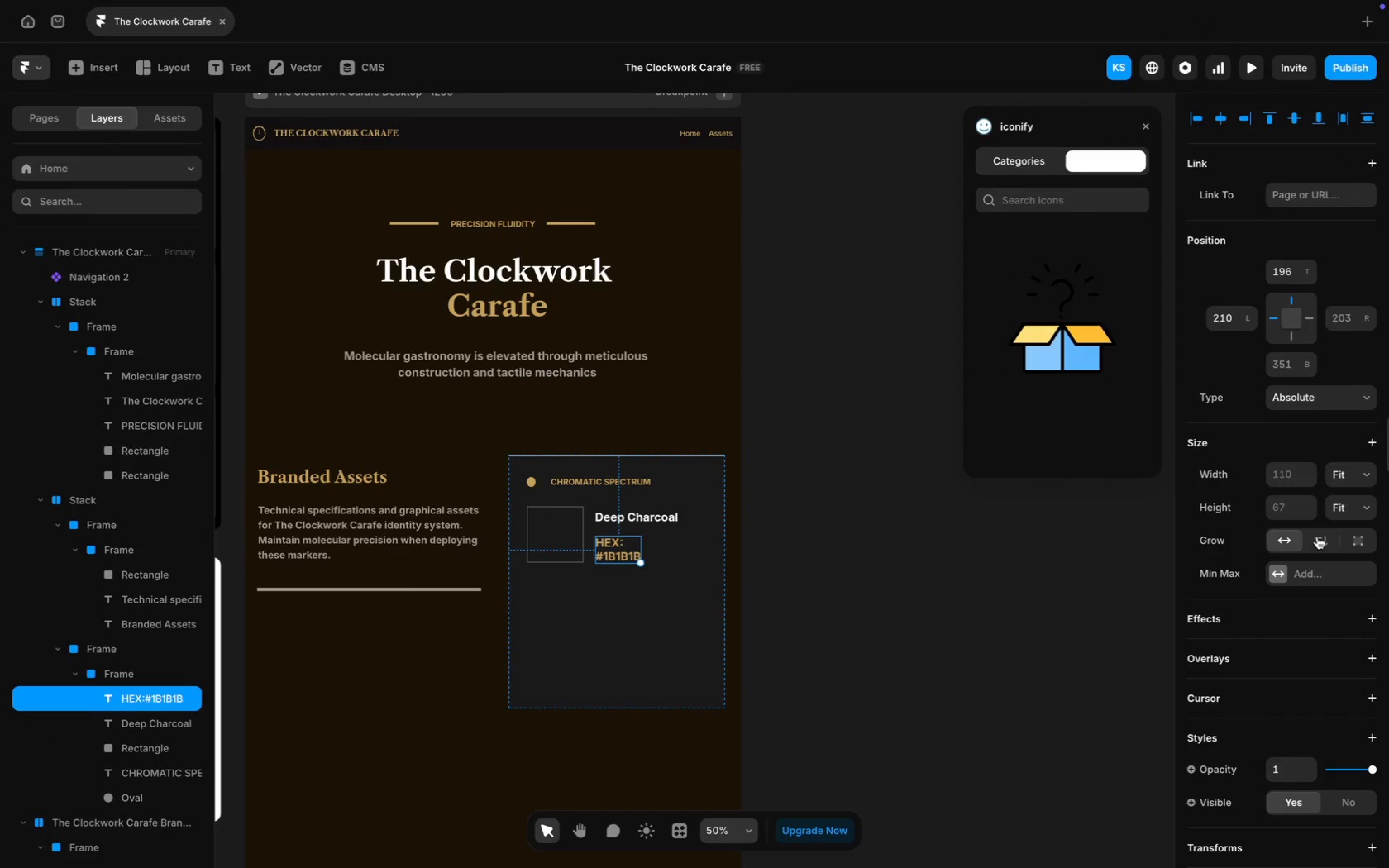 
scroll: coordinate [1317, 537], scroll_direction: down, amount: 43.0
 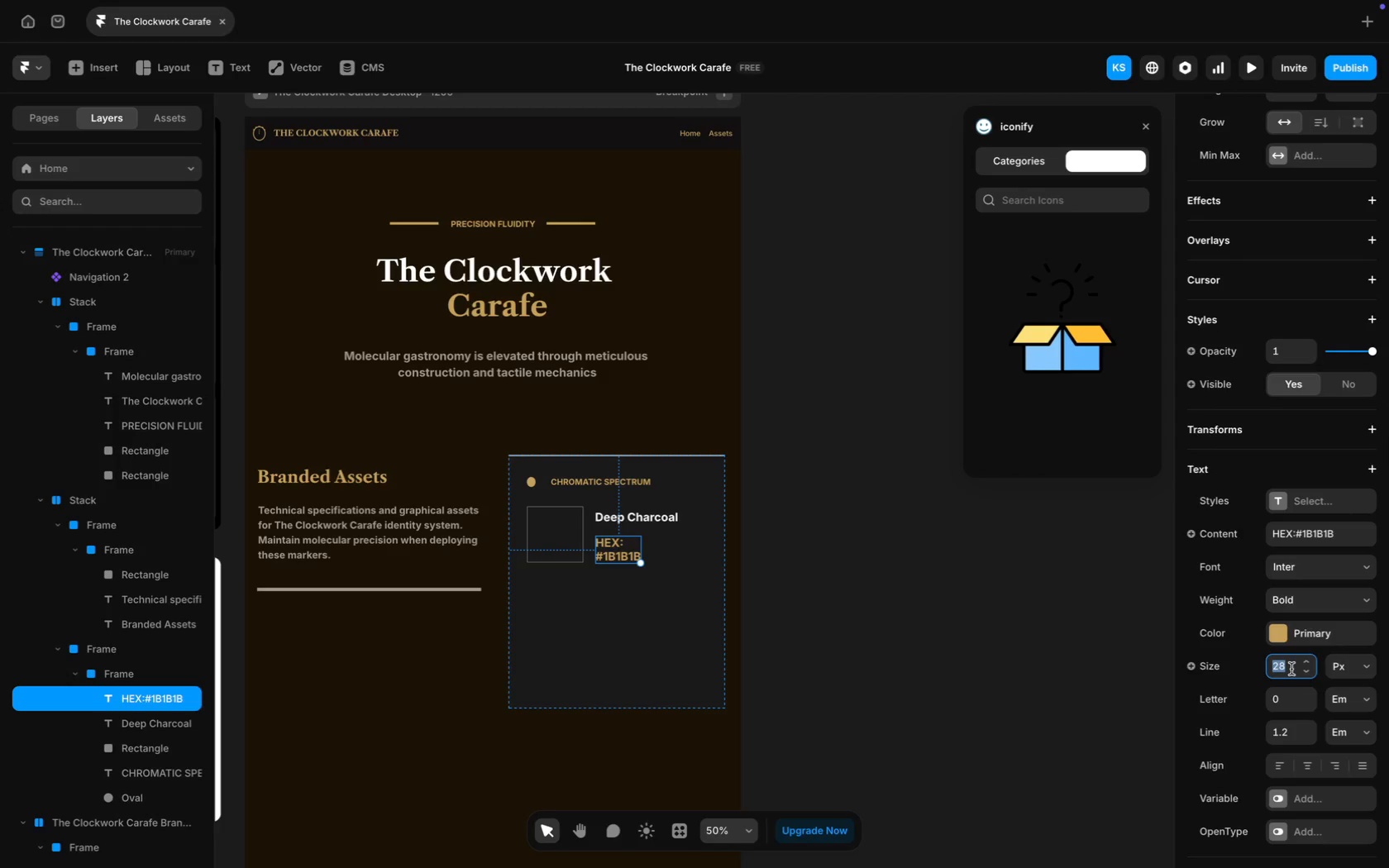 
type(22)
 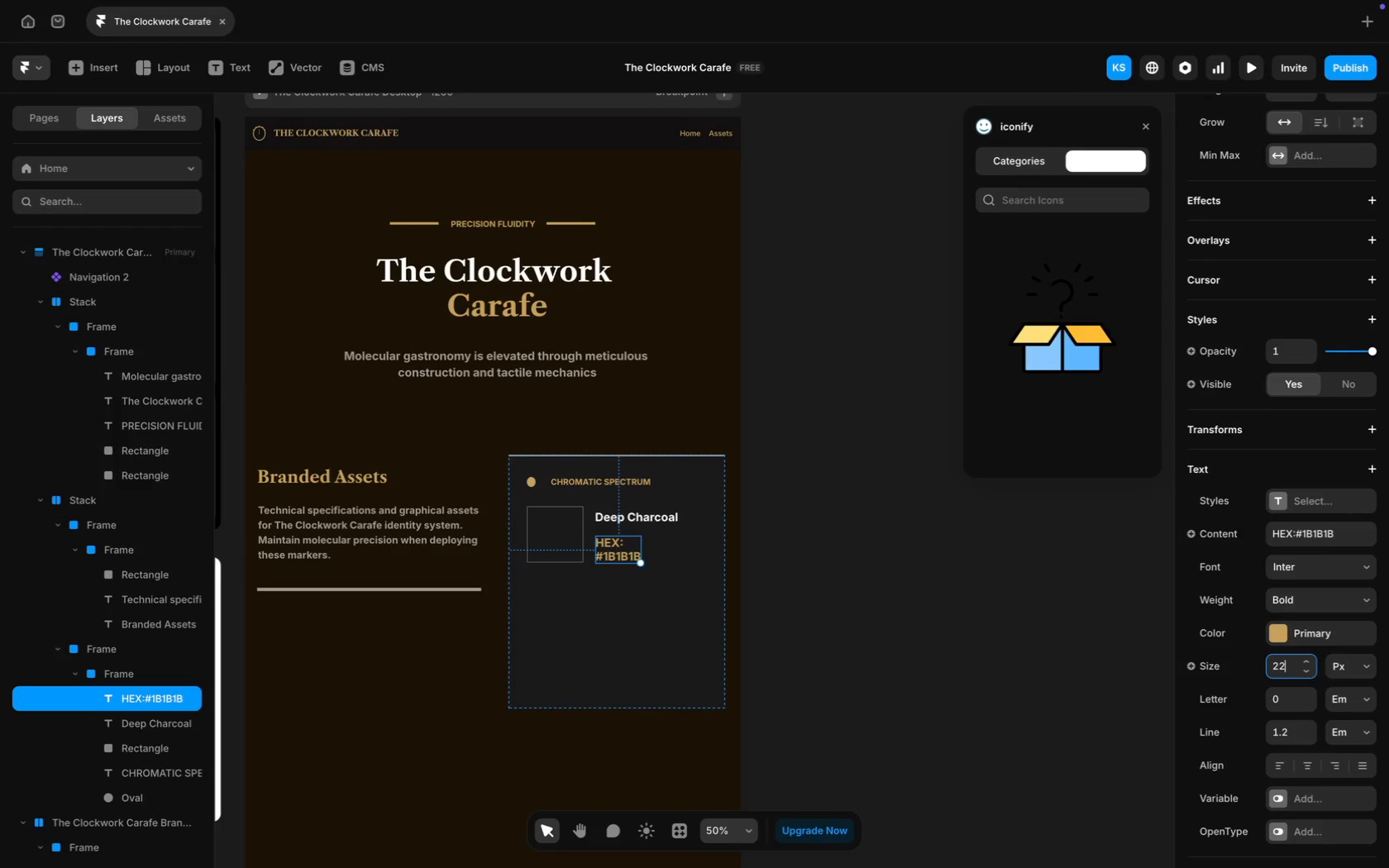 
key(Enter)
 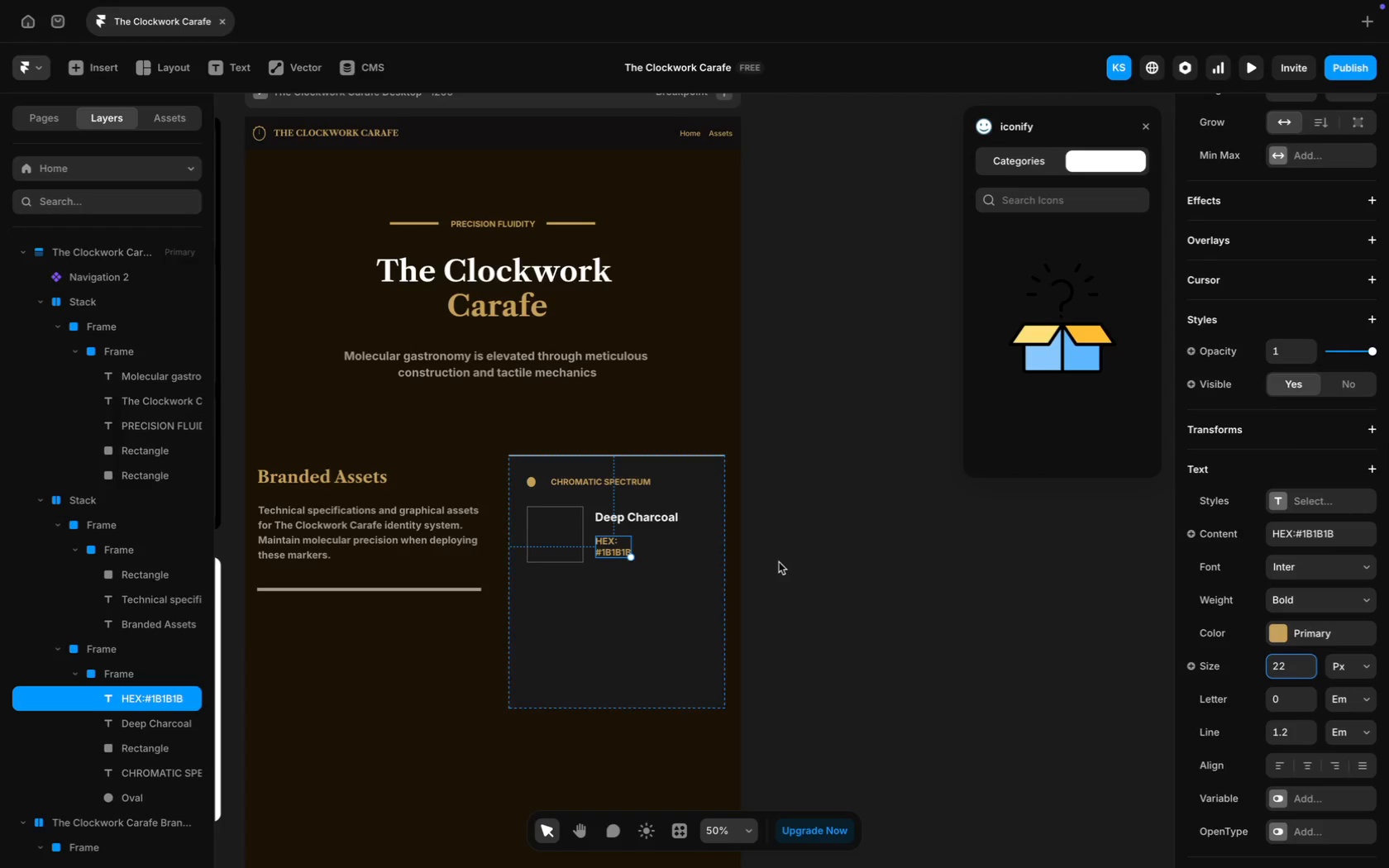 
key(Meta+D)
 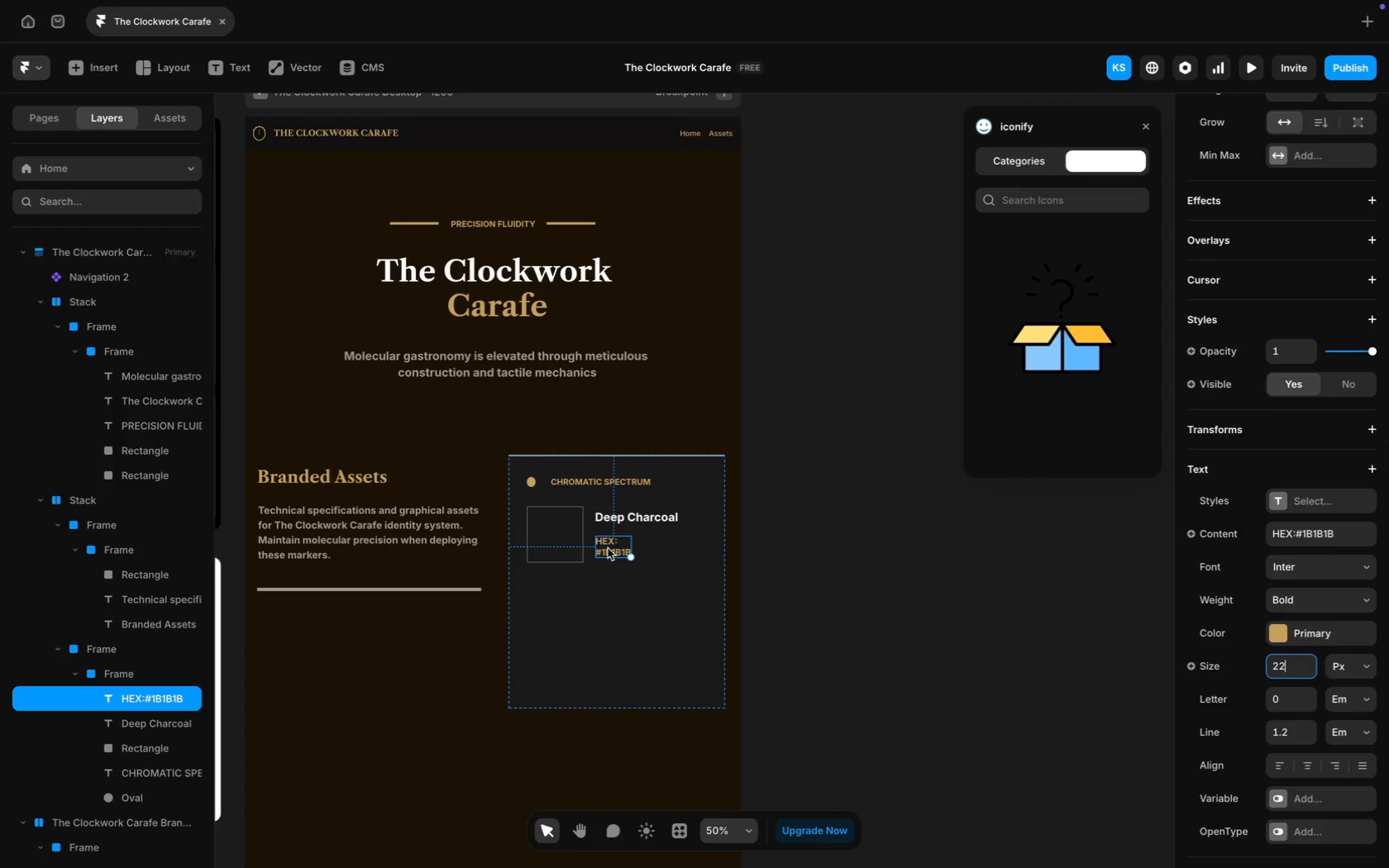 
left_click_drag(start_coordinate=[609, 547], to_coordinate=[656, 547])
 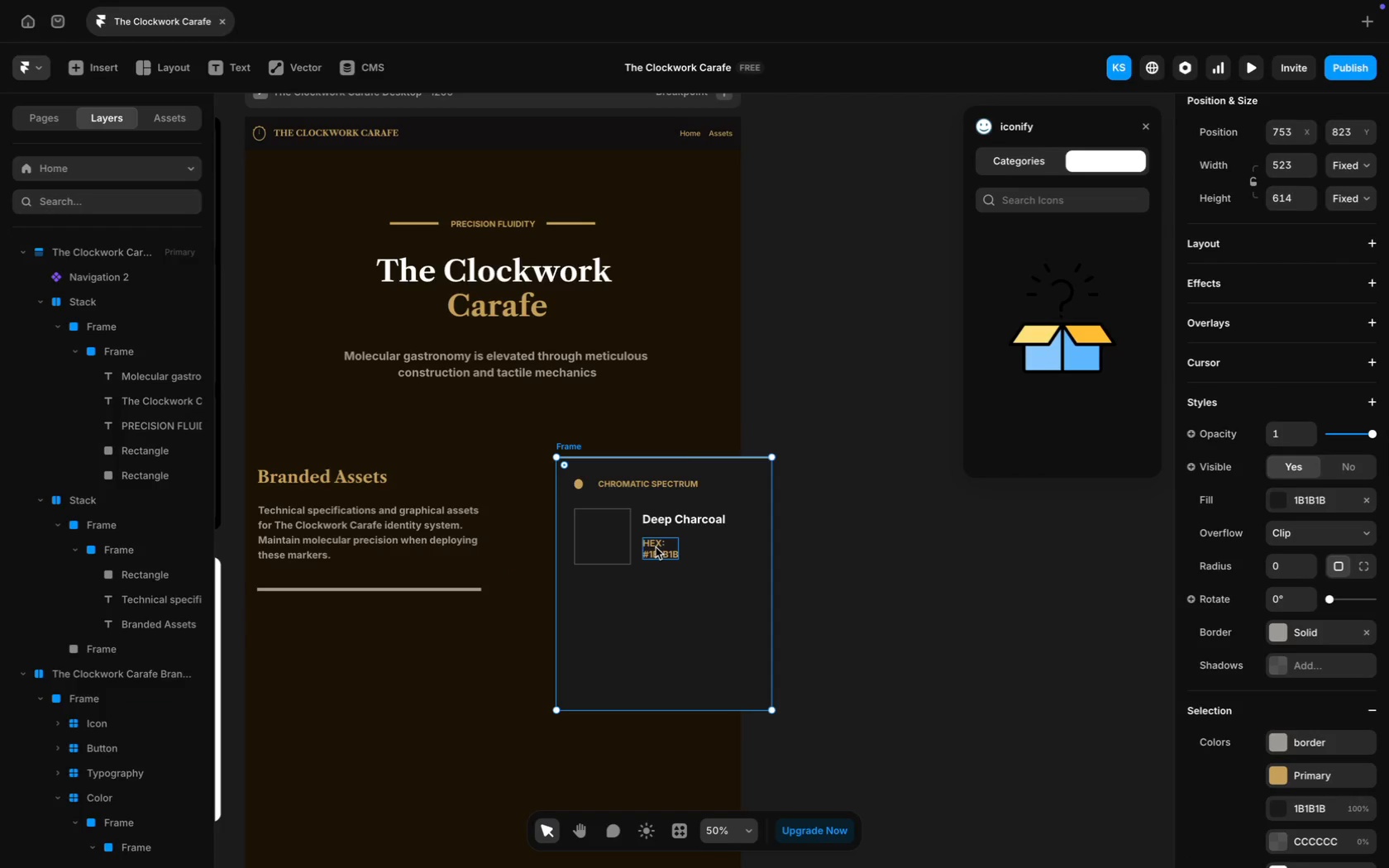 
key(Meta+Z)
 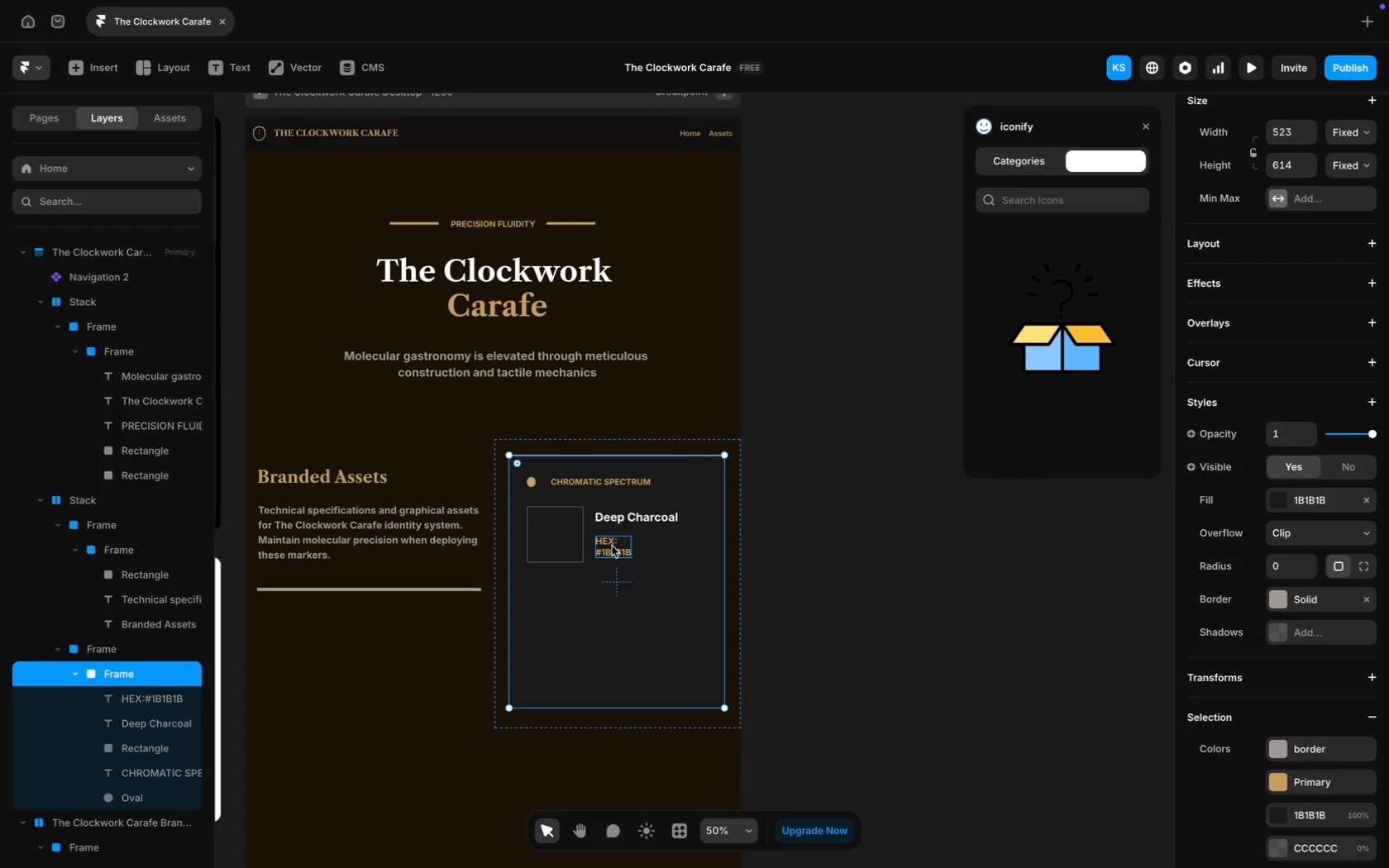 
left_click([612, 546])
 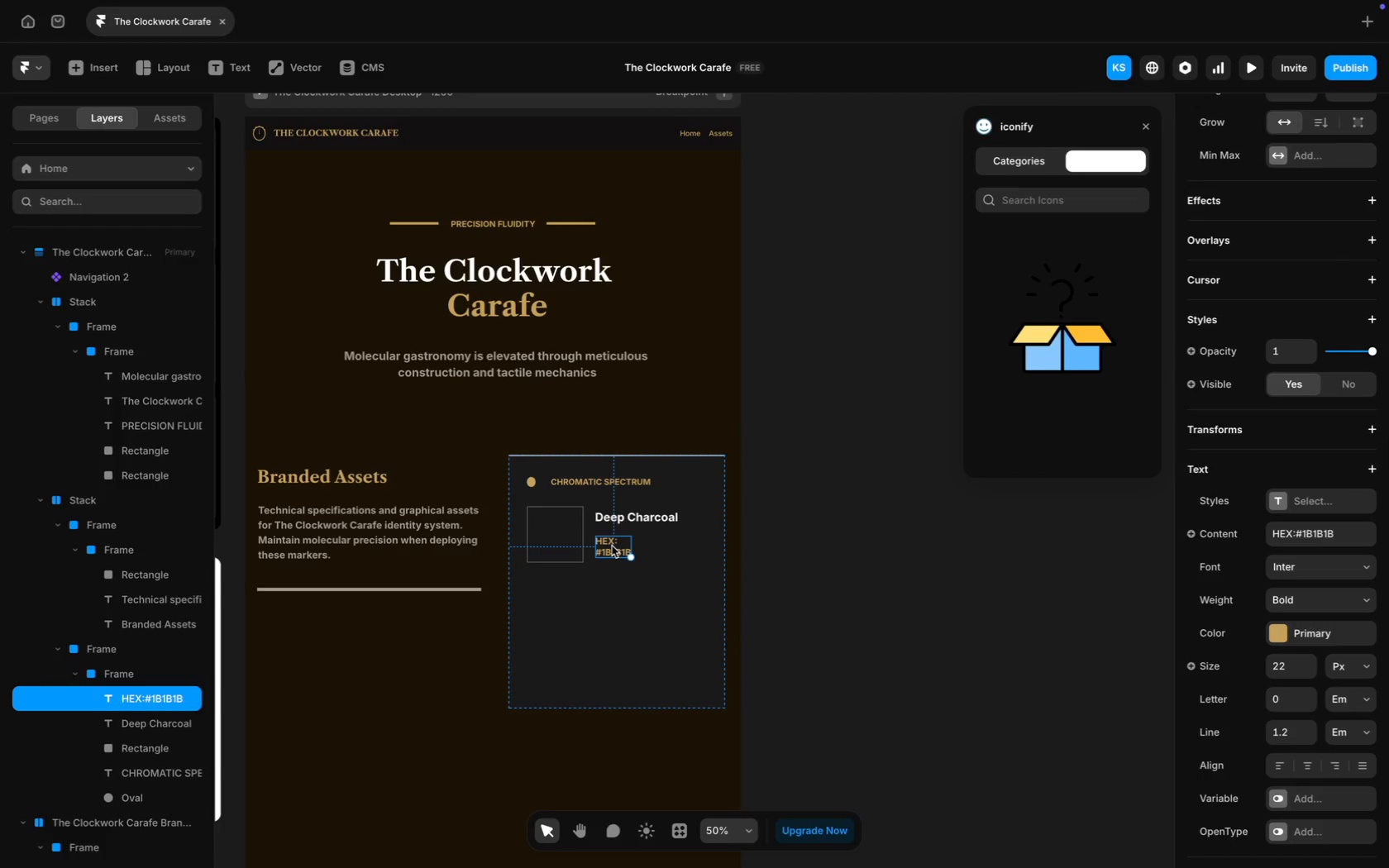 
left_click_drag(start_coordinate=[612, 546], to_coordinate=[660, 545])
 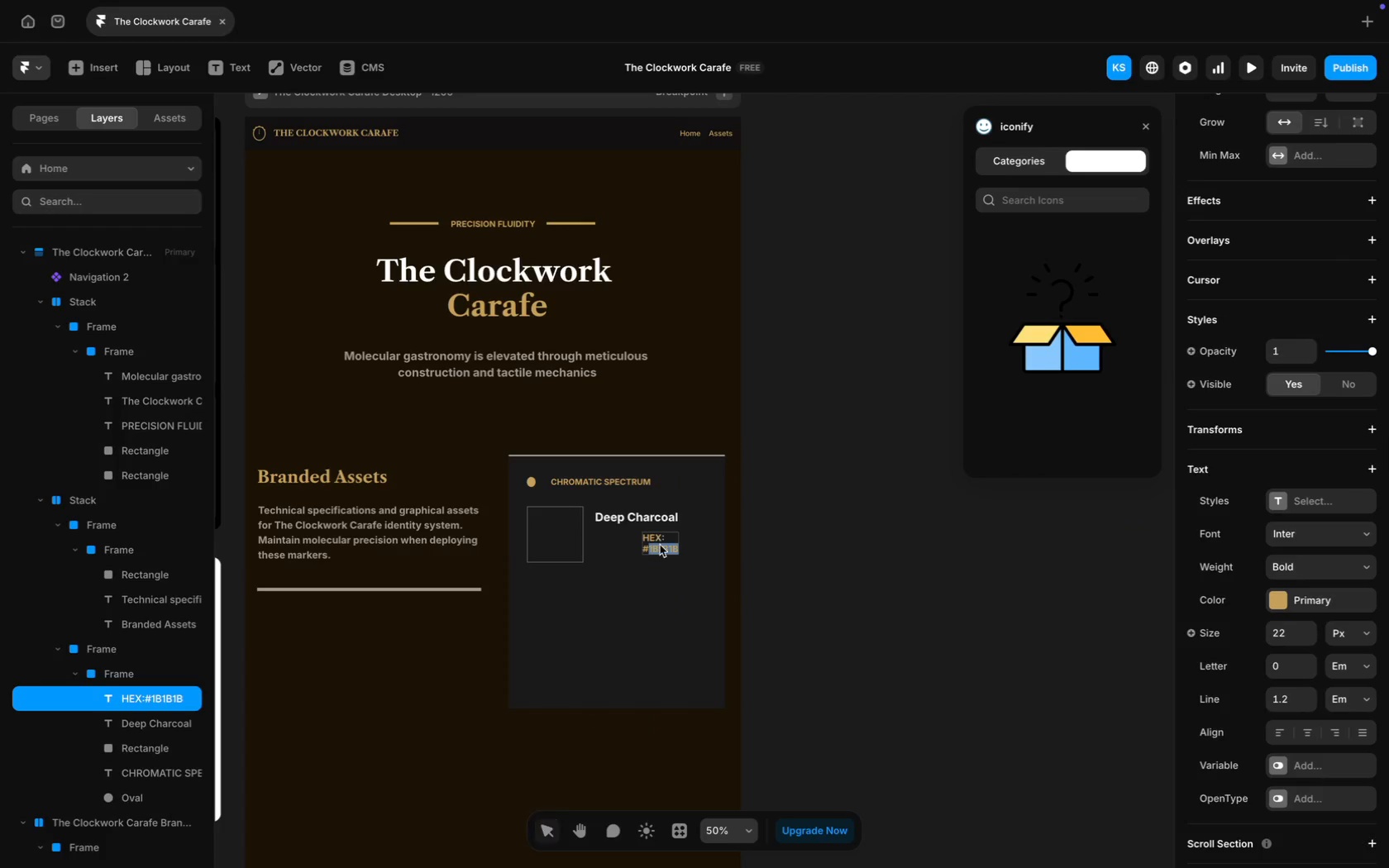 
key(Meta+Z)
 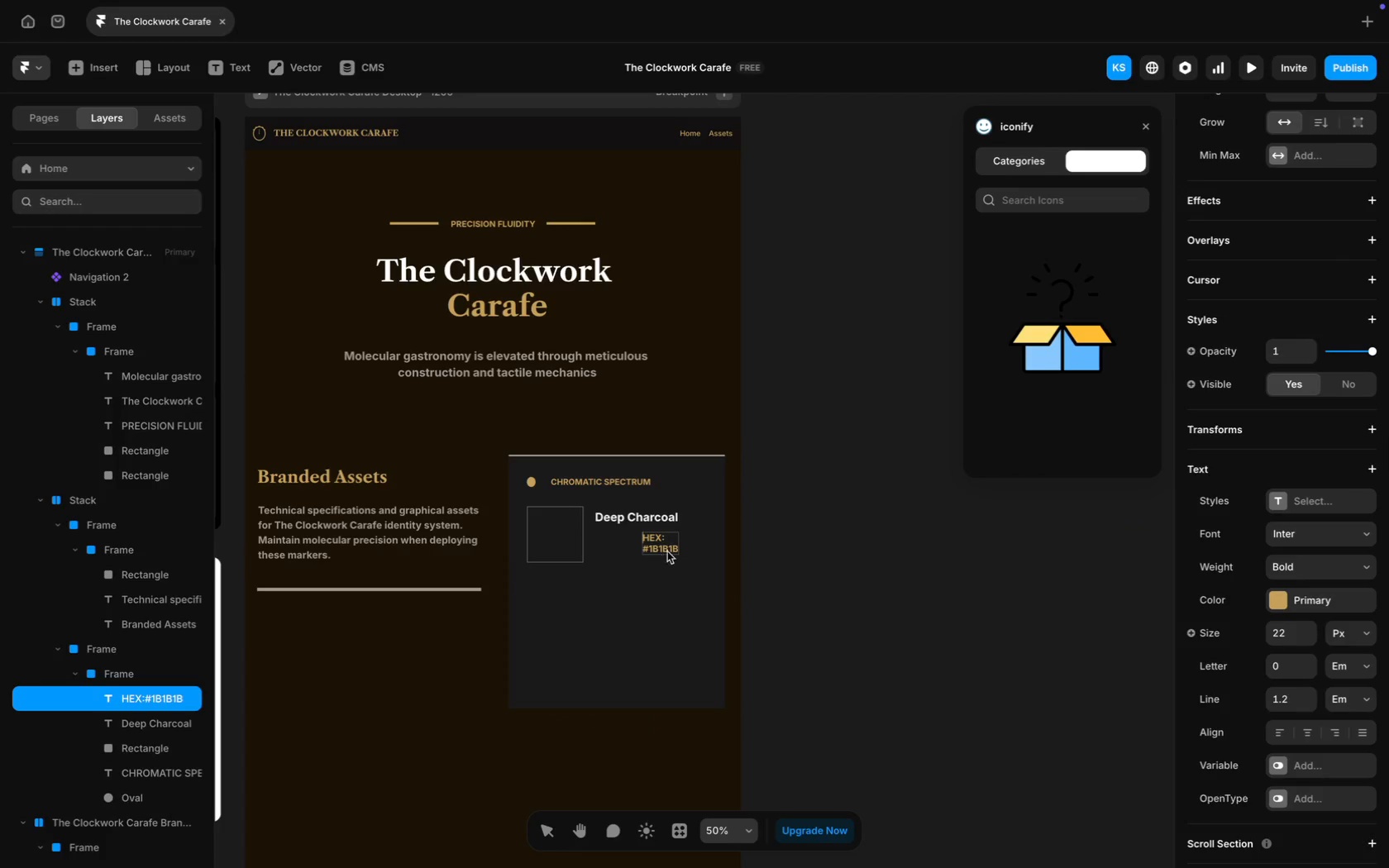 
key(Meta+CommandLeft)
 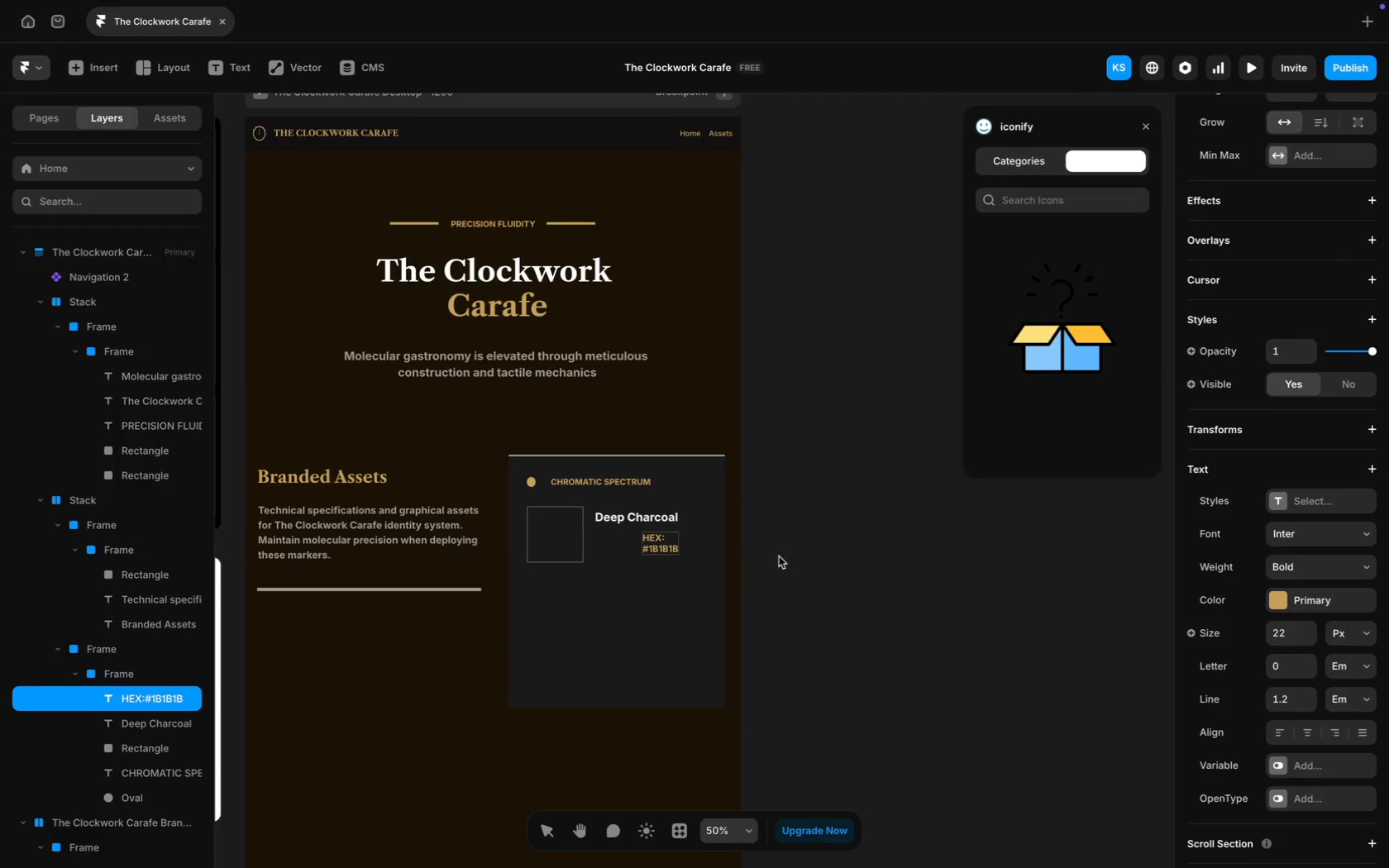 
key(Meta+Z)
 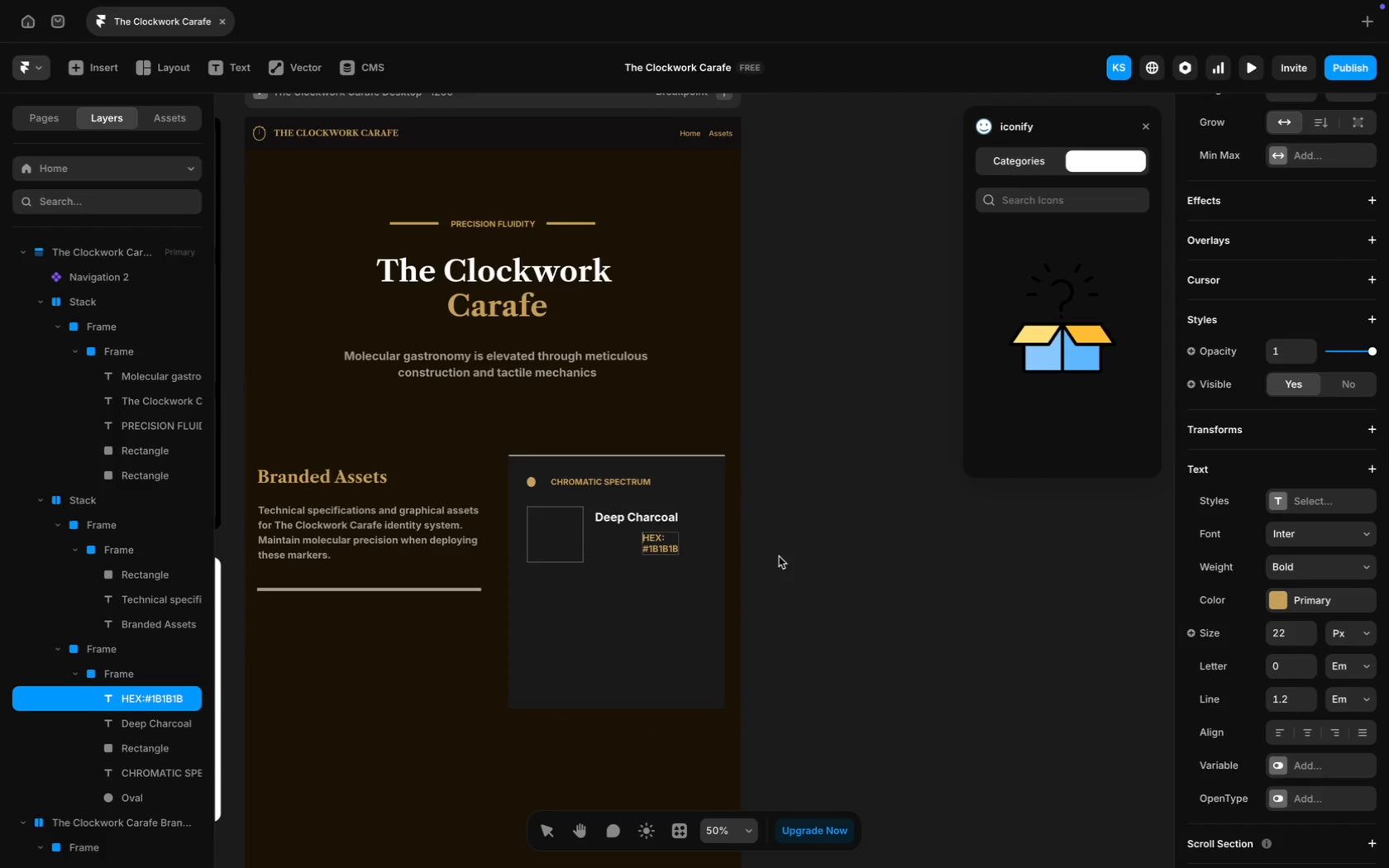 
left_click([779, 556])
 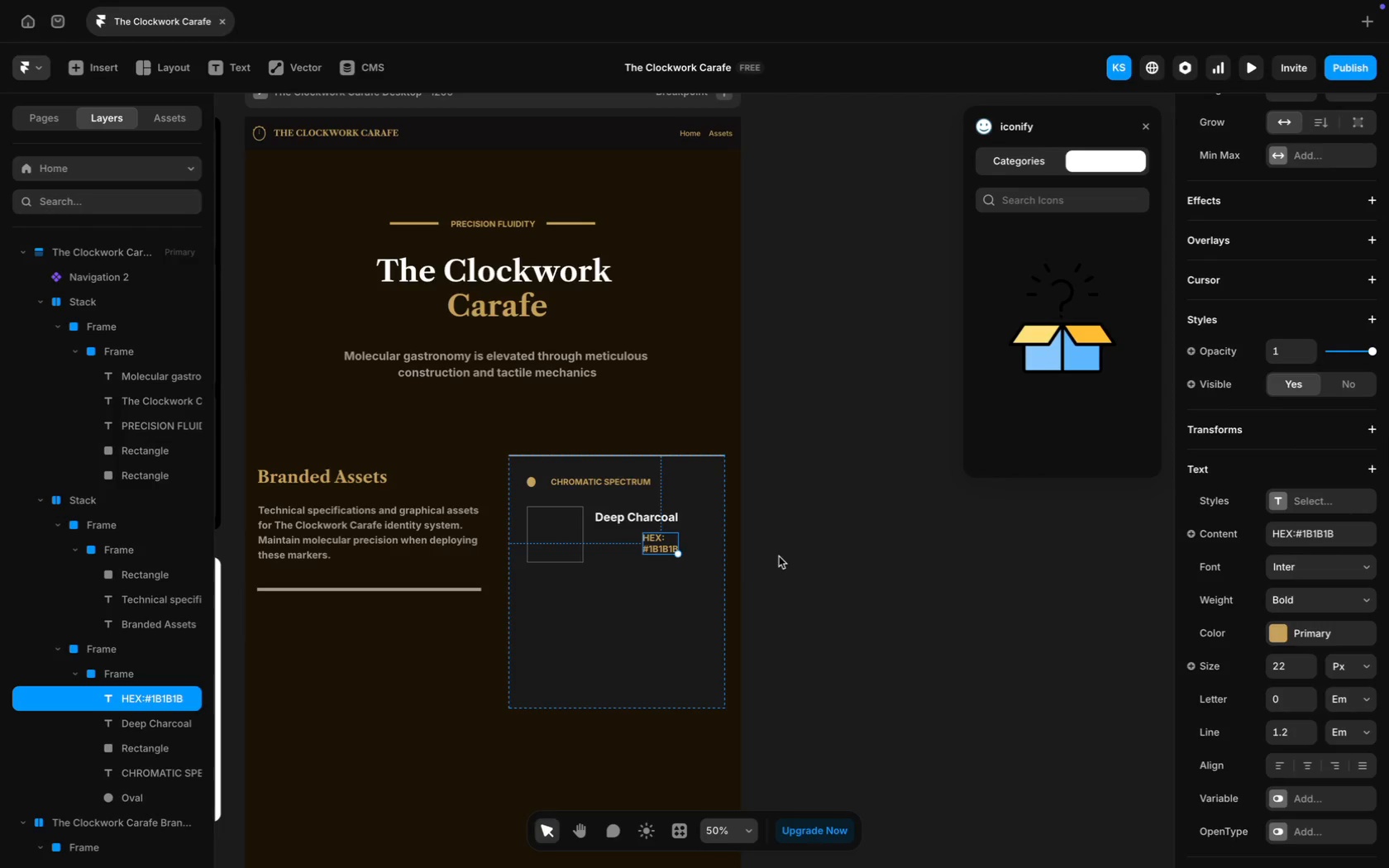 
key(Meta+CommandLeft)
 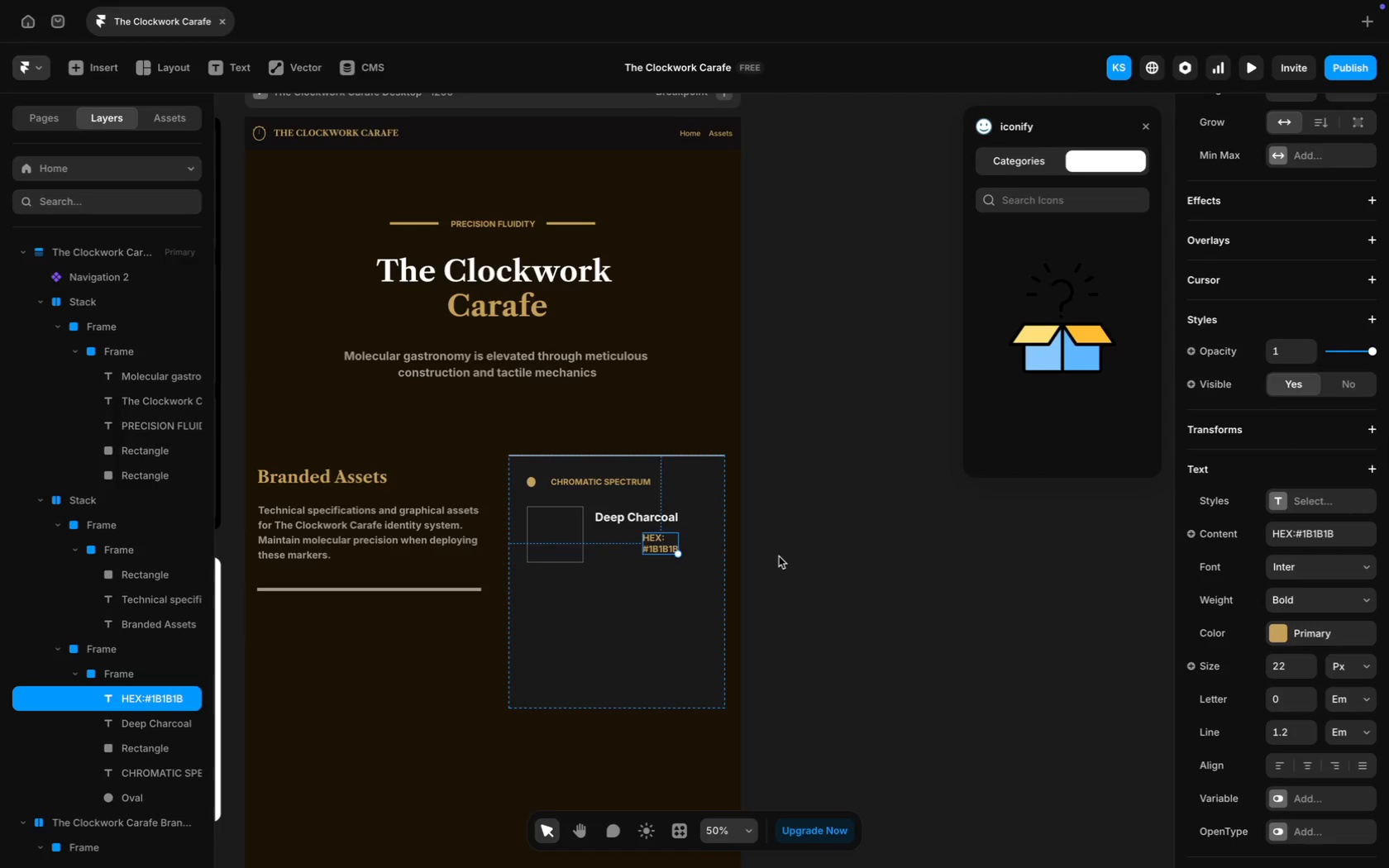 
key(Meta+Z)
 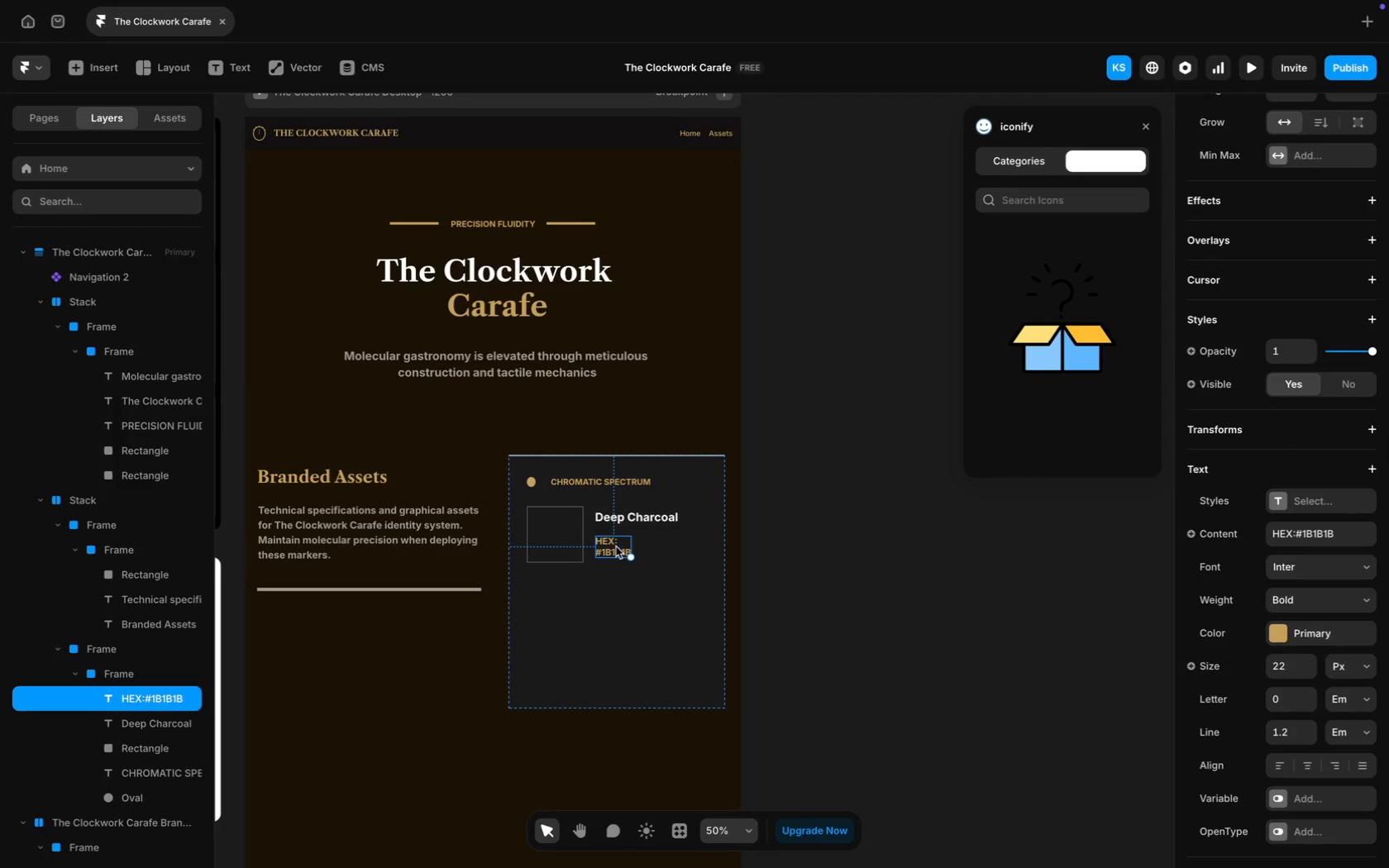 
left_click([616, 546])
 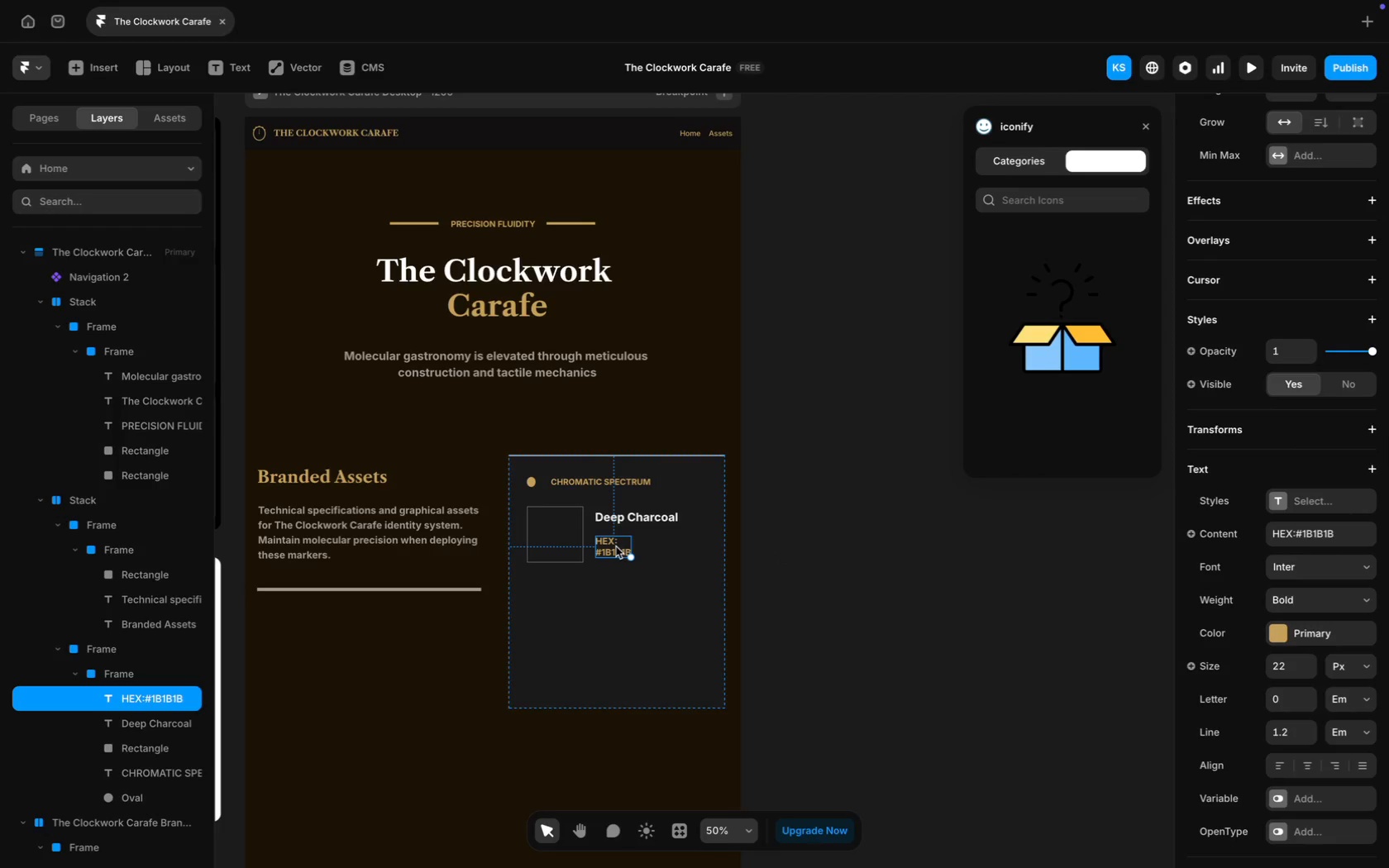 
key(Meta+D)
 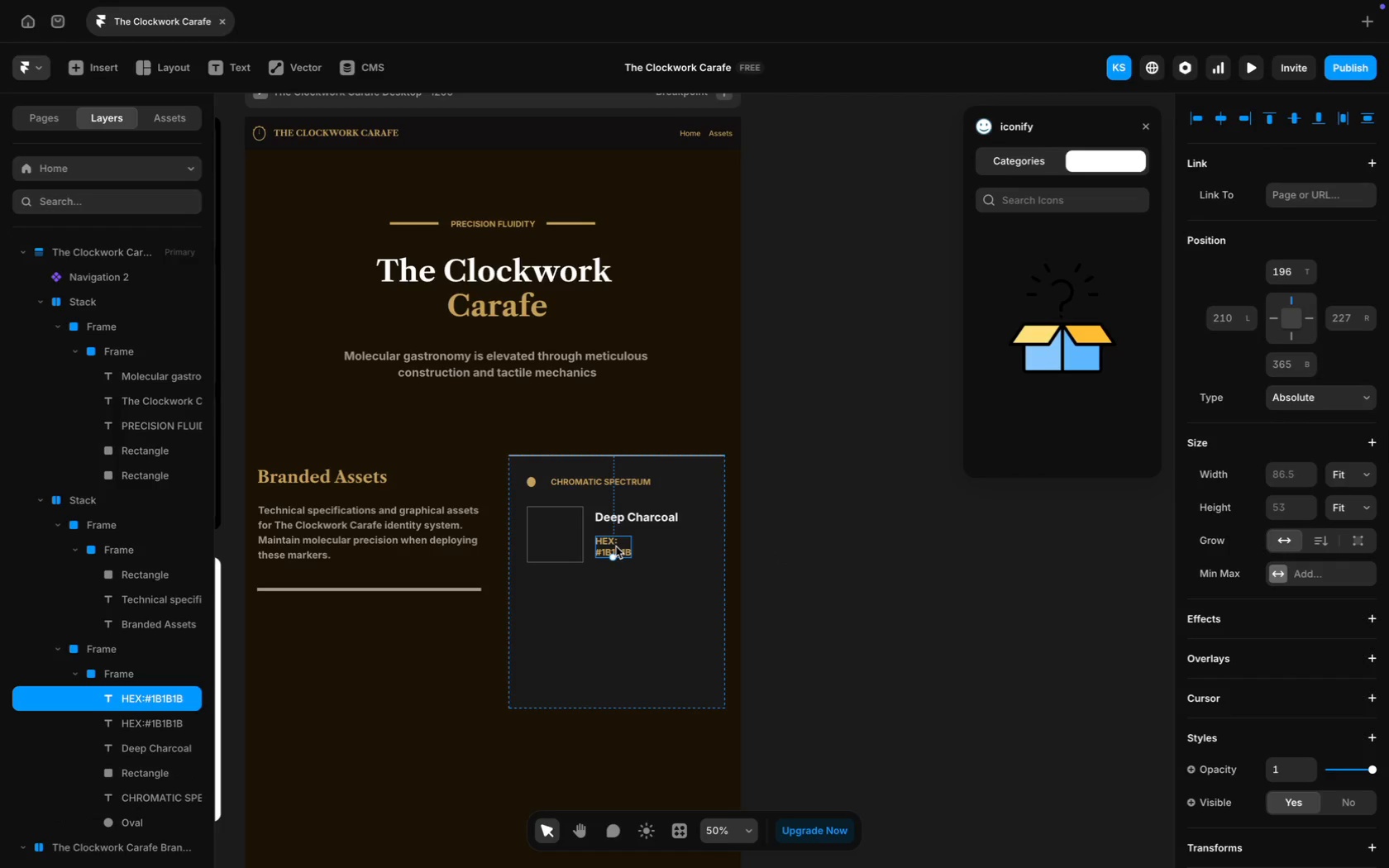 
left_click([616, 546])
 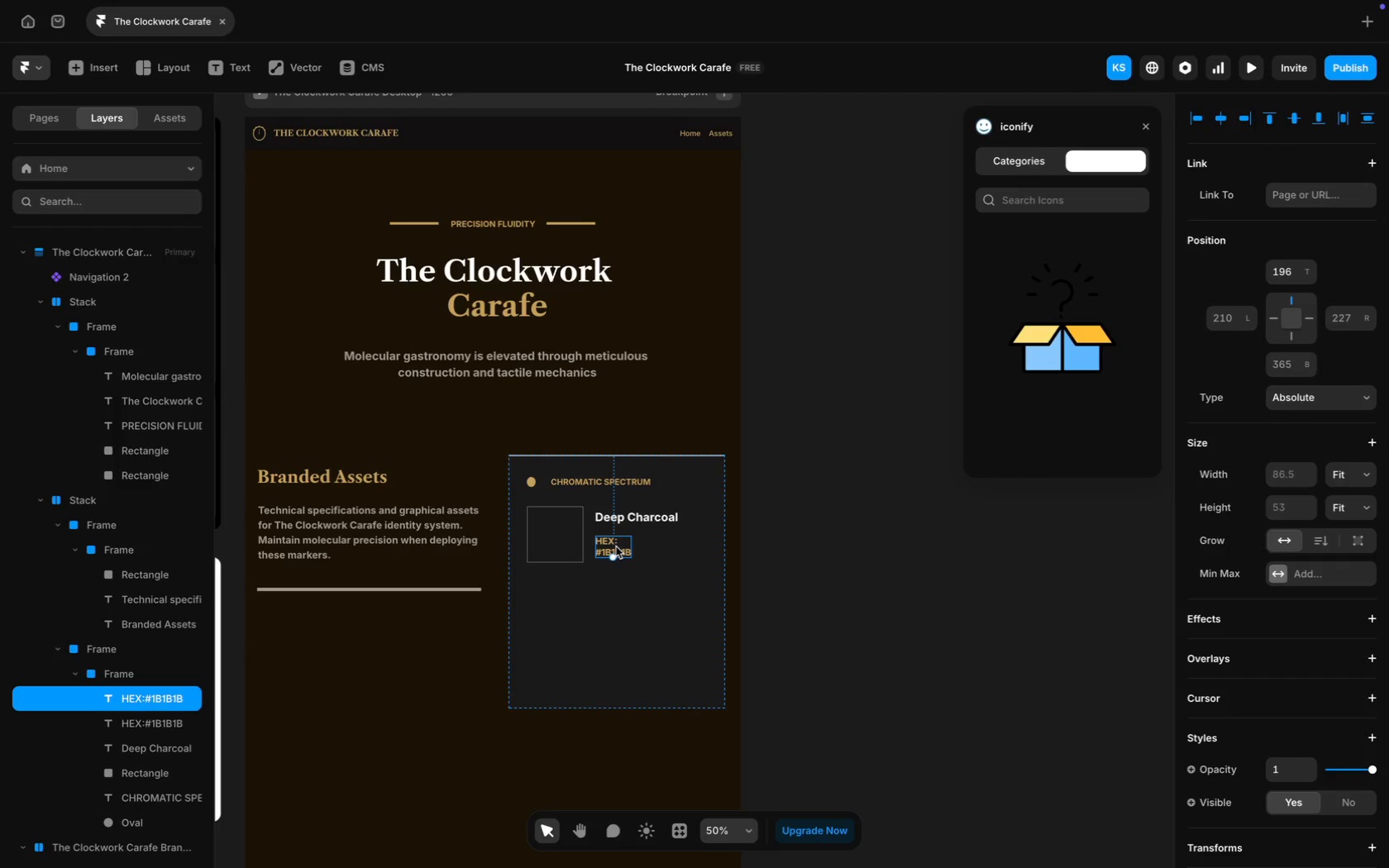 
left_click_drag(start_coordinate=[616, 546], to_coordinate=[679, 549])
 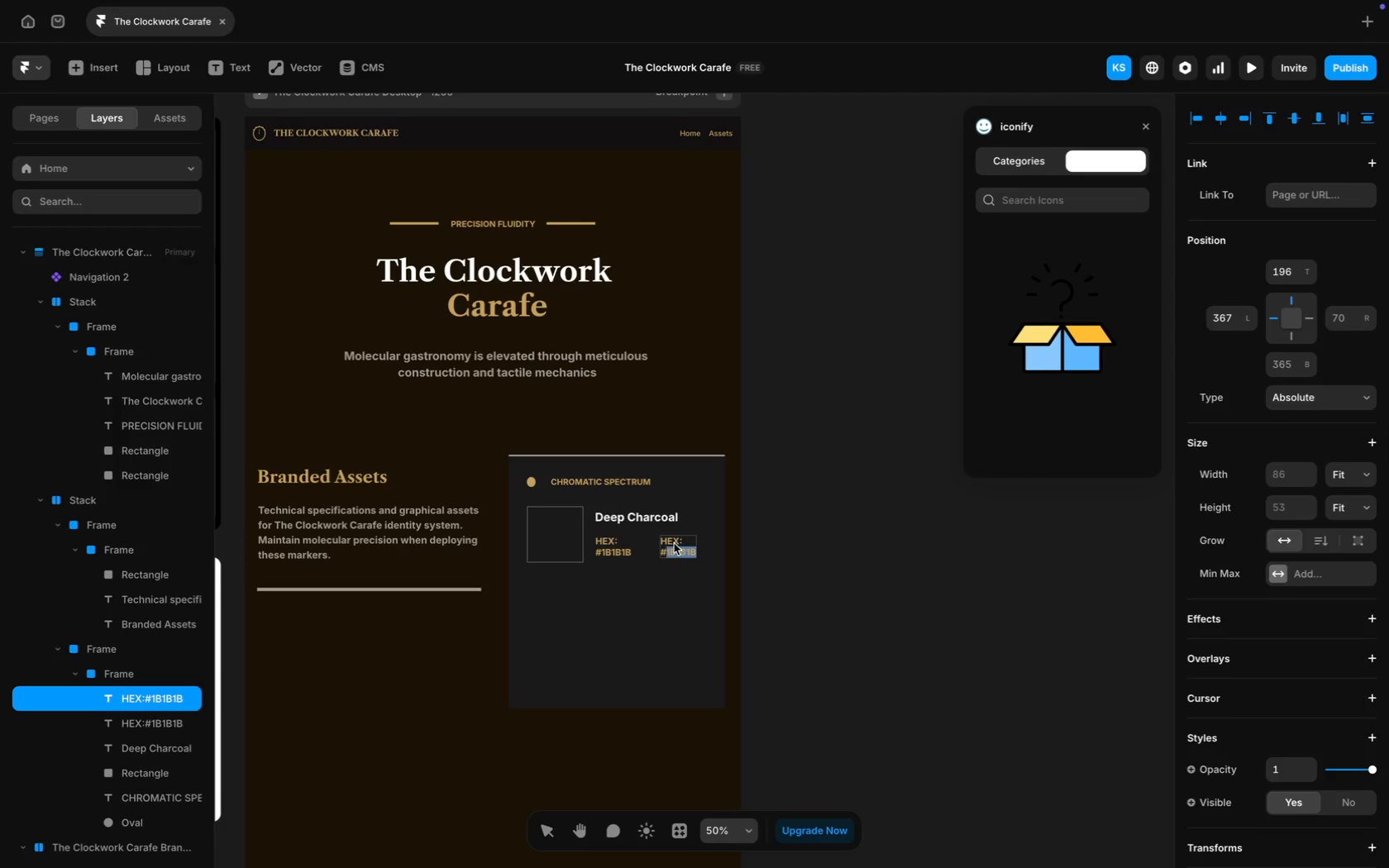 
double_click([674, 542])
 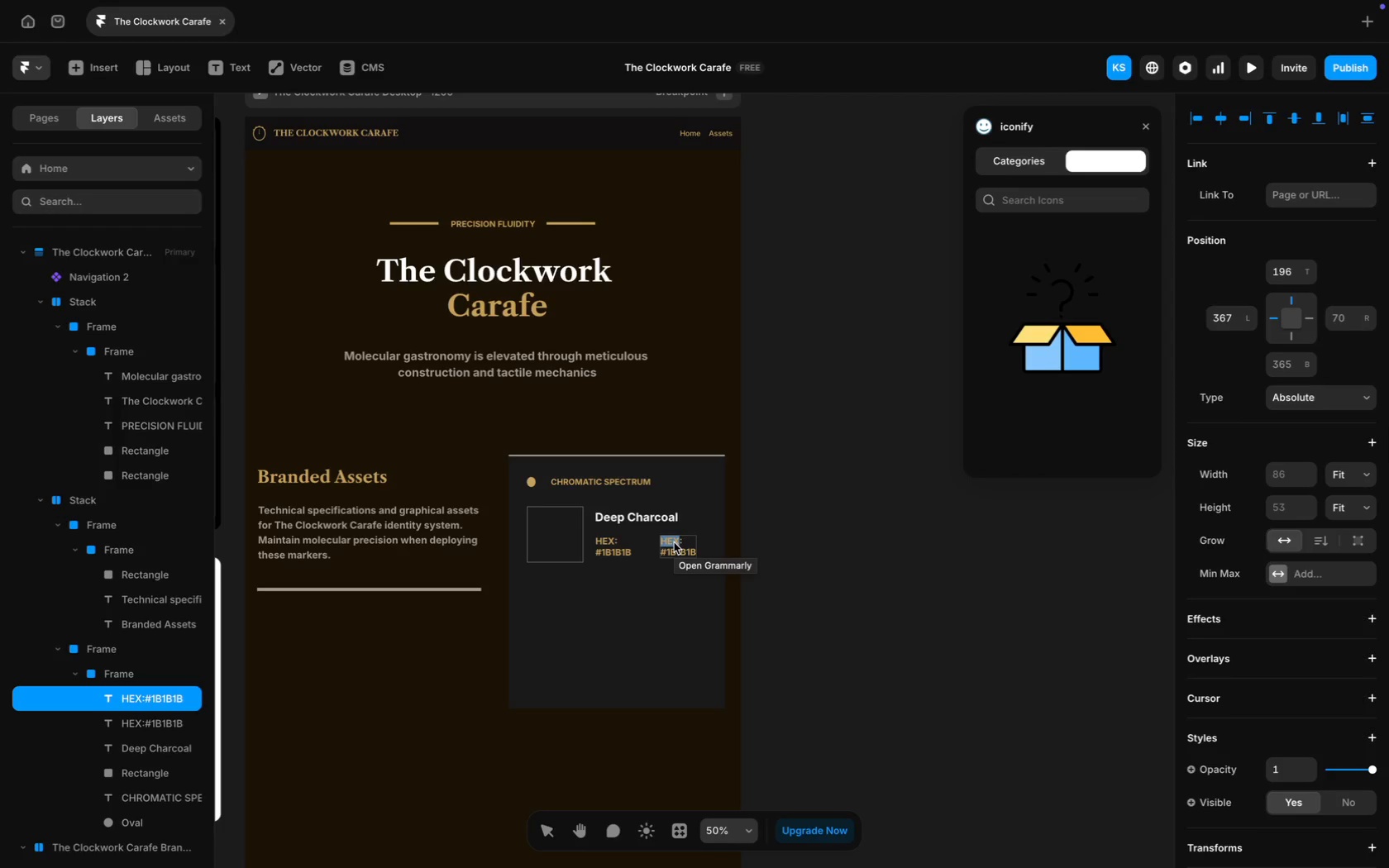 
left_click_drag(start_coordinate=[682, 542], to_coordinate=[661, 542])
 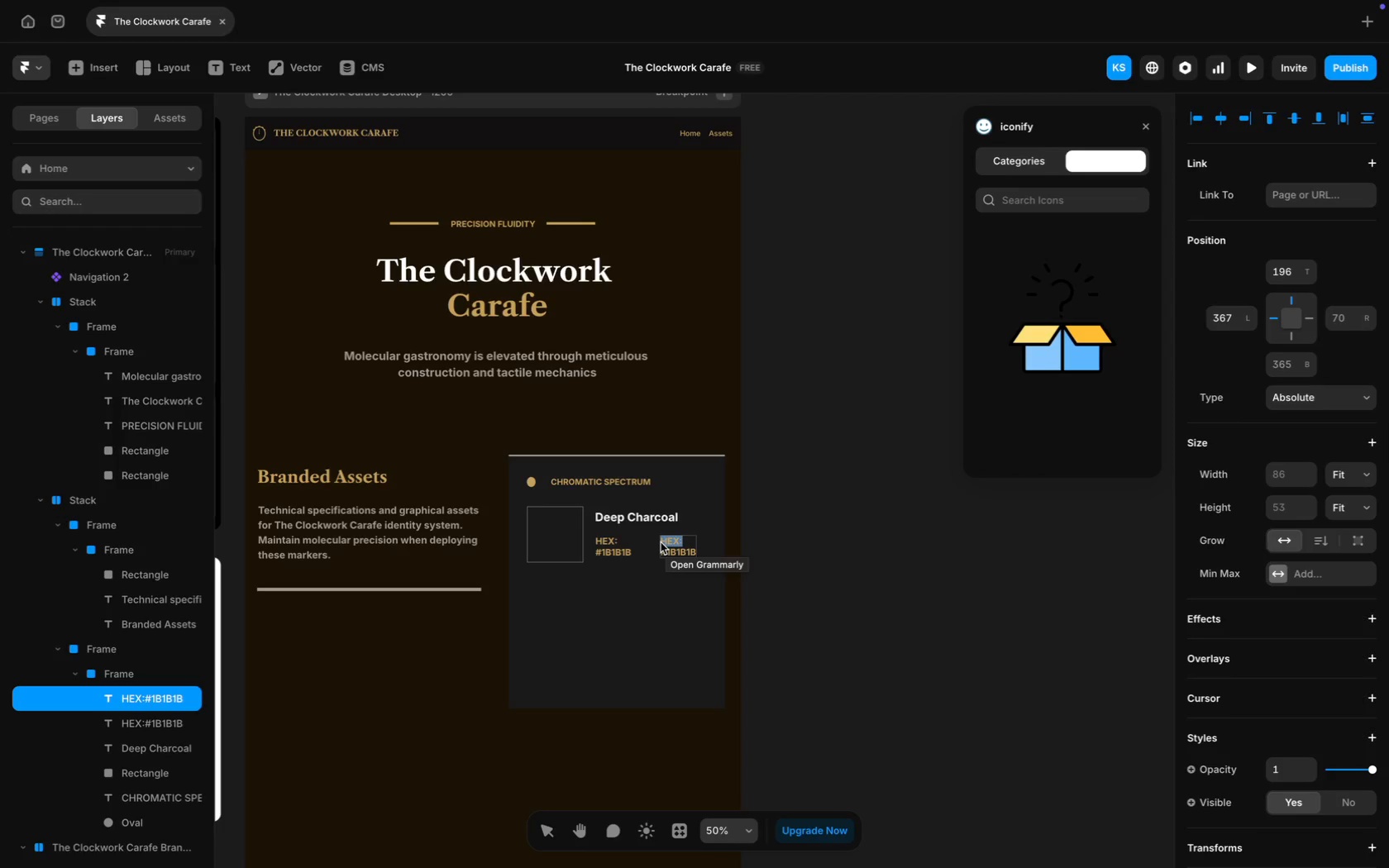 
type(ROLE:)
 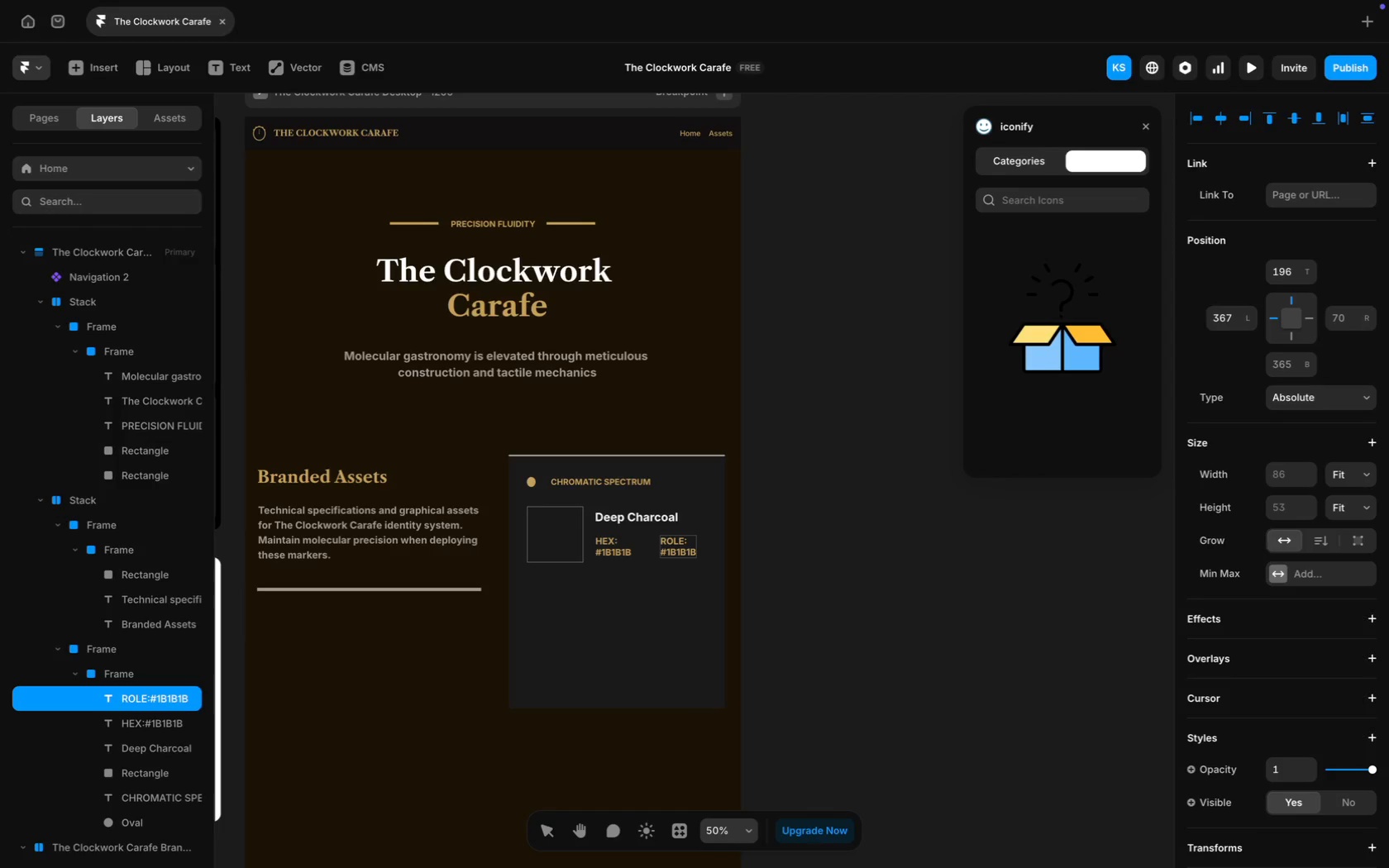 
double_click([680, 554])
 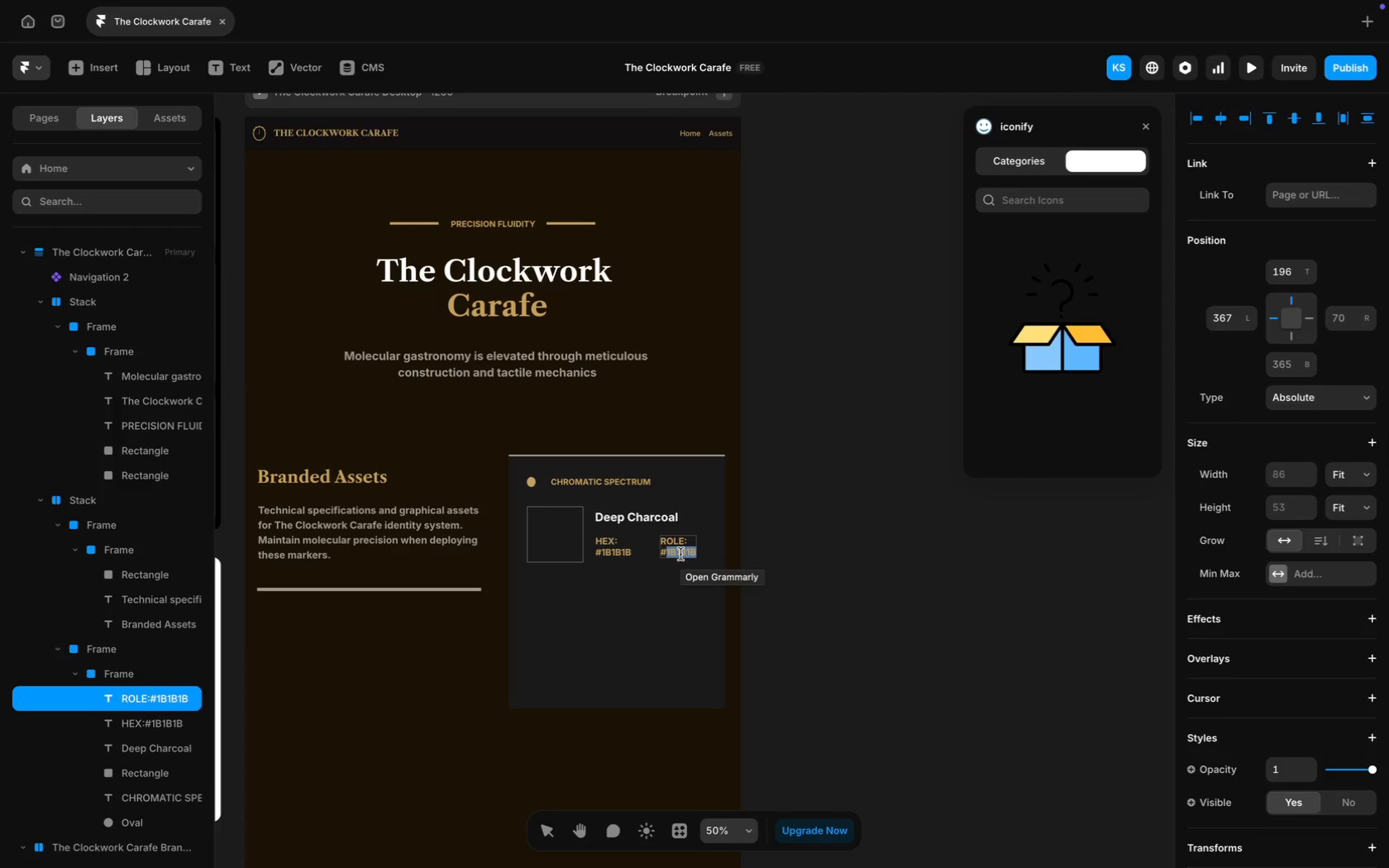 
key(Backspace)
key(Backspace)
type(Surface/Void)
 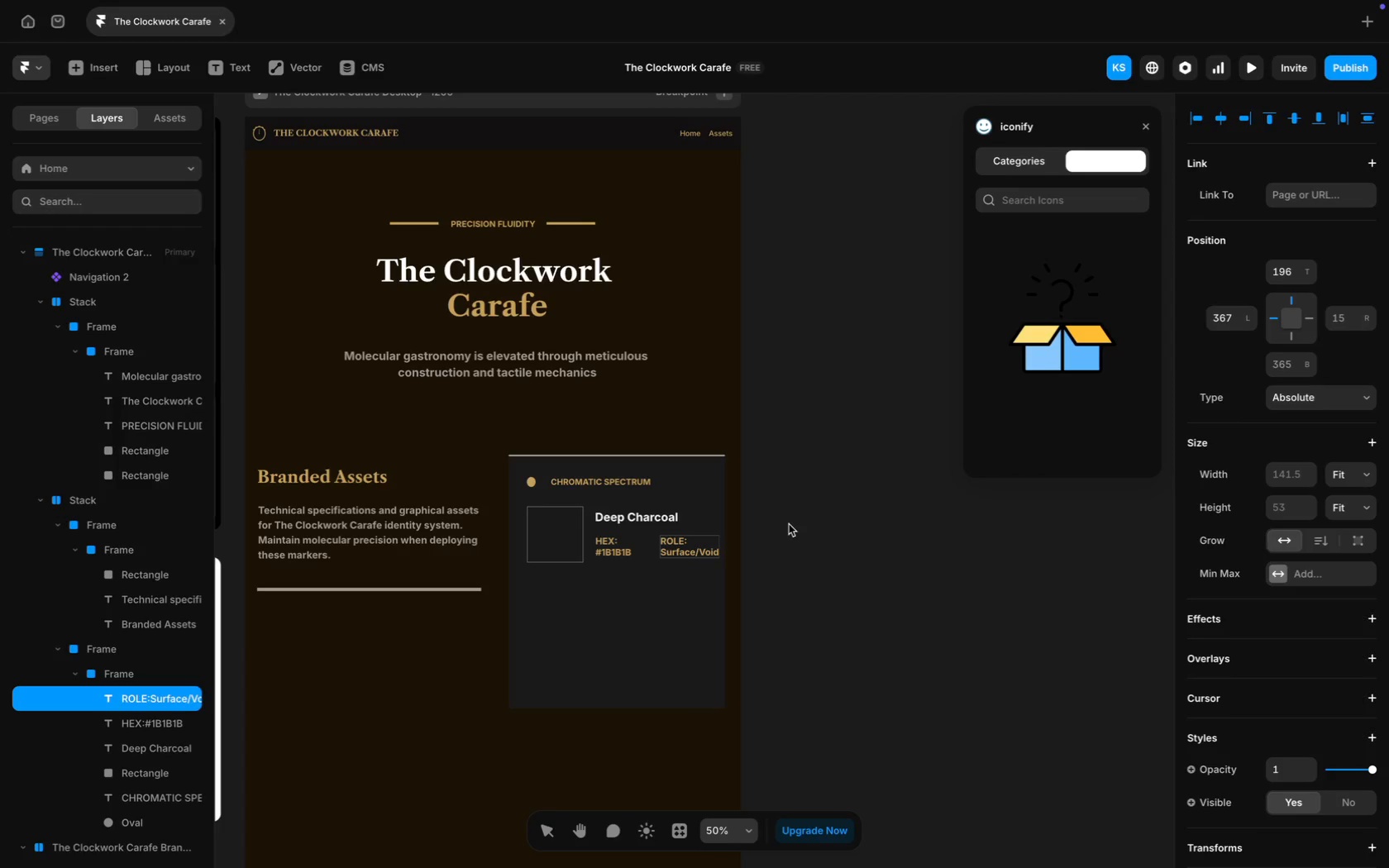 
left_click([829, 517])
 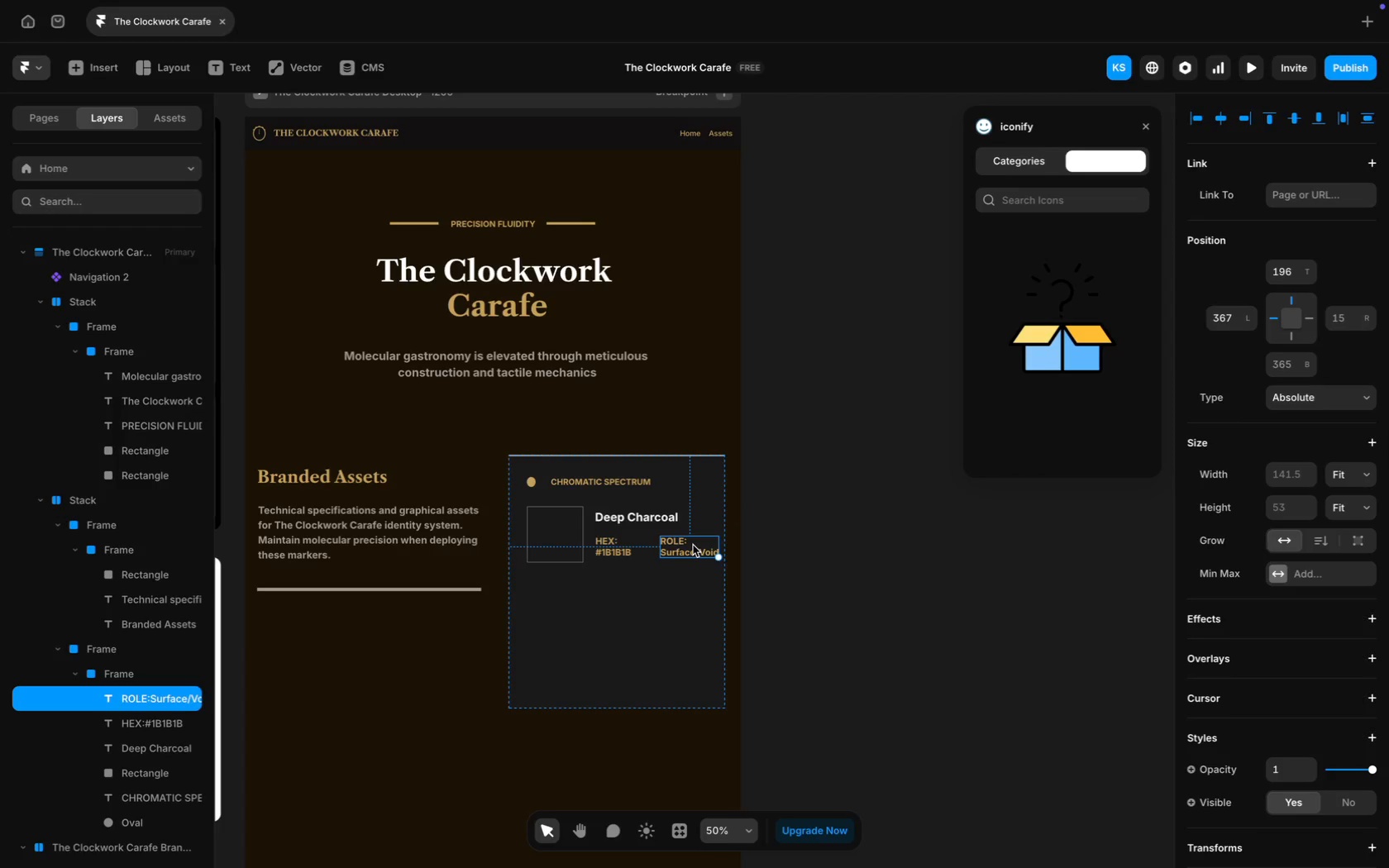 
left_click_drag(start_coordinate=[693, 544], to_coordinate=[687, 545])
 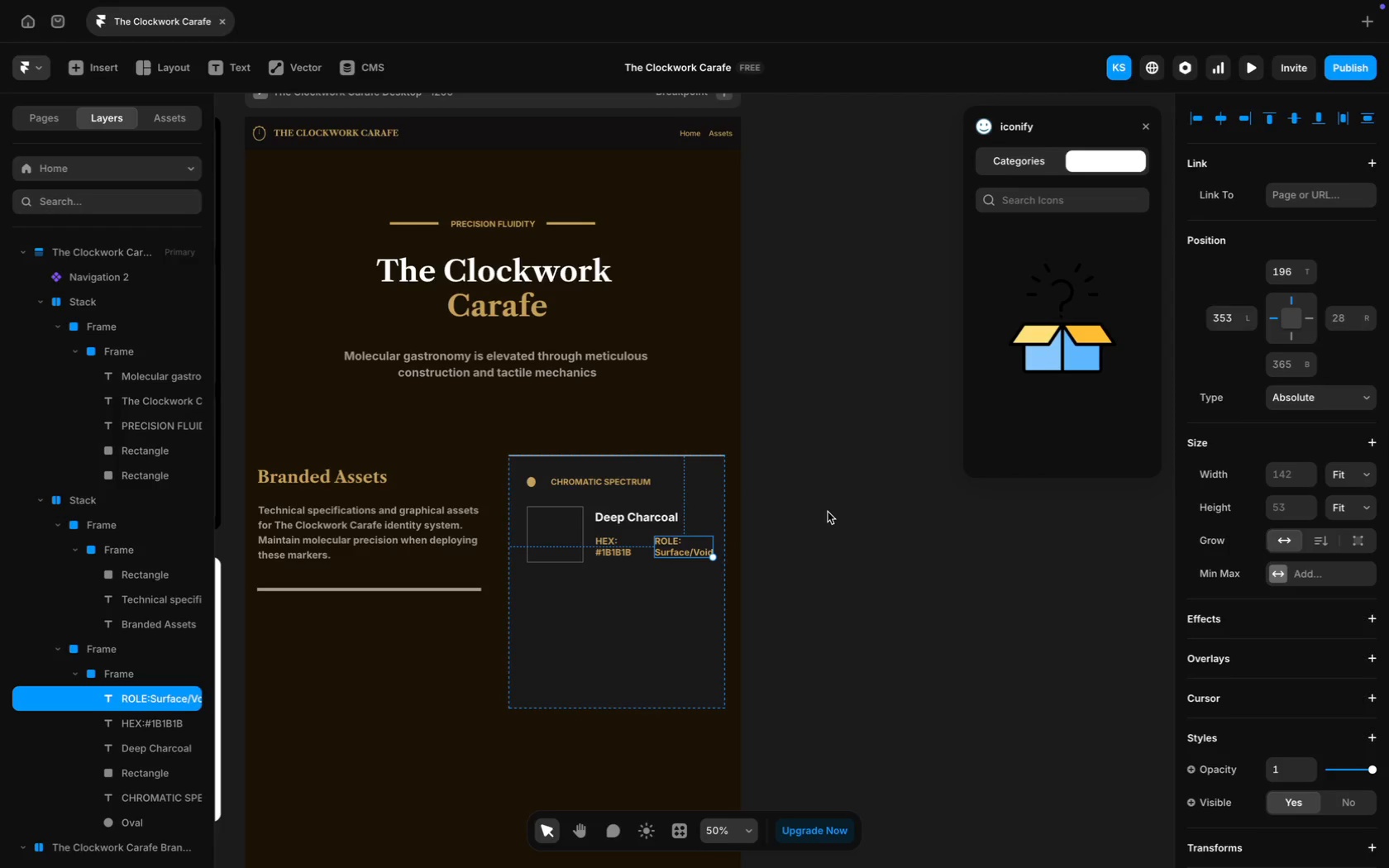 
wait(5.06)
 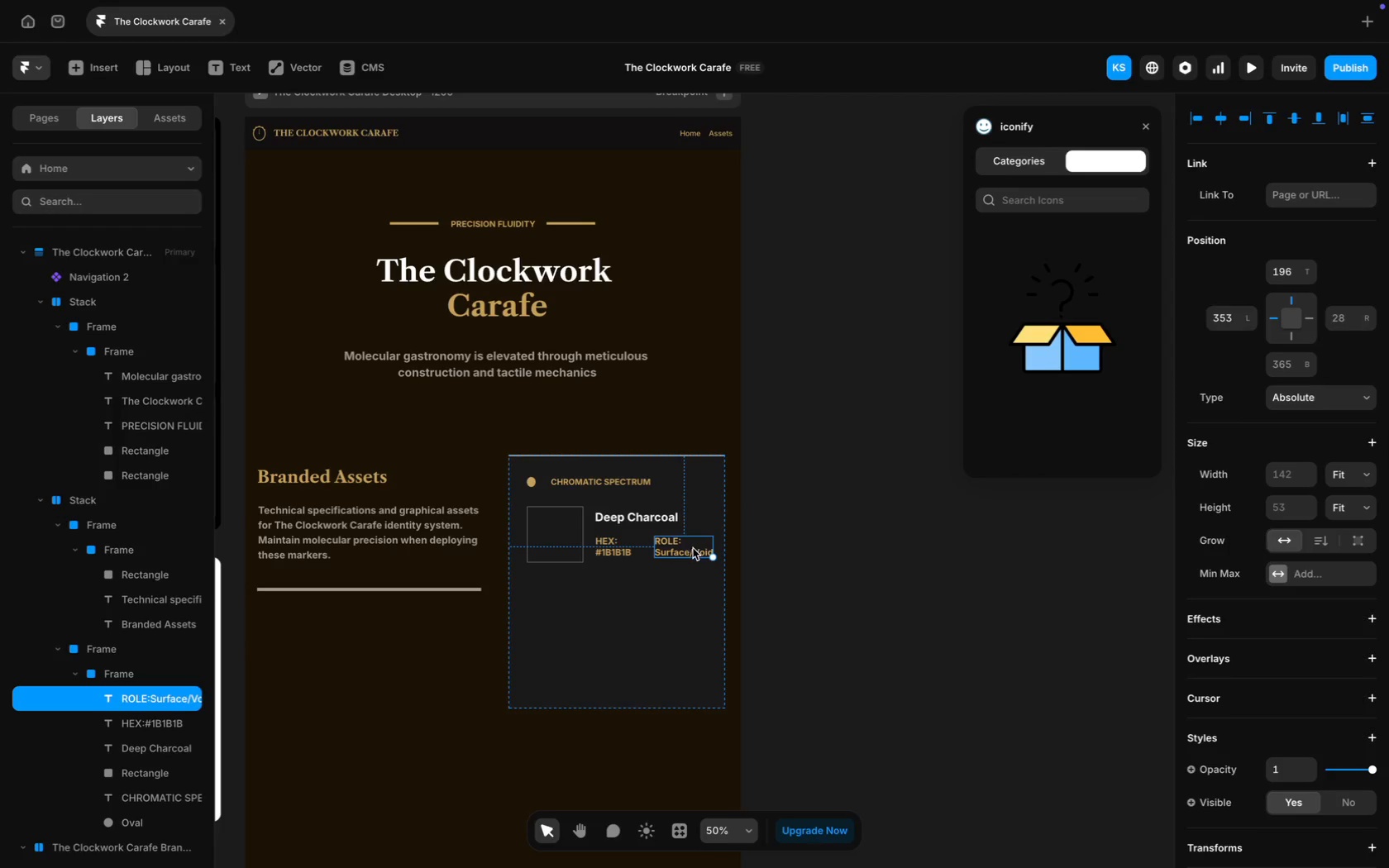 
left_click([828, 513])
 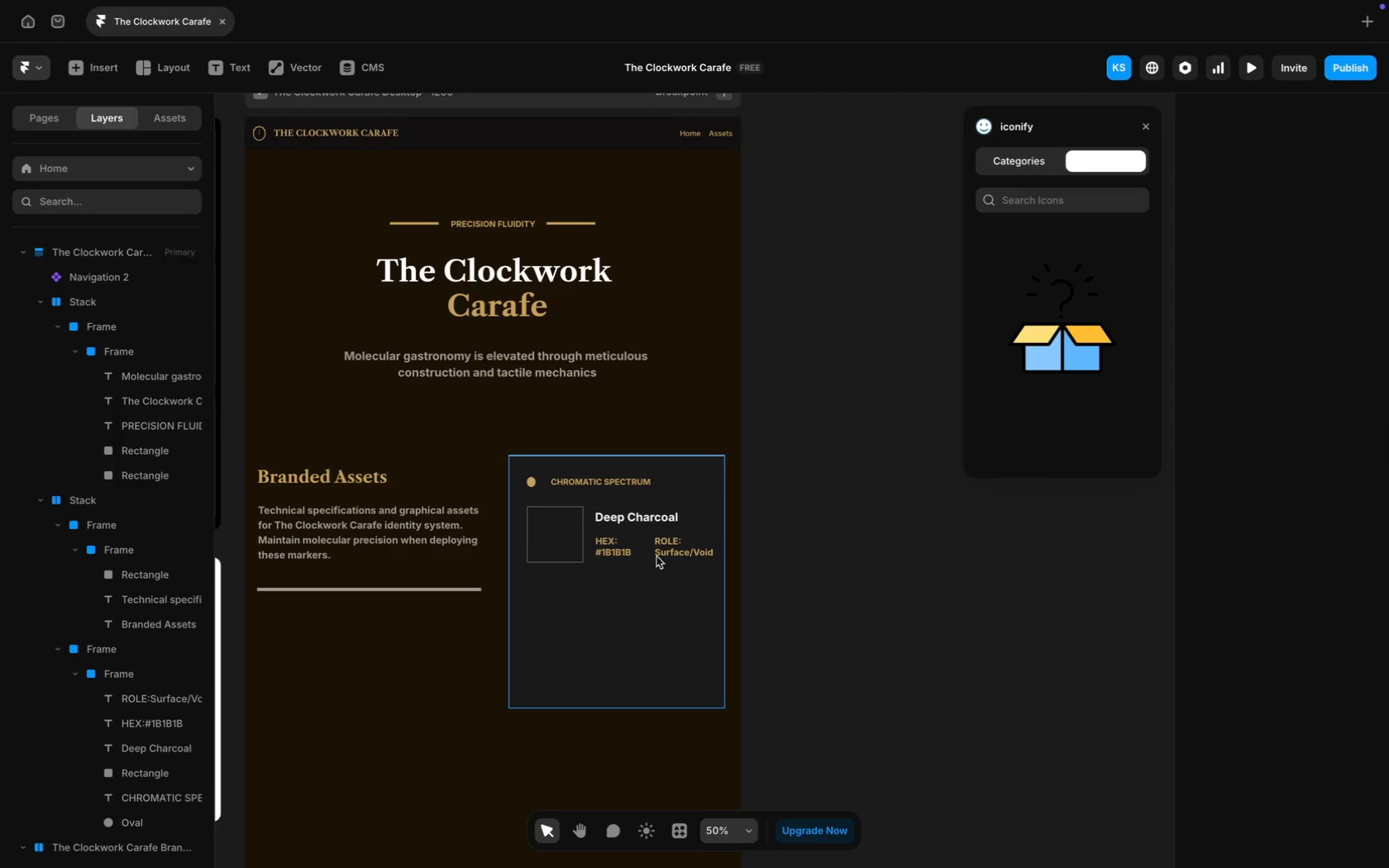 
wait(5.07)
 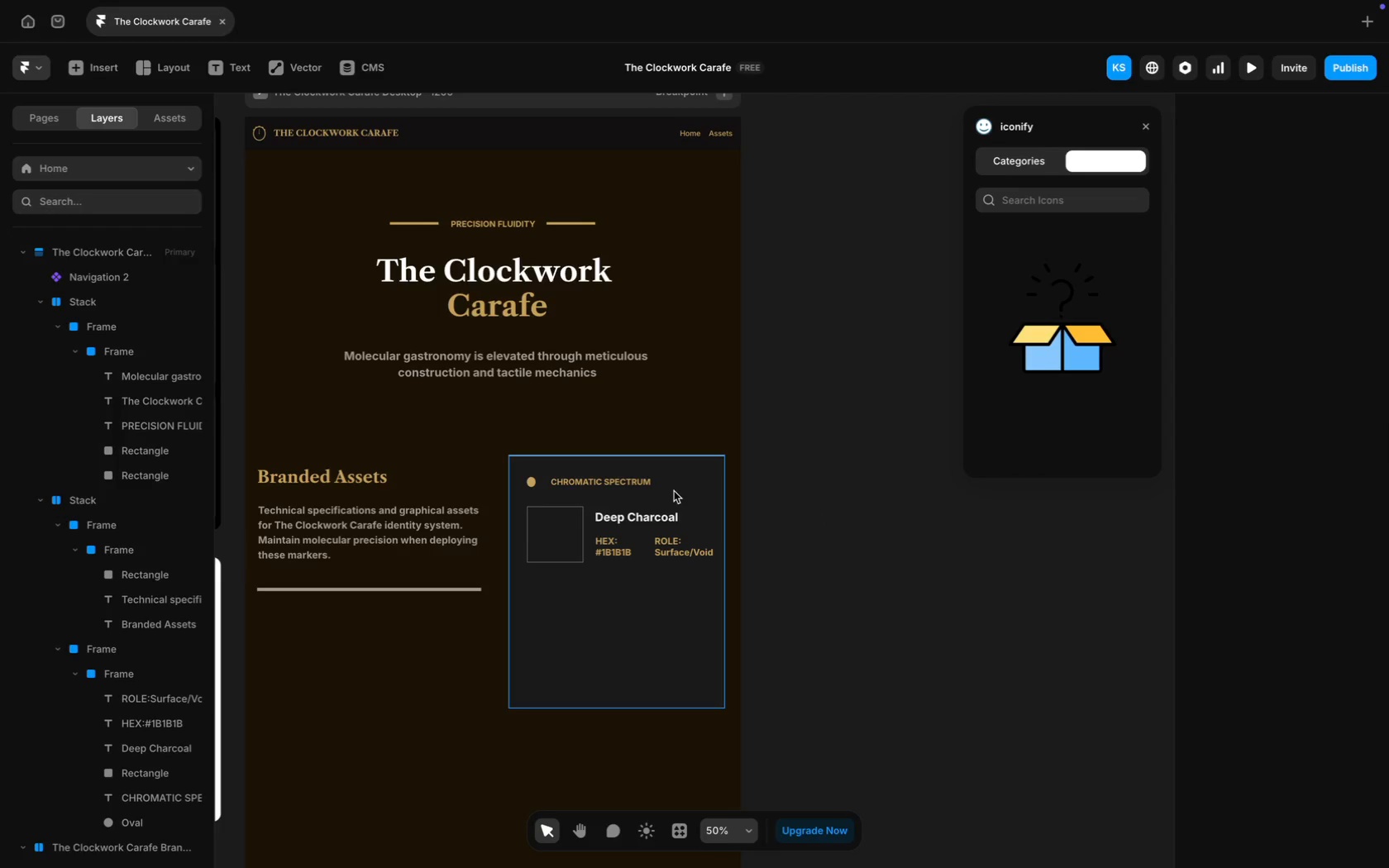 
left_click([671, 546])
 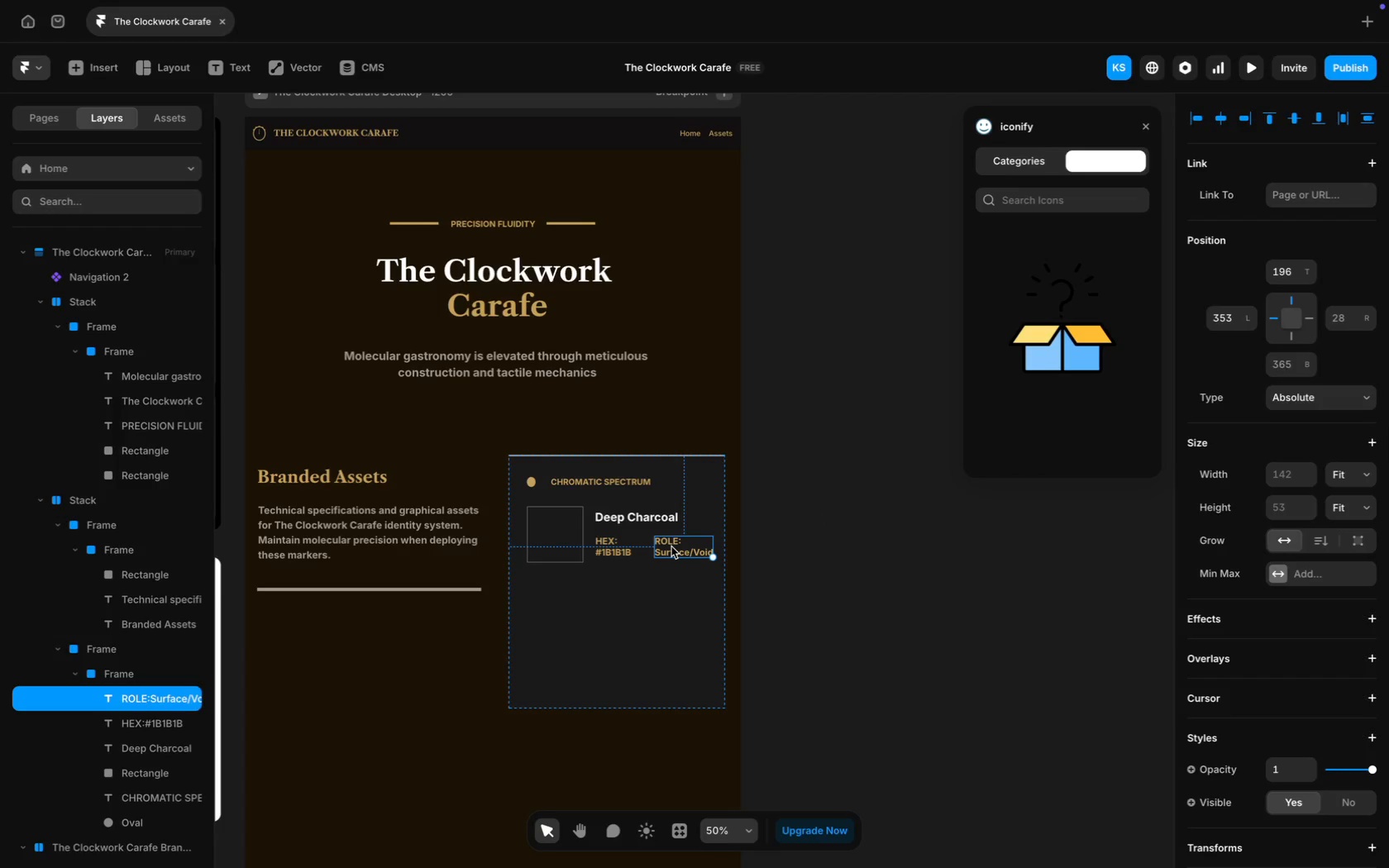 
hold_key(key=ShiftLeft, duration=0.92)
left_click([604, 551])
 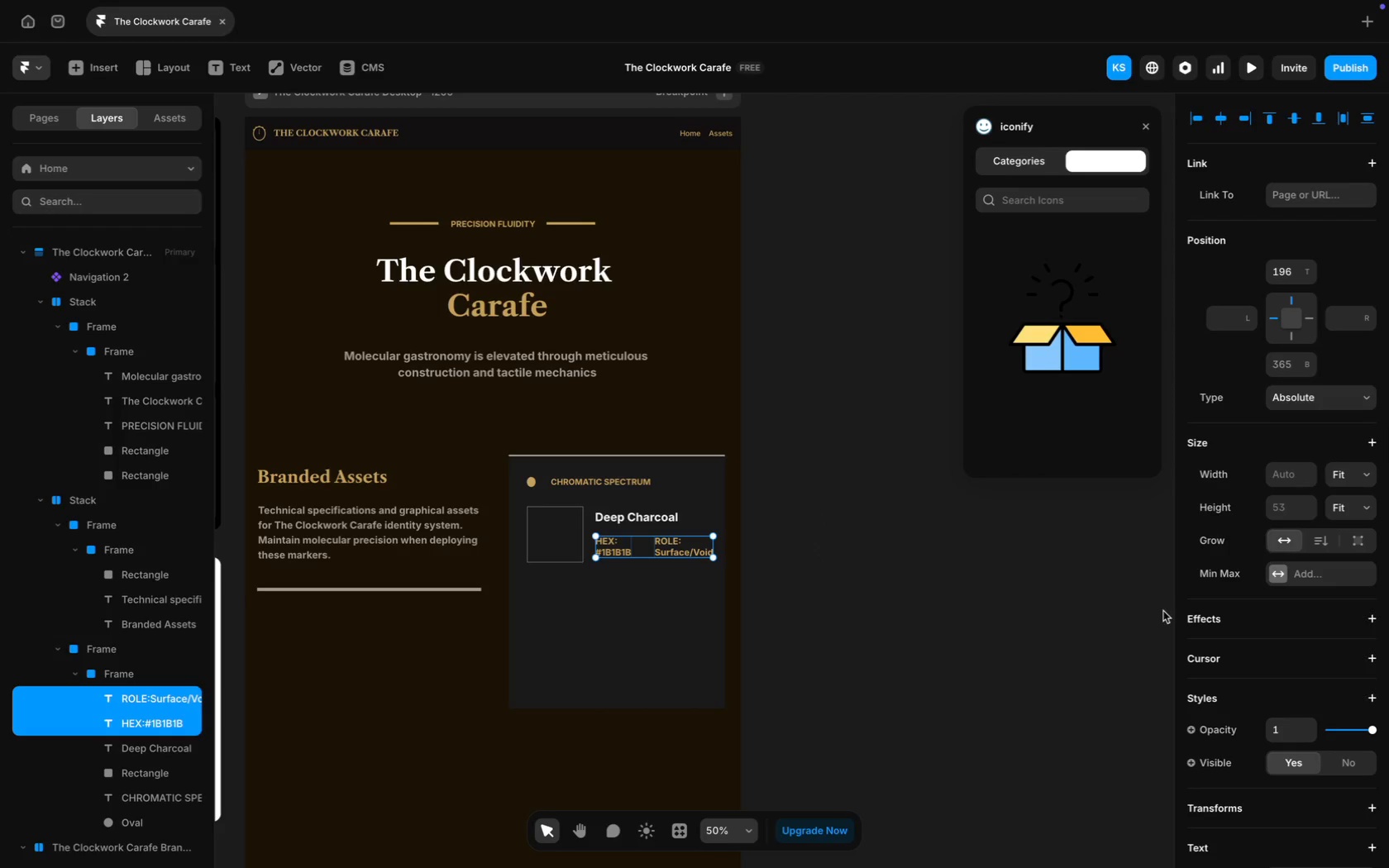 
scroll: coordinate [1296, 607], scroll_direction: down, amount: 41.0
 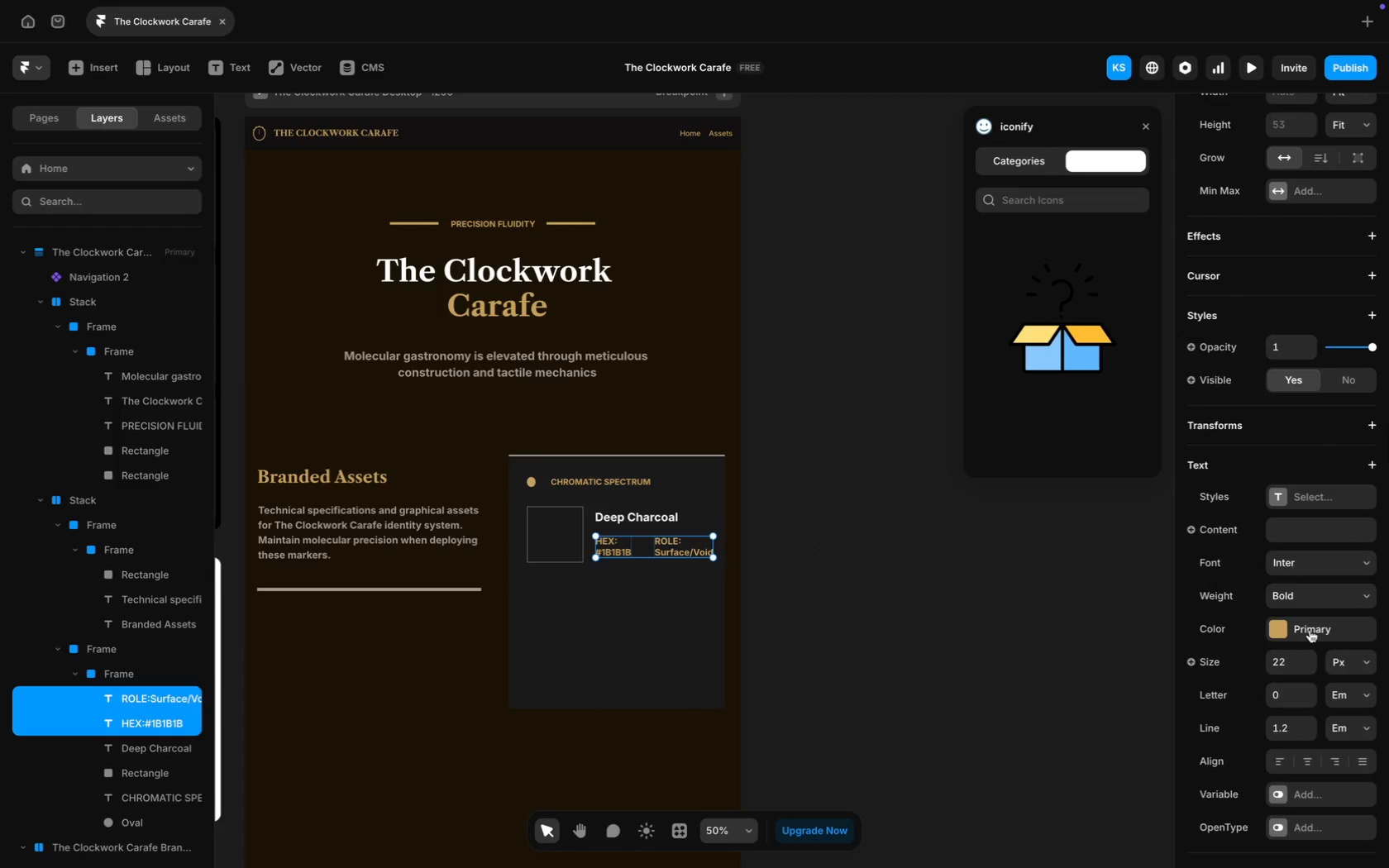 
left_click([1313, 623])
 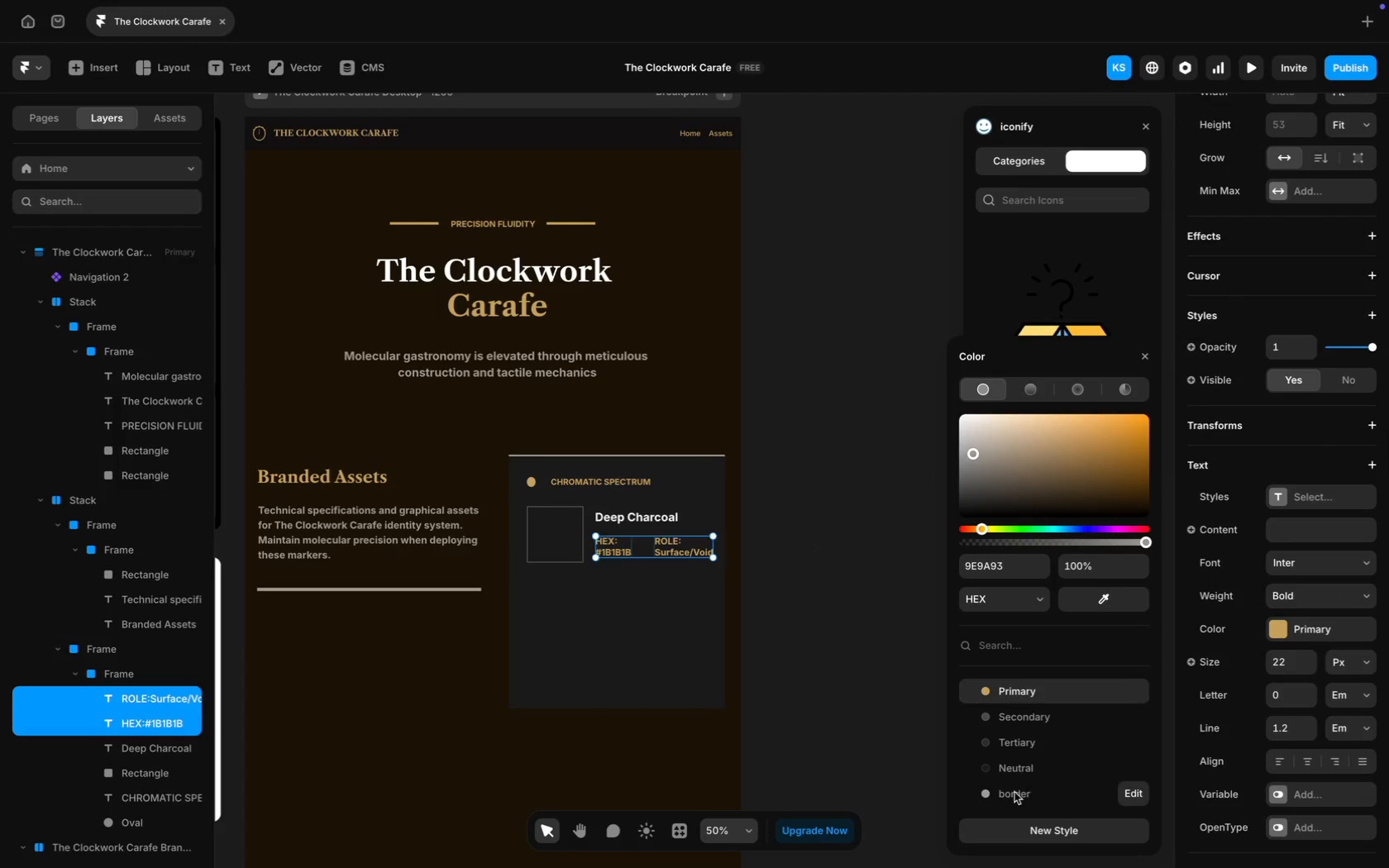 
left_click([876, 676])
 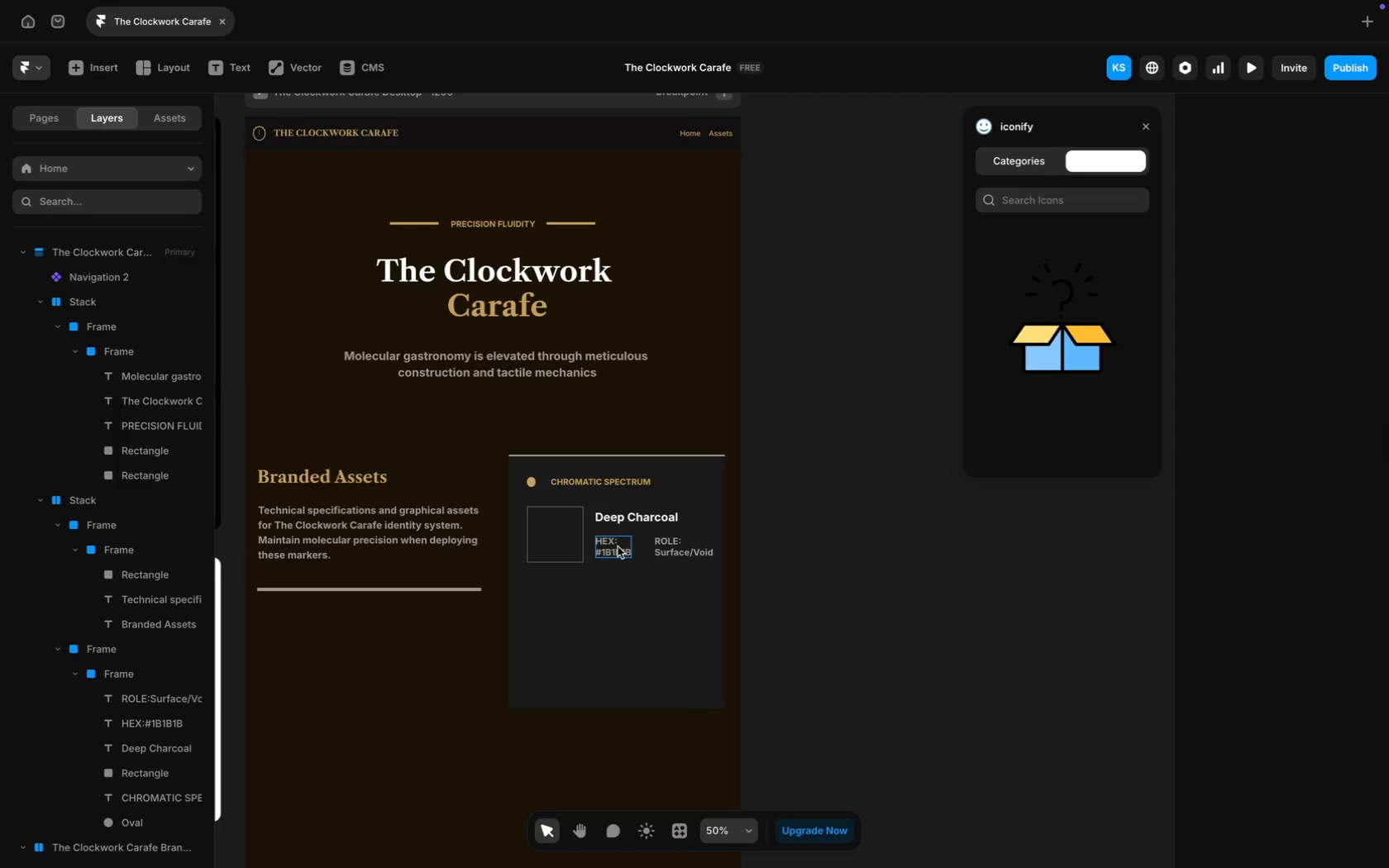 
hold_key(key=ShiftLeft, duration=1.55)
left_click([618, 546])
 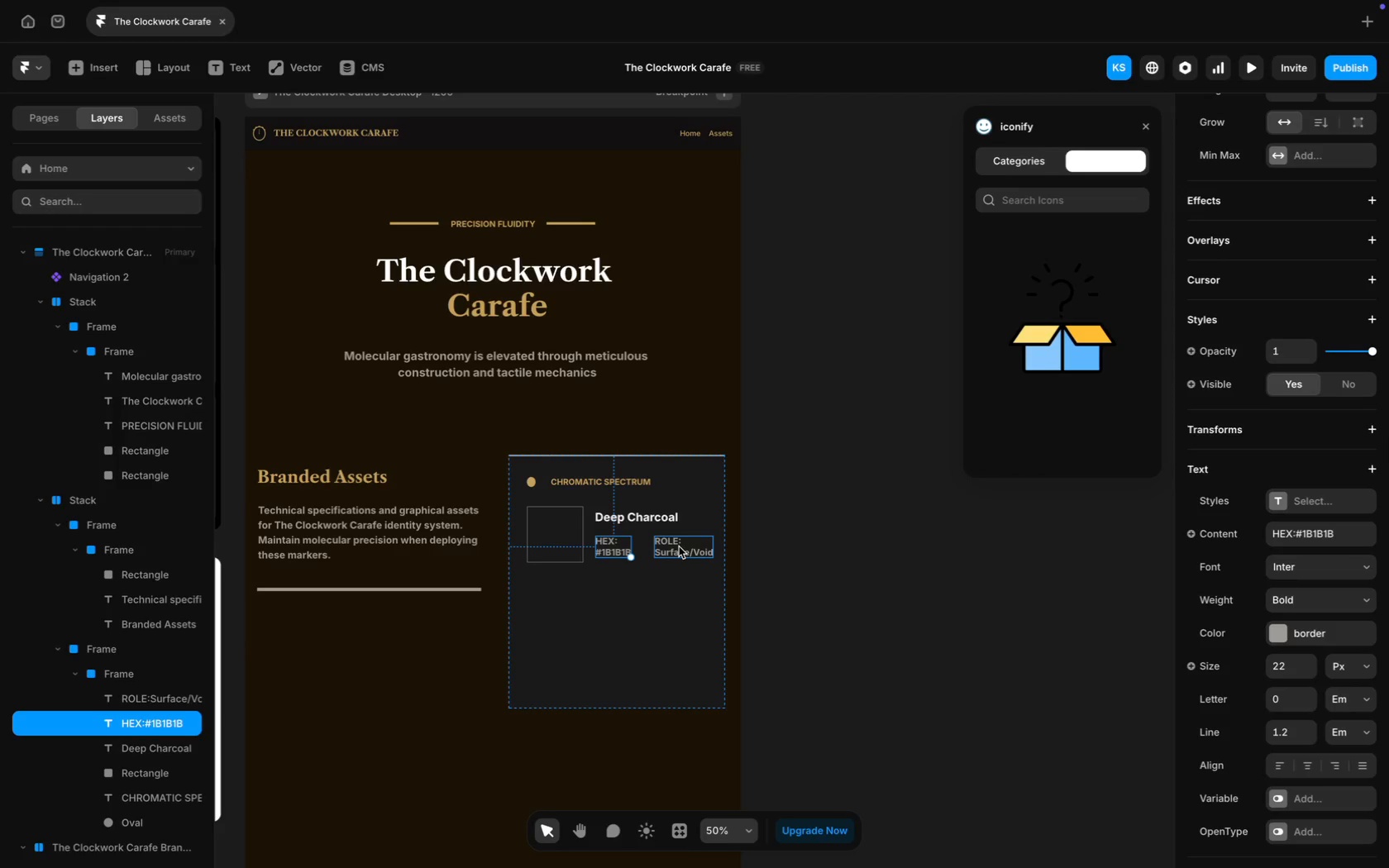 
left_click([677, 546])
 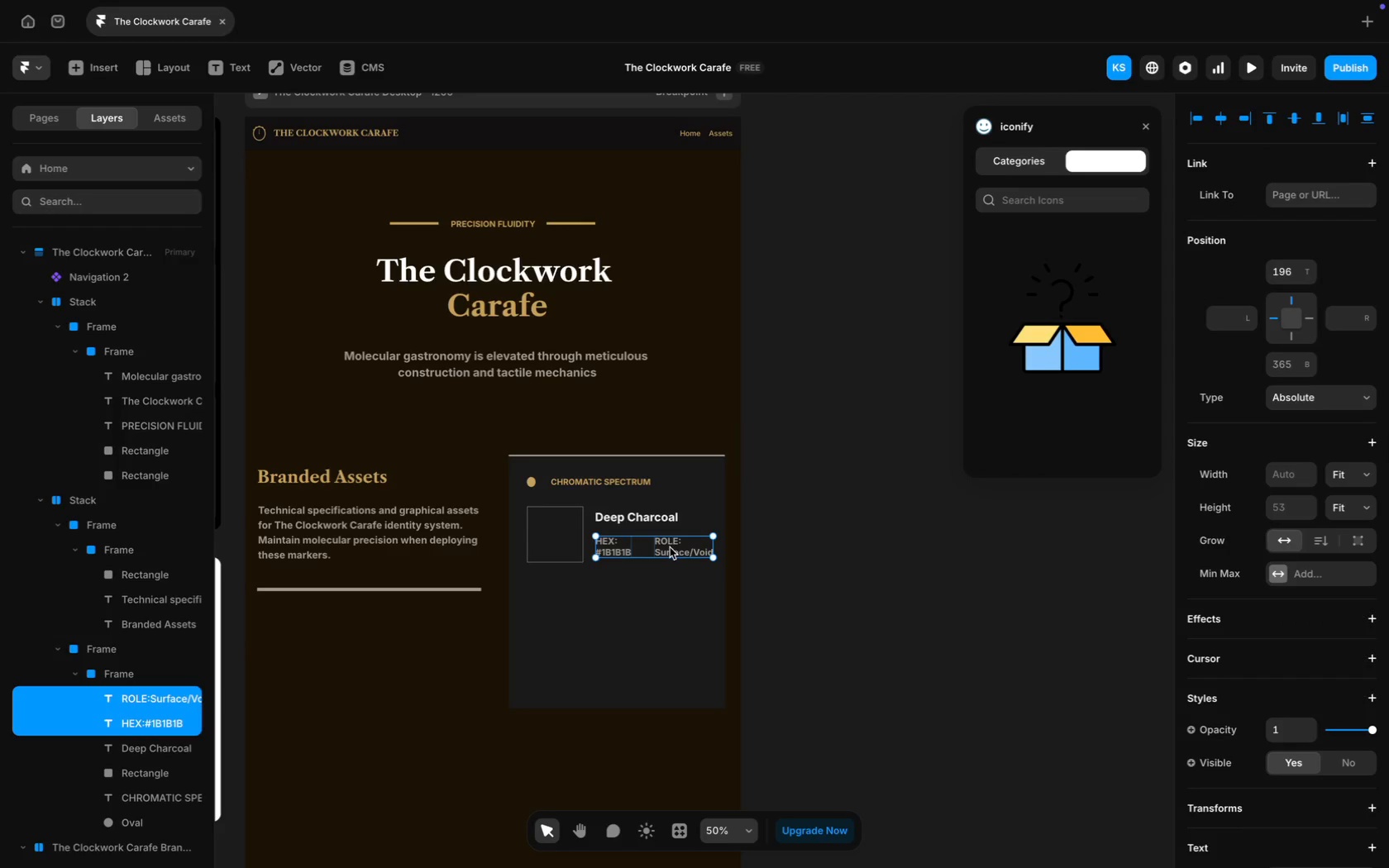 
left_click_drag(start_coordinate=[667, 545], to_coordinate=[667, 539])
 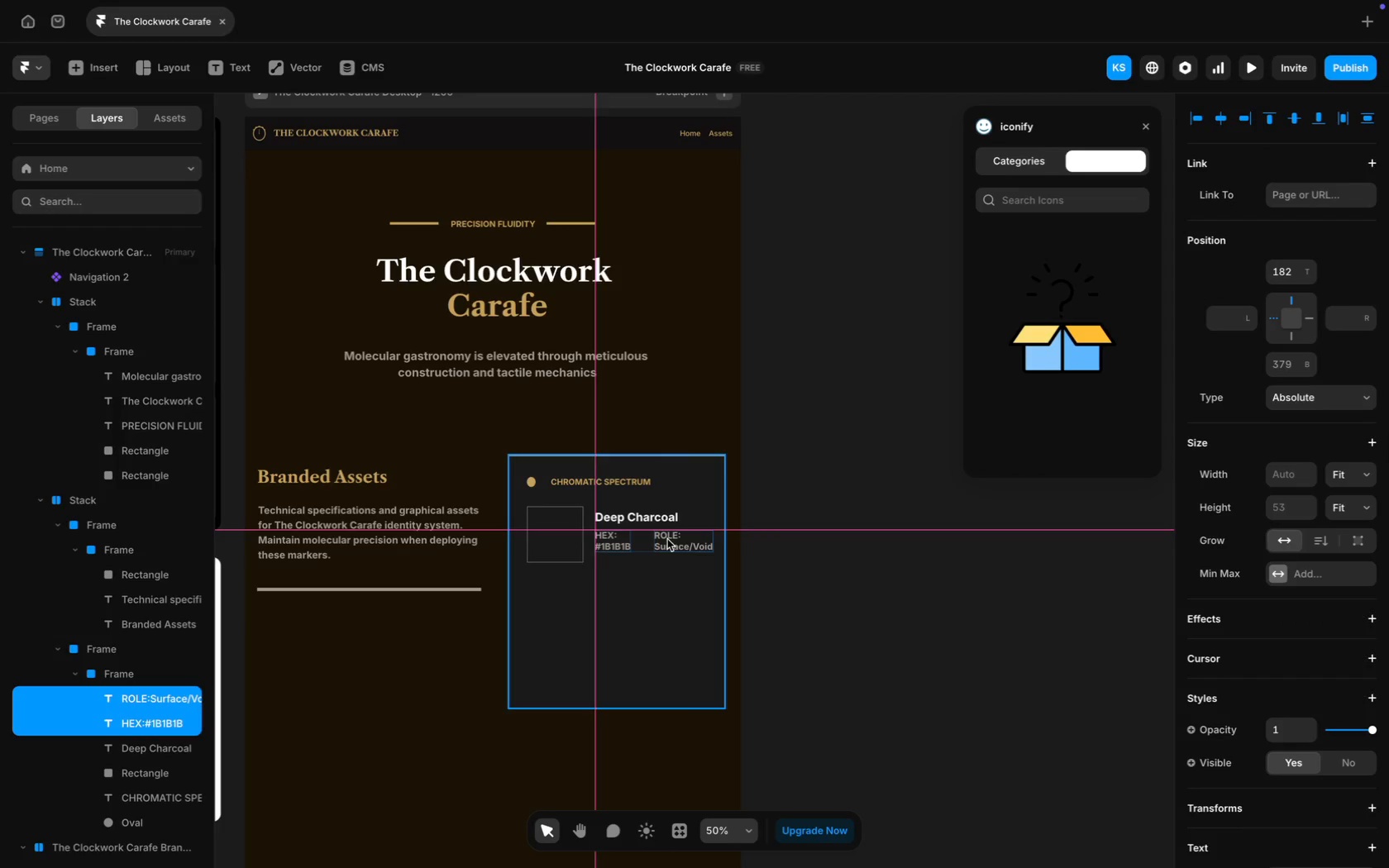 
hold_key(key=ShiftLeft, duration=1.44)
left_click([642, 517])
 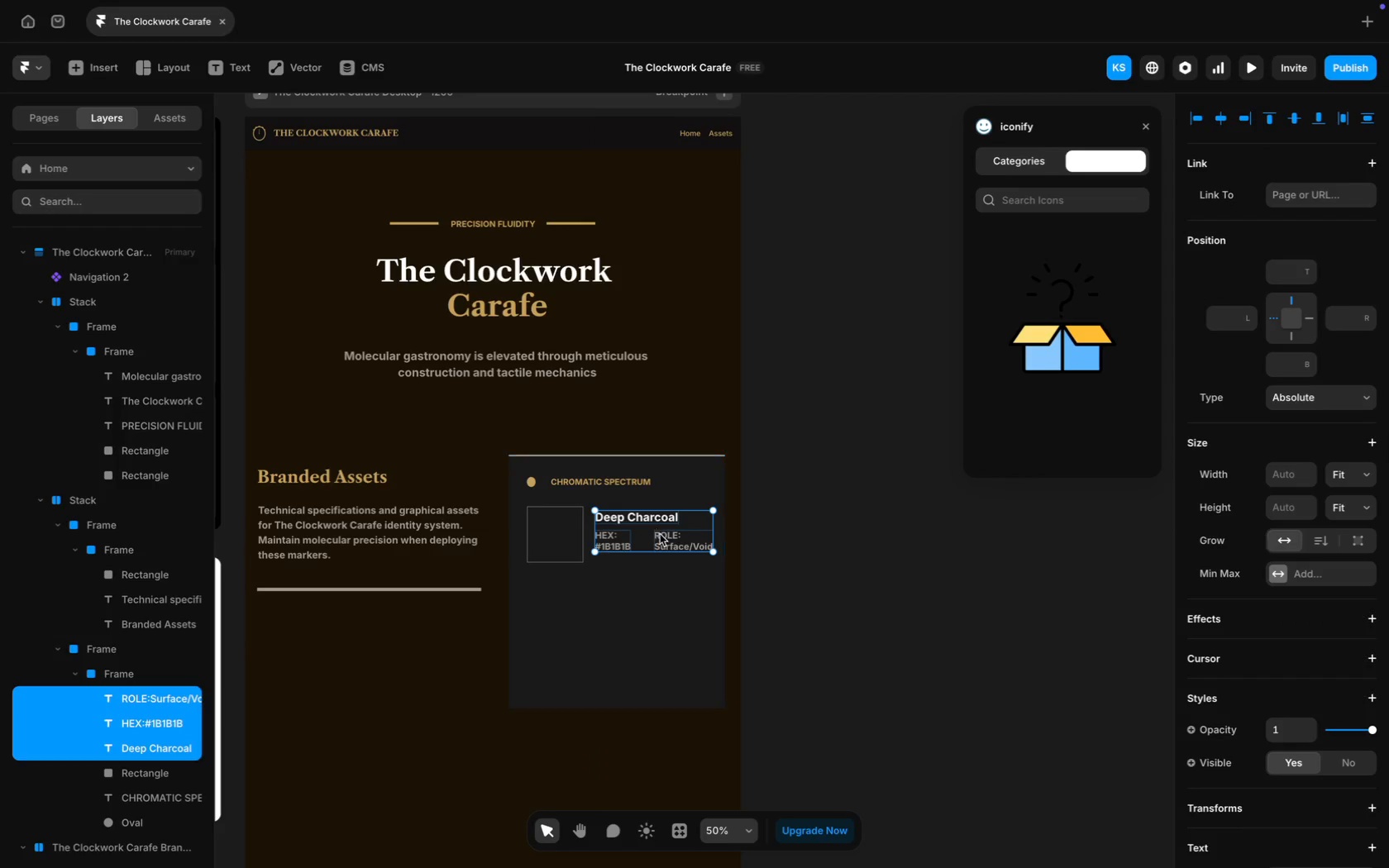 
left_click_drag(start_coordinate=[666, 537], to_coordinate=[666, 543])
 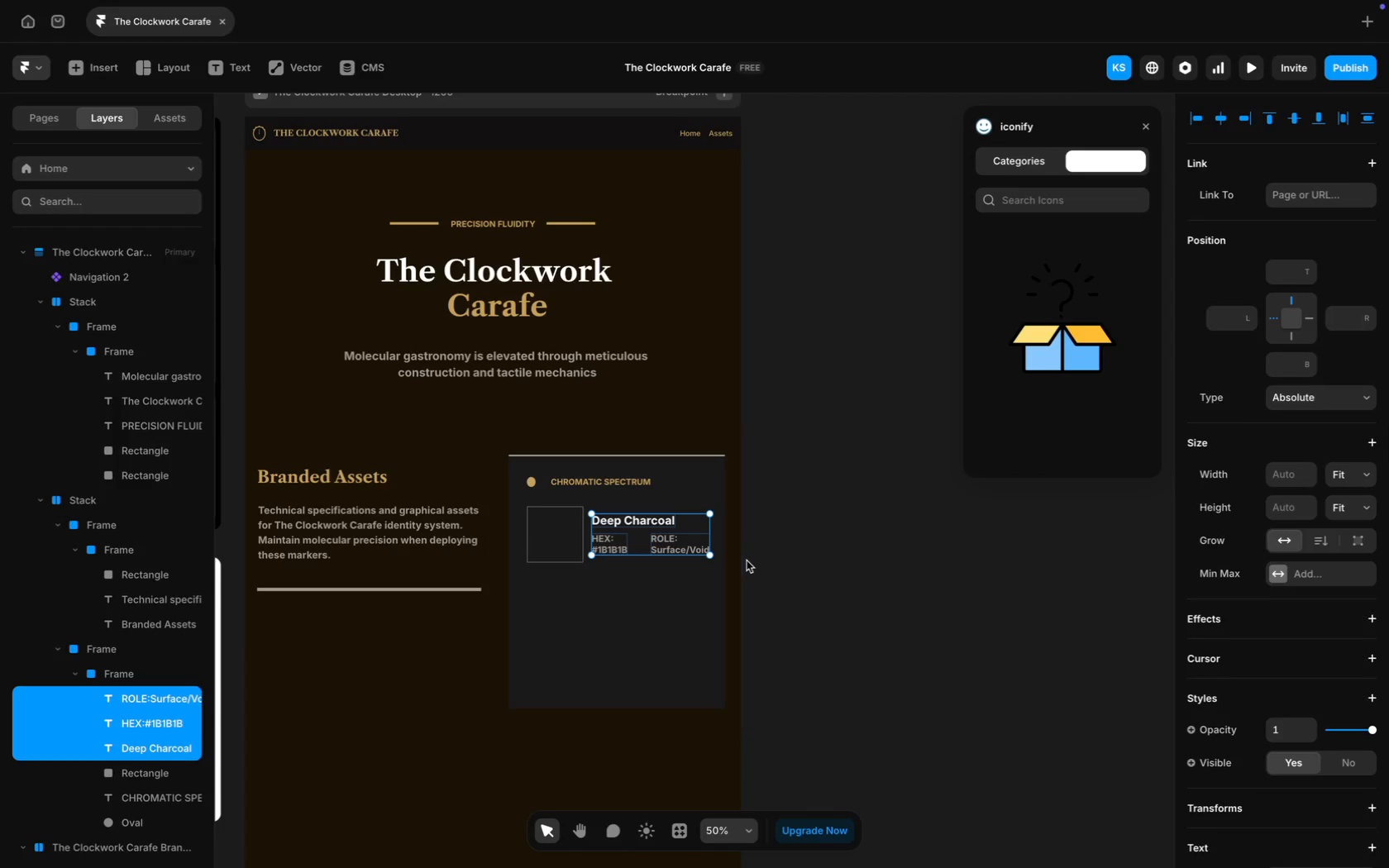 
hold_key(key=ShiftLeft, duration=2.37)
 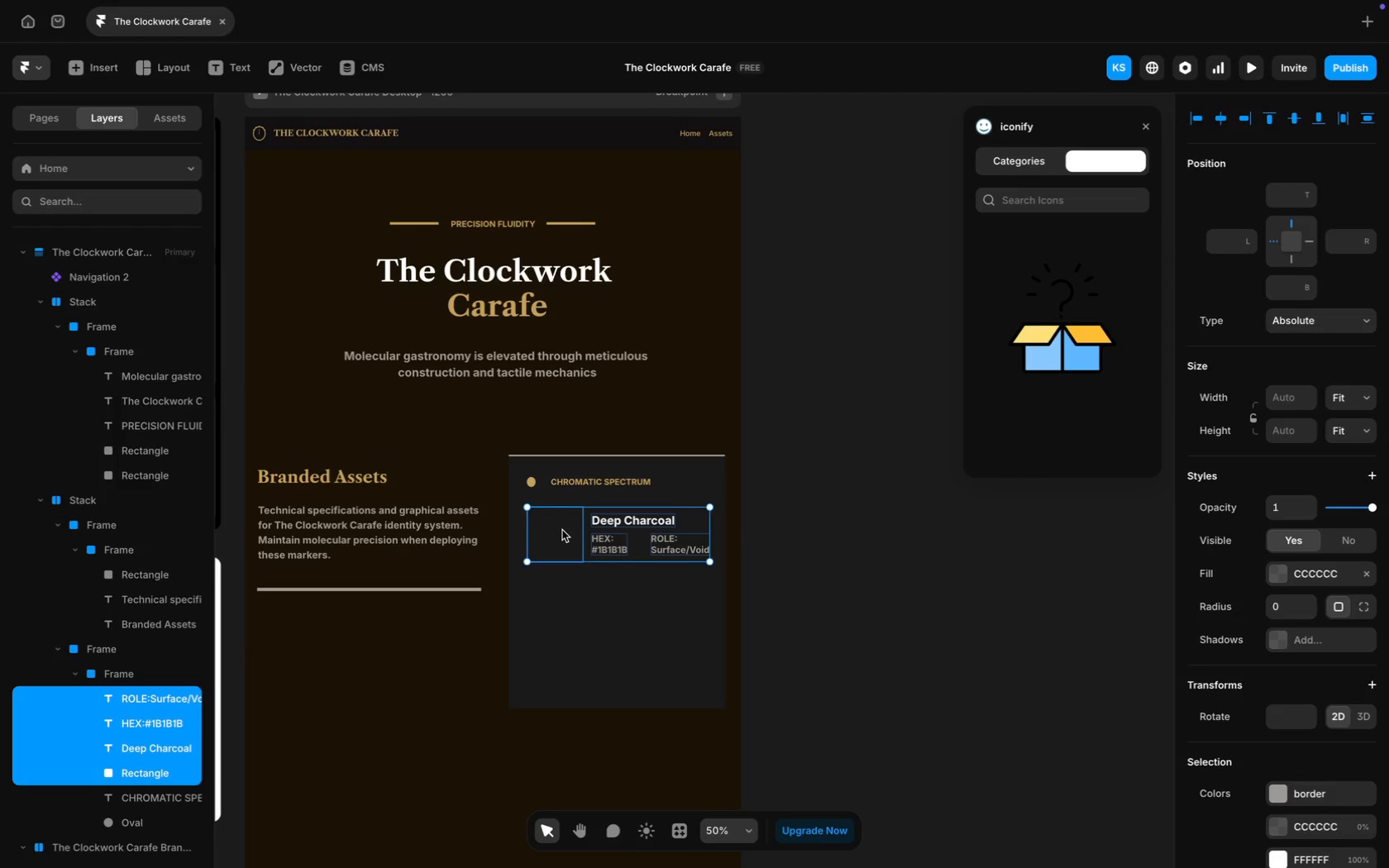 
right_click([562, 530])
 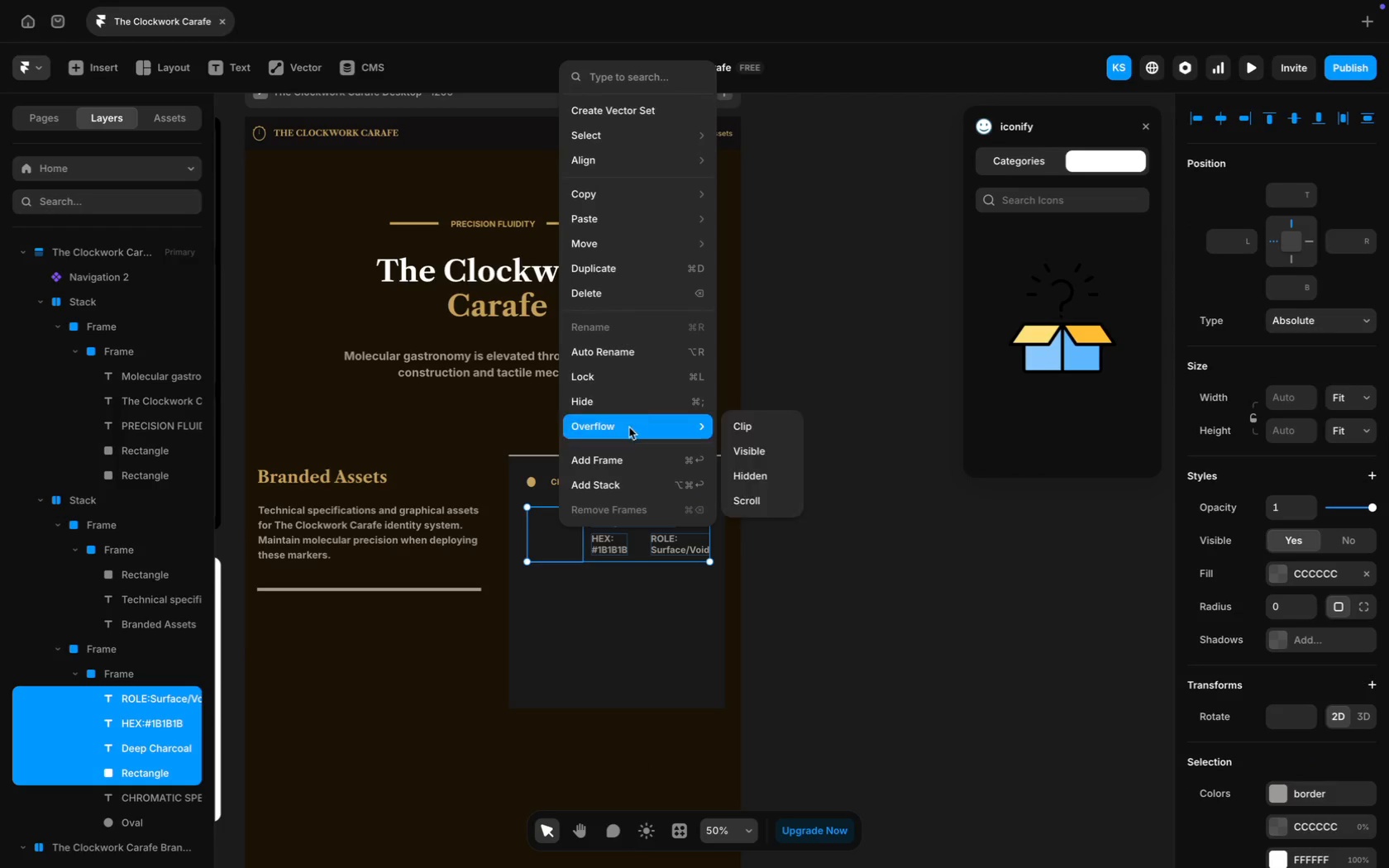 
left_click([625, 465])
 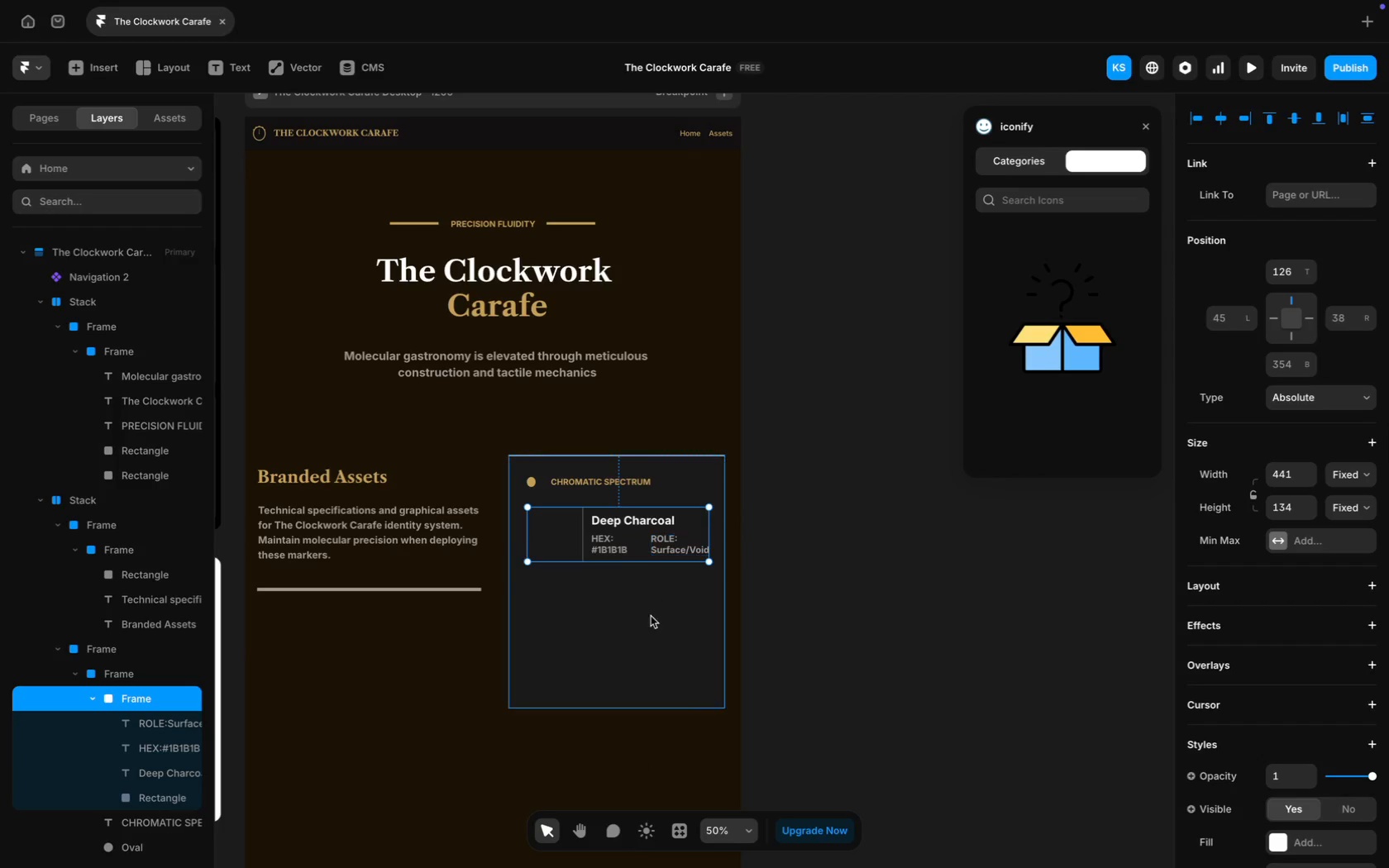 
left_click([820, 601])
 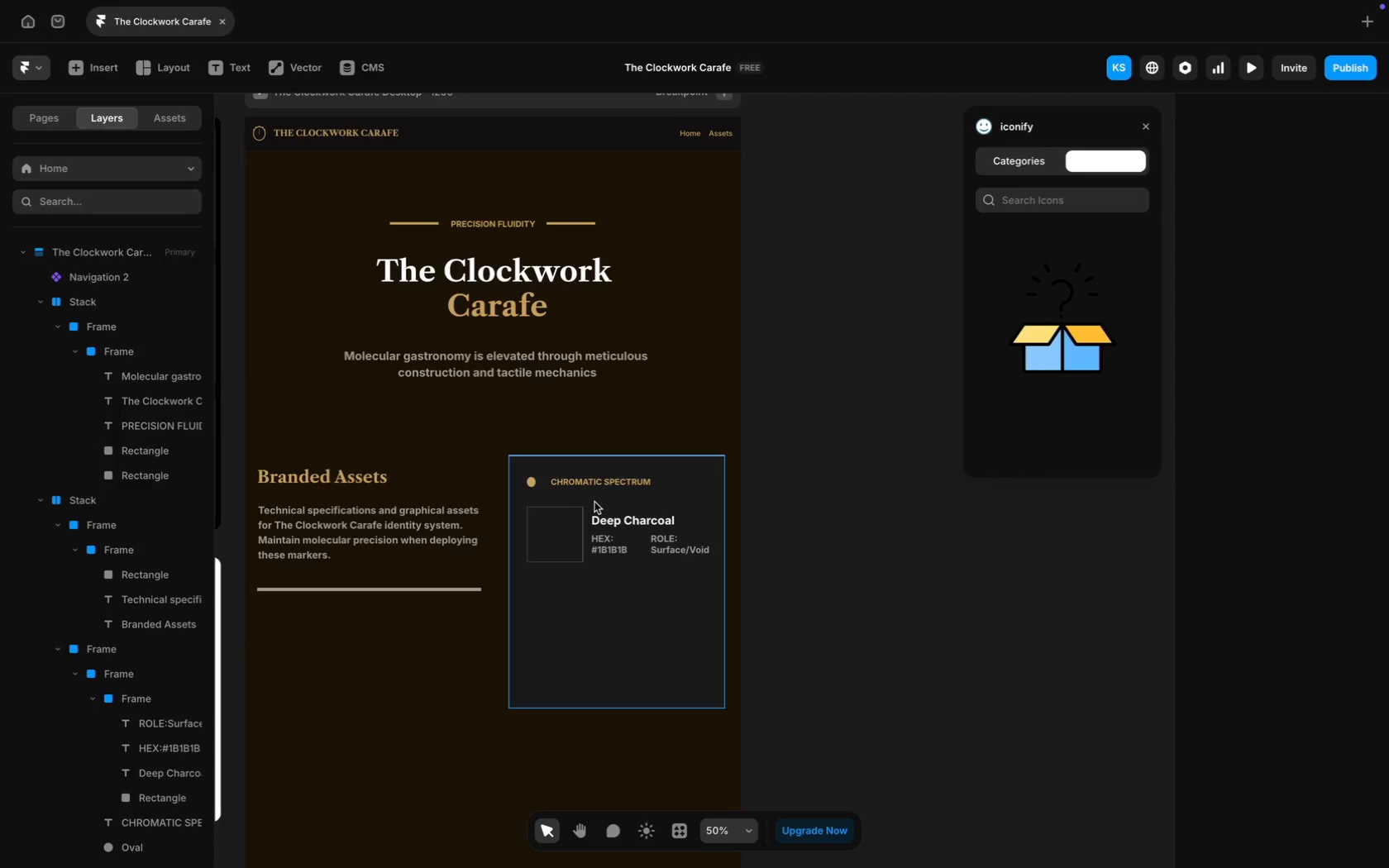 
wait(6.38)
 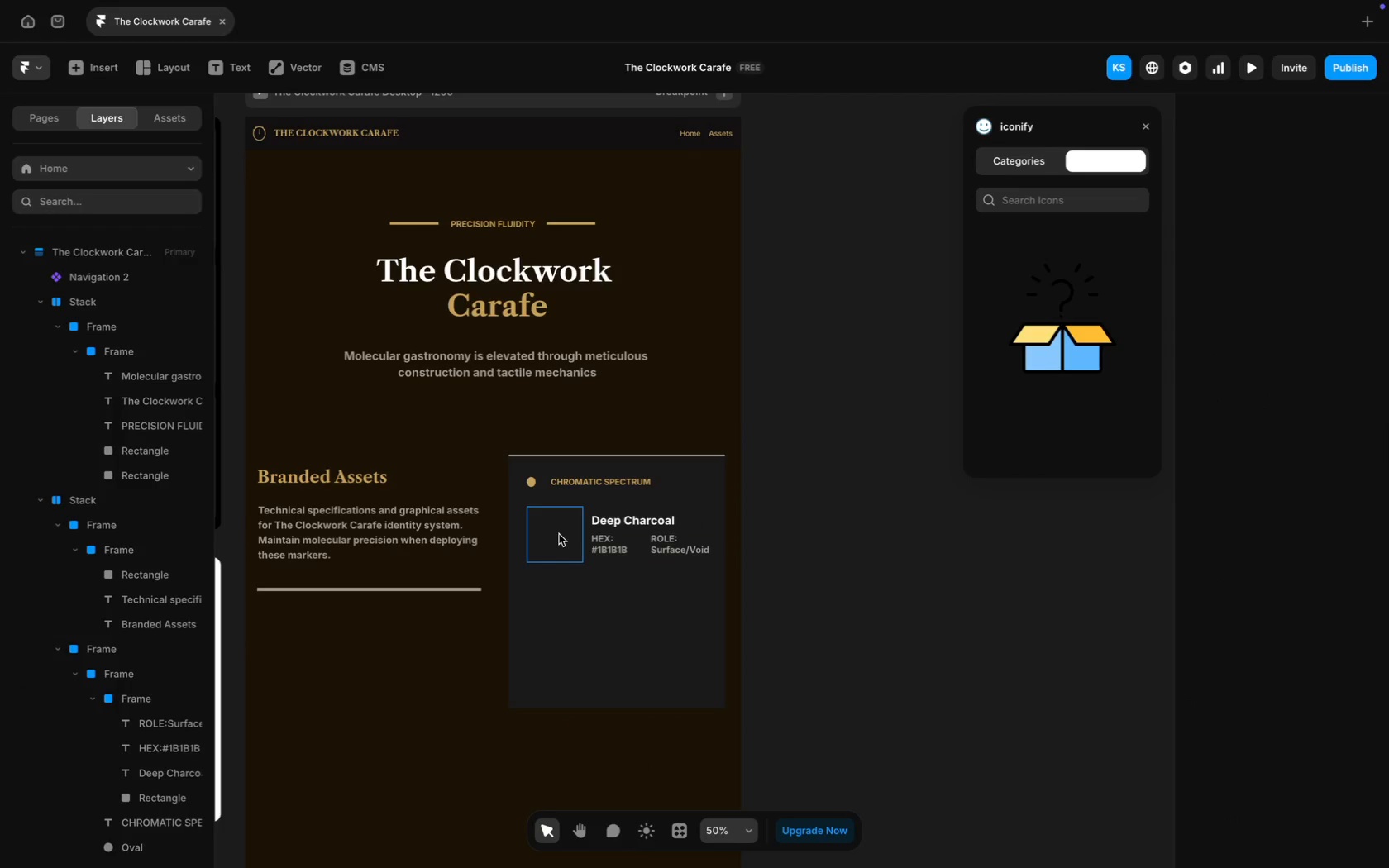 
left_click([605, 512])
 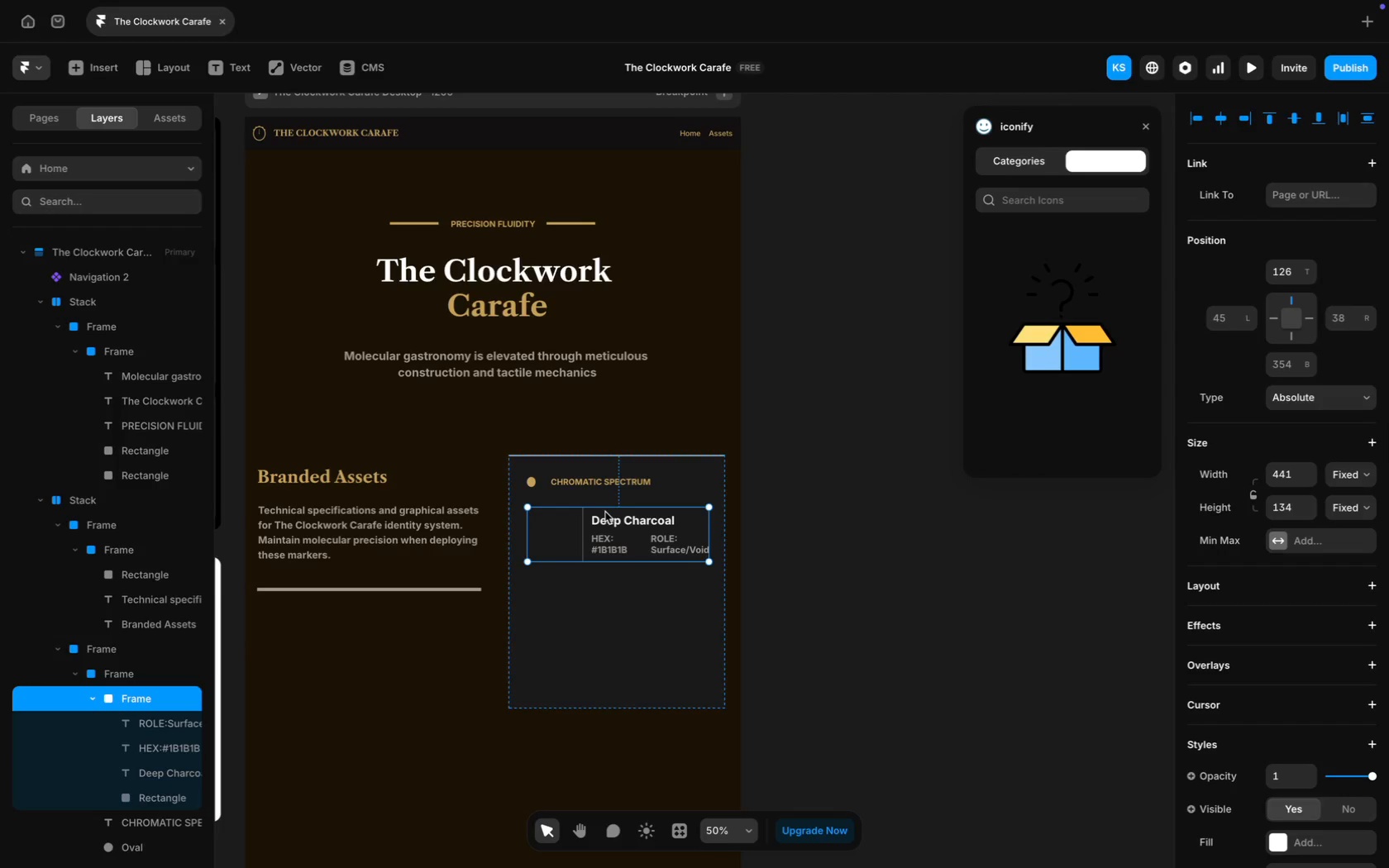 
key(Meta+D)
 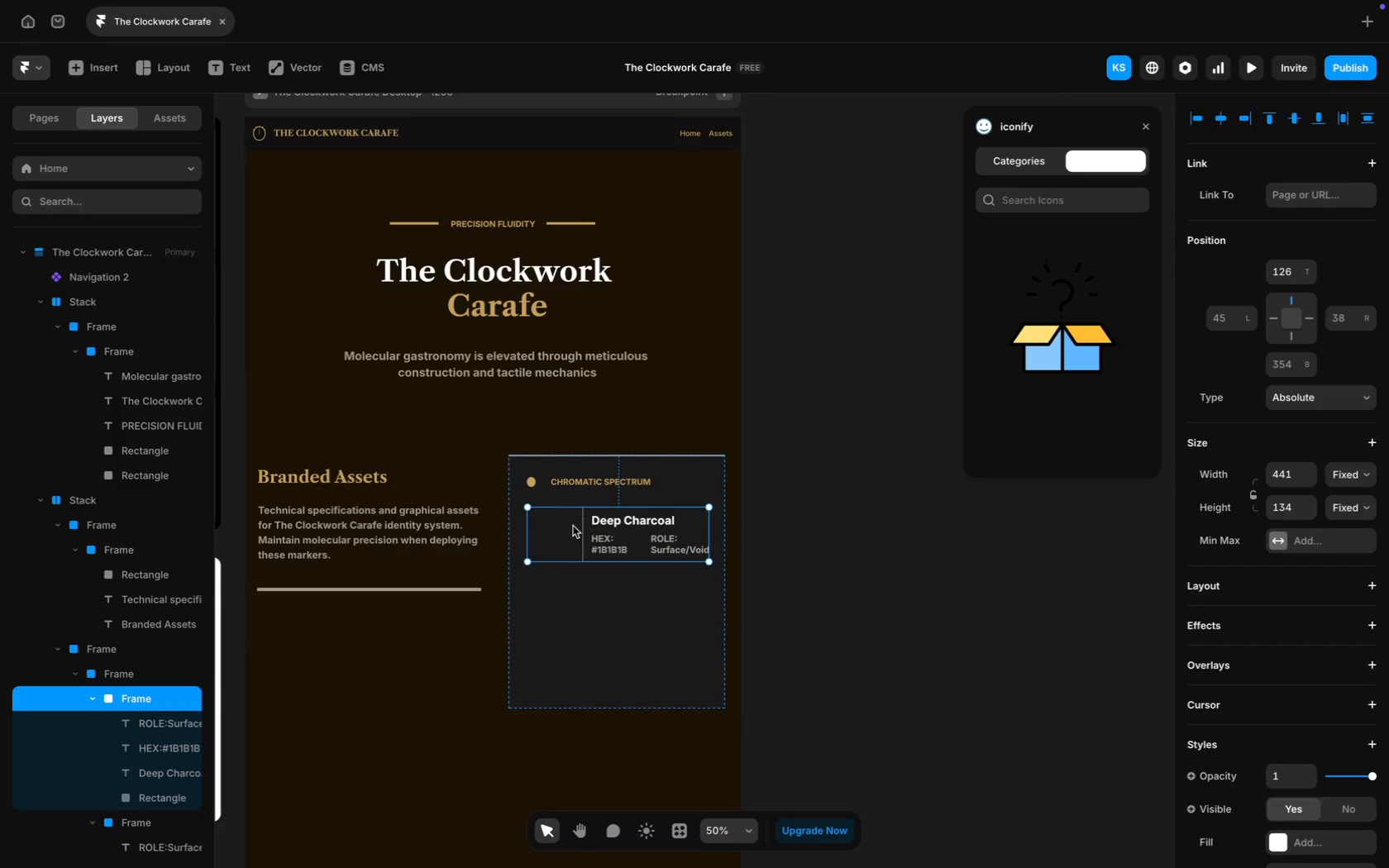 
left_click_drag(start_coordinate=[560, 528], to_coordinate=[557, 611])
 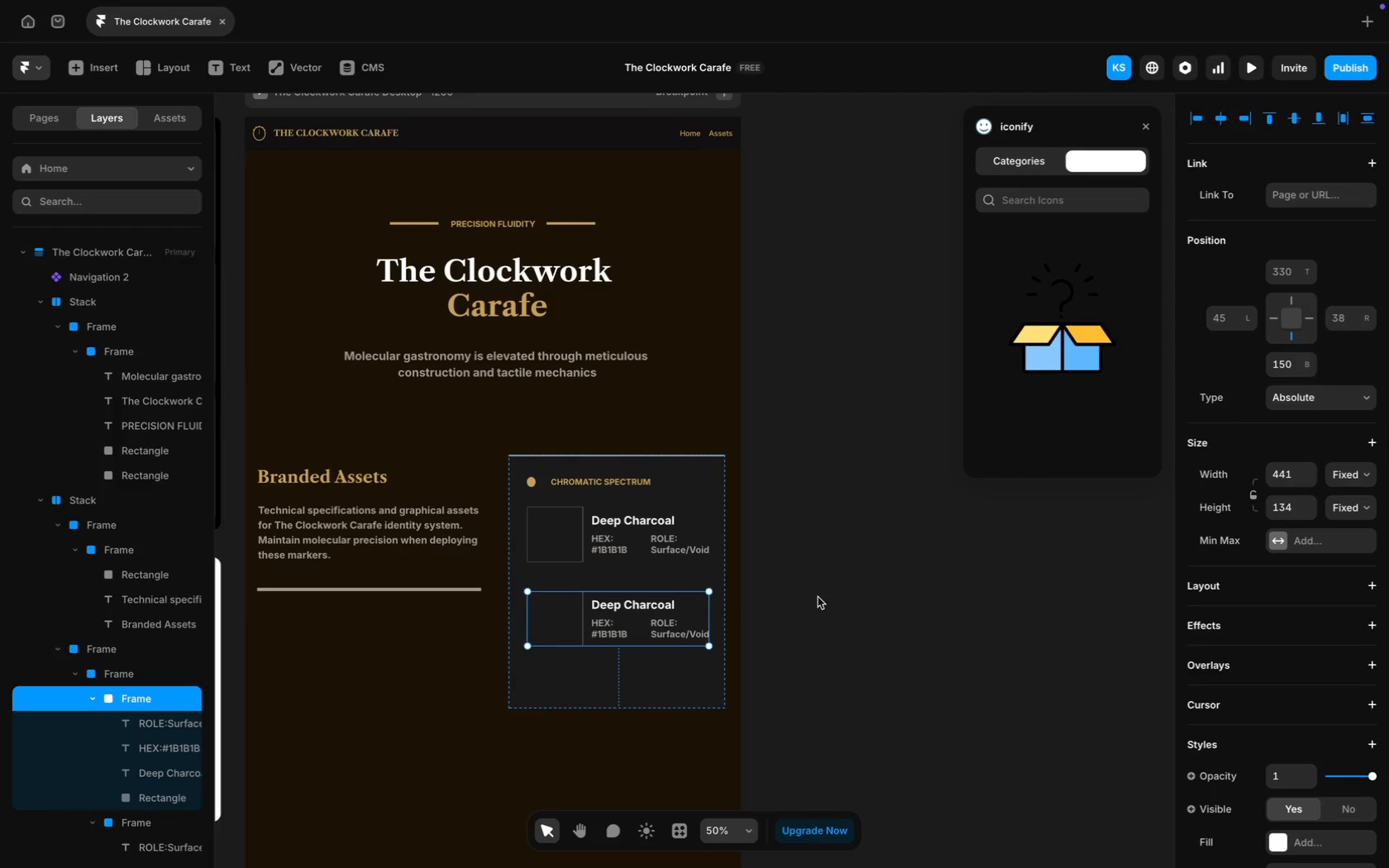 
left_click([860, 595])
 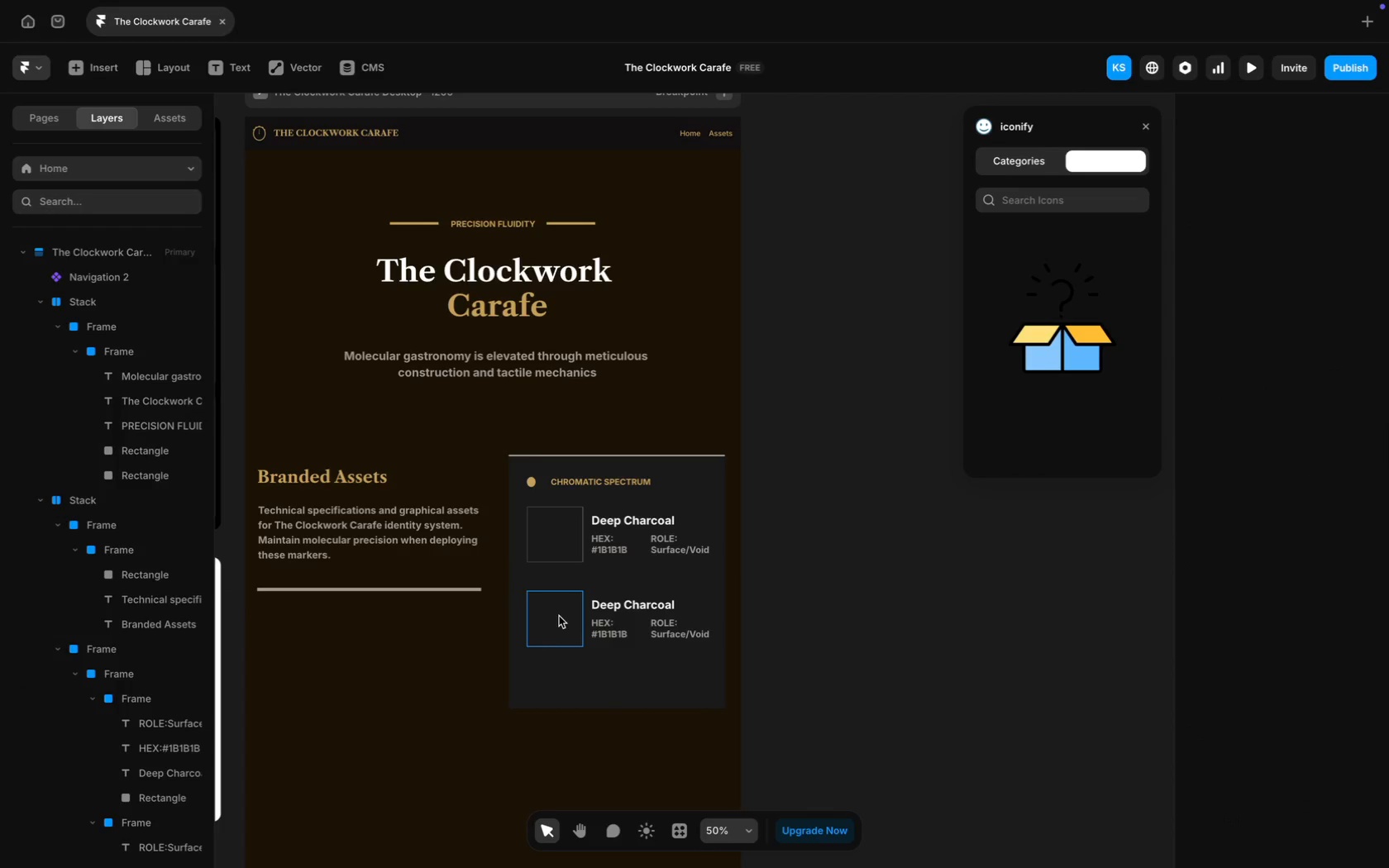 
left_click([559, 616])
 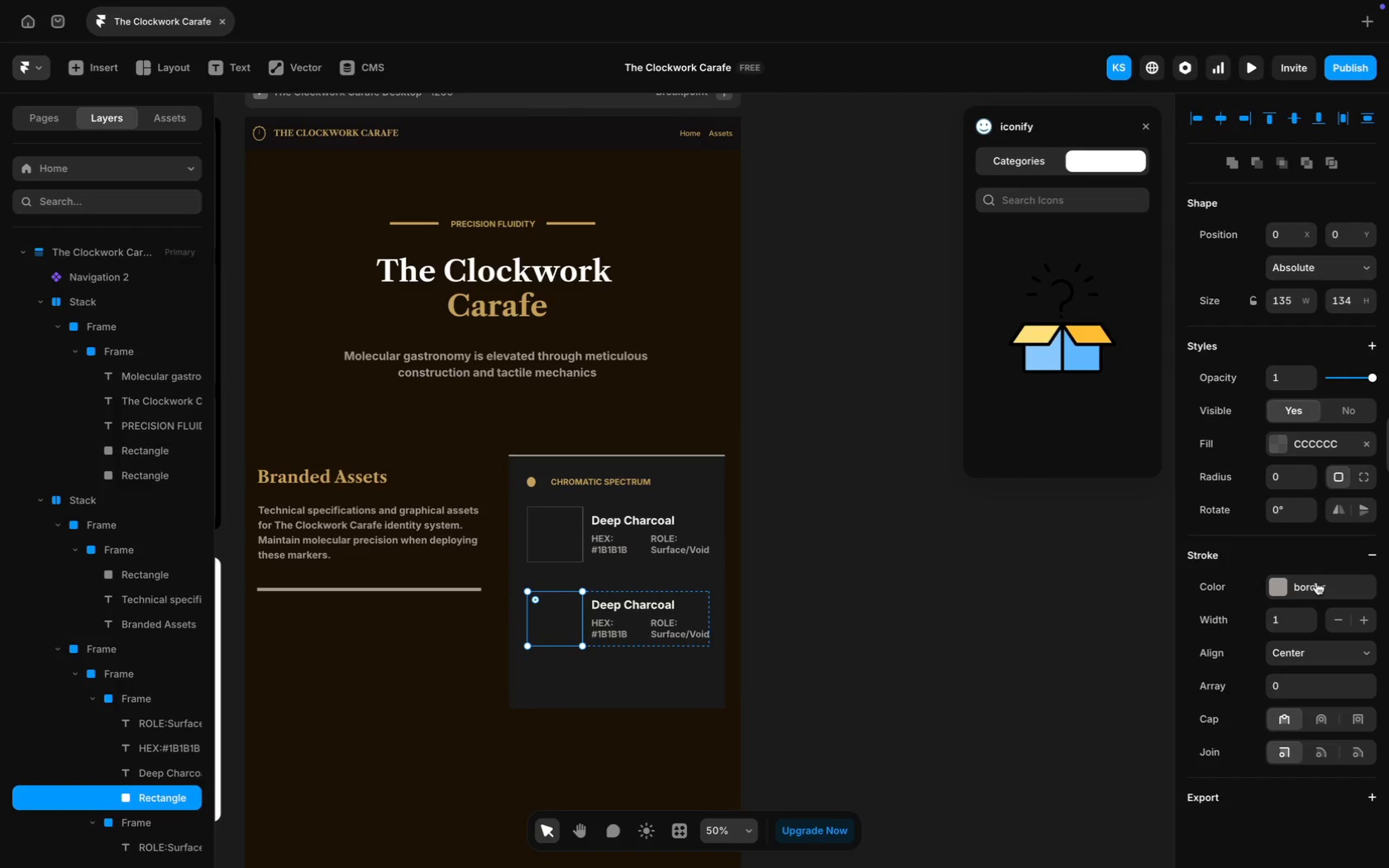 
scroll: coordinate [1307, 496], scroll_direction: down, amount: 12.0
 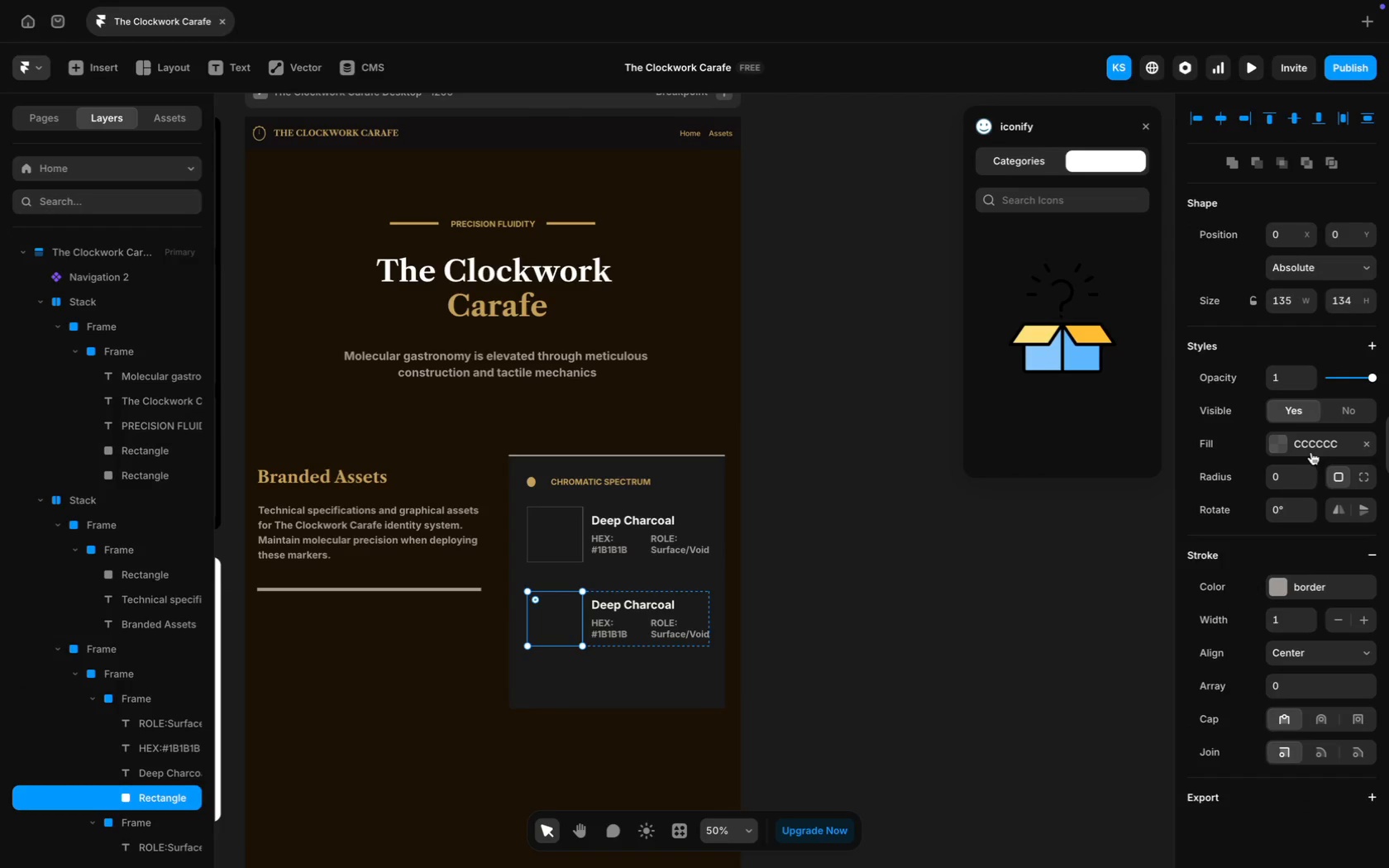 
left_click([1311, 445])
 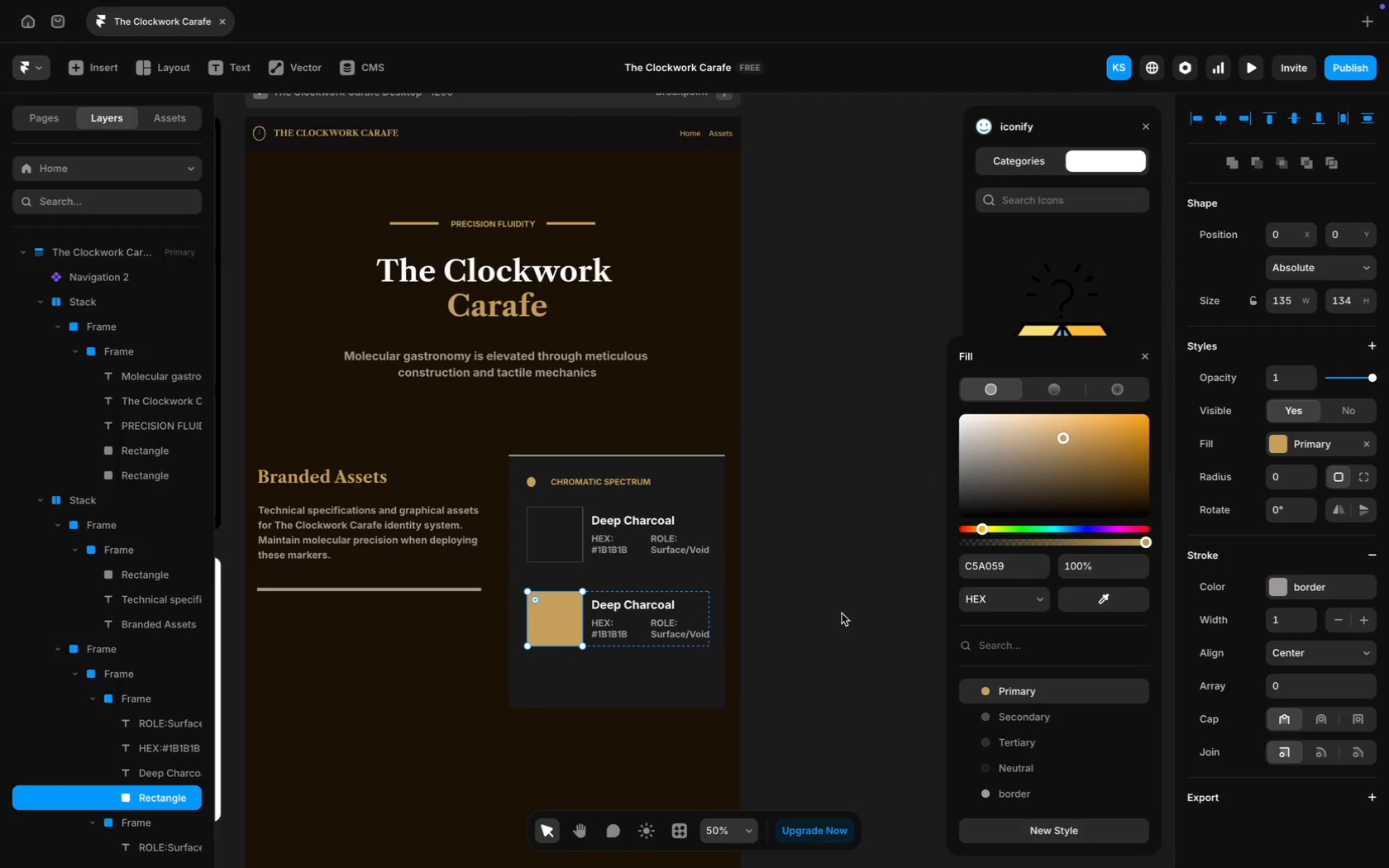 
key(CapsLock)
 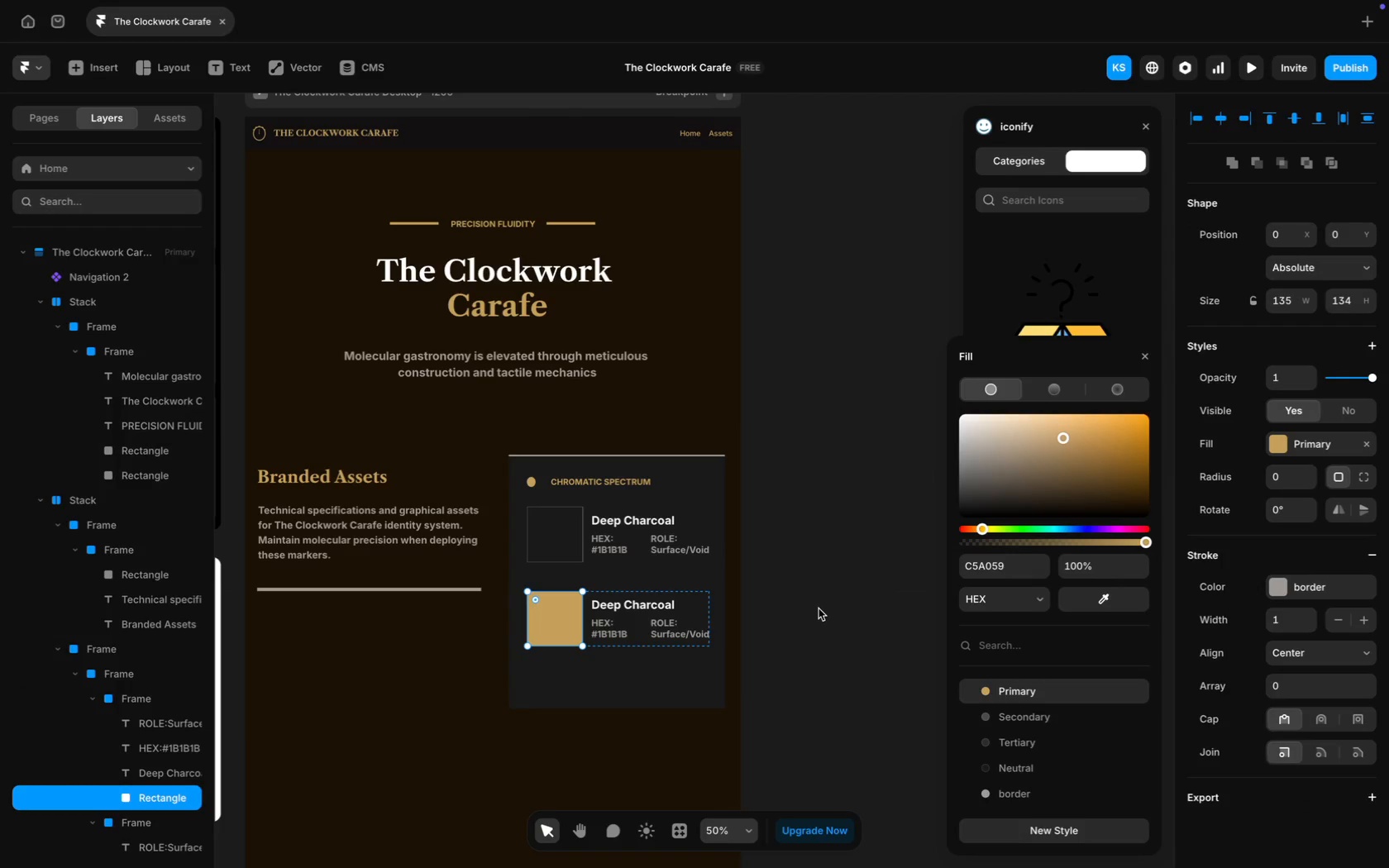 
left_click([819, 608])
 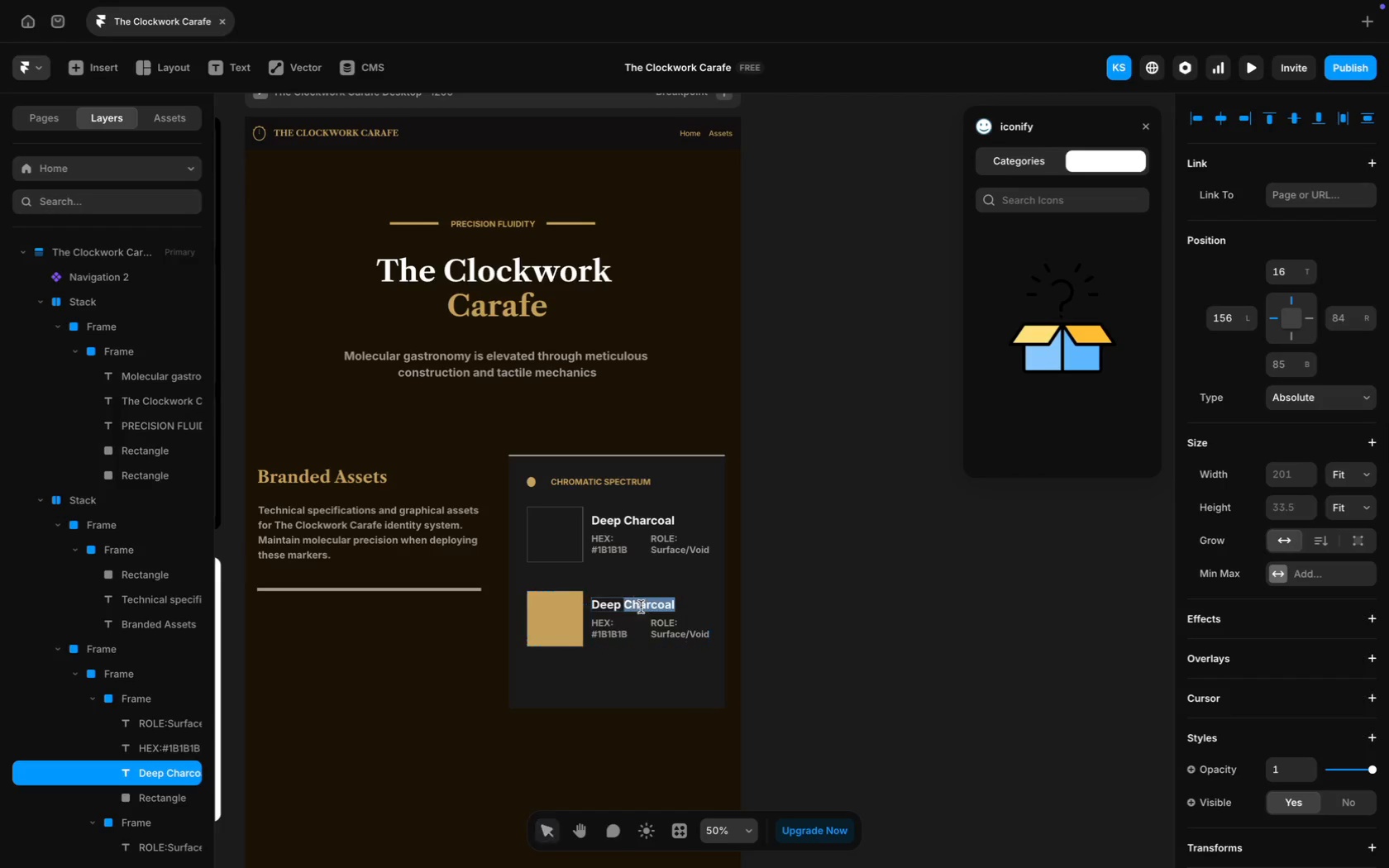 
key(Meta+A)
 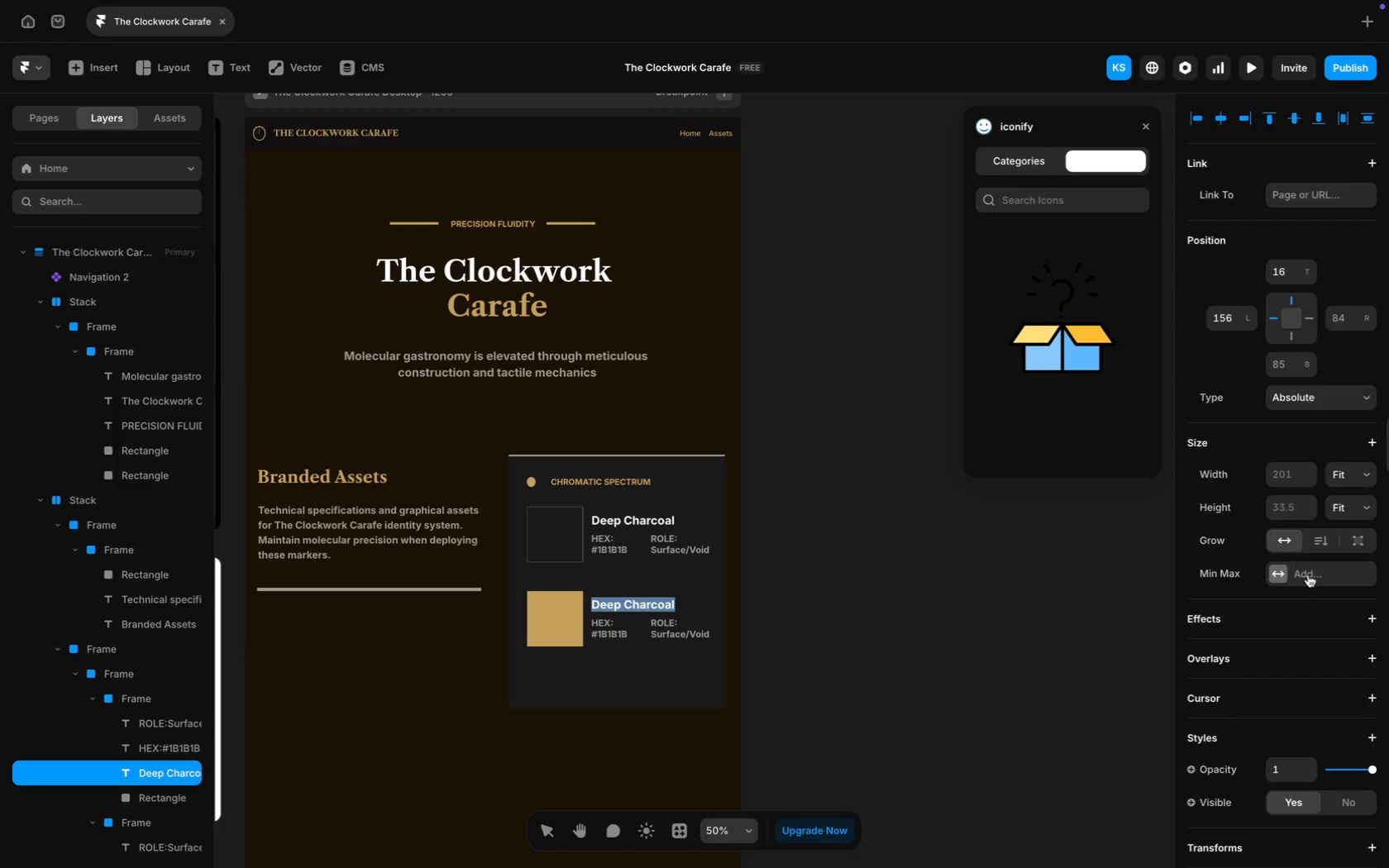 
scroll: coordinate [1315, 581], scroll_direction: down, amount: 44.0
 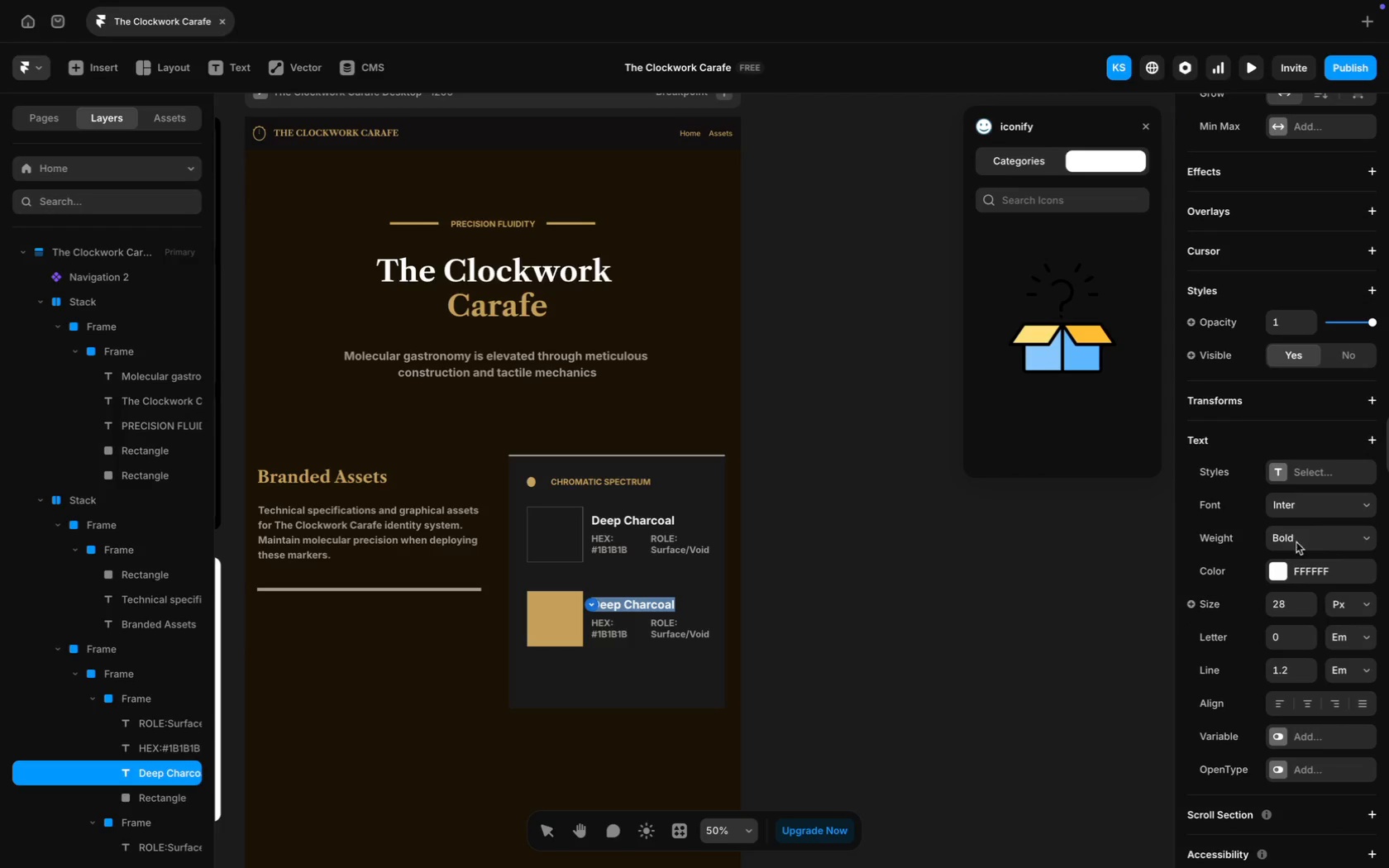 
left_click([1309, 574])
 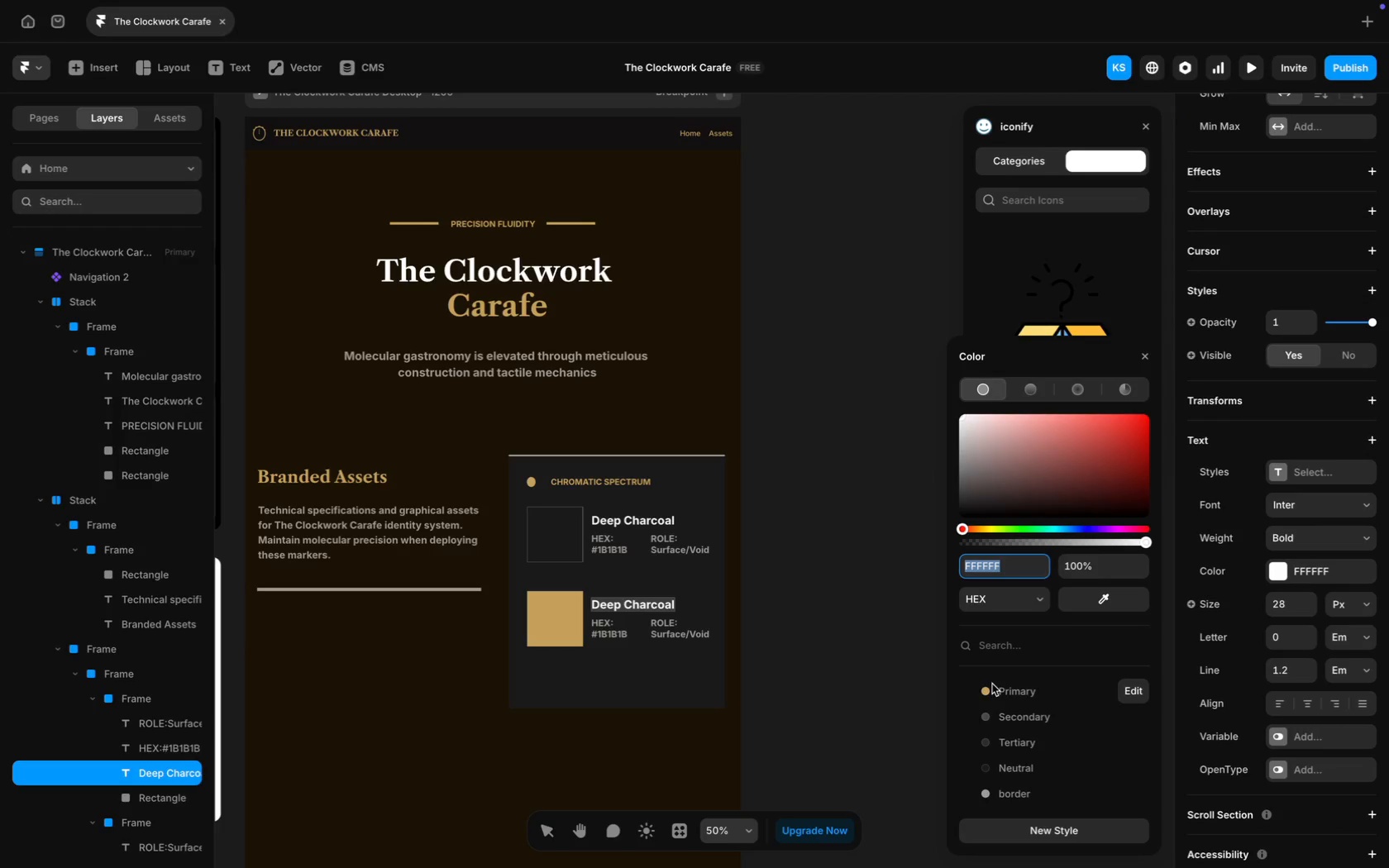 
left_click([995, 688])
 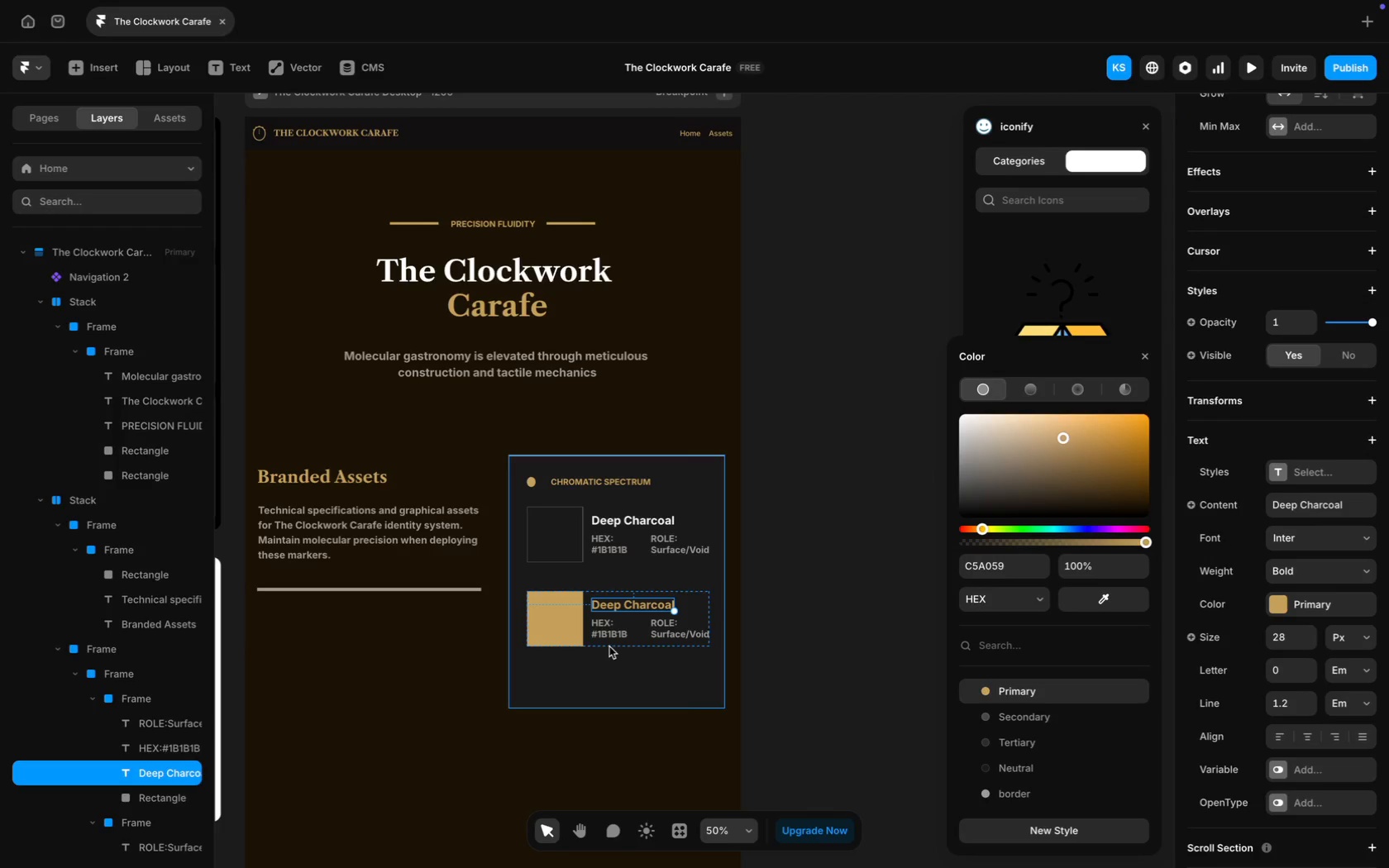 
scroll: coordinate [594, 636], scroll_direction: up, amount: 68.0
 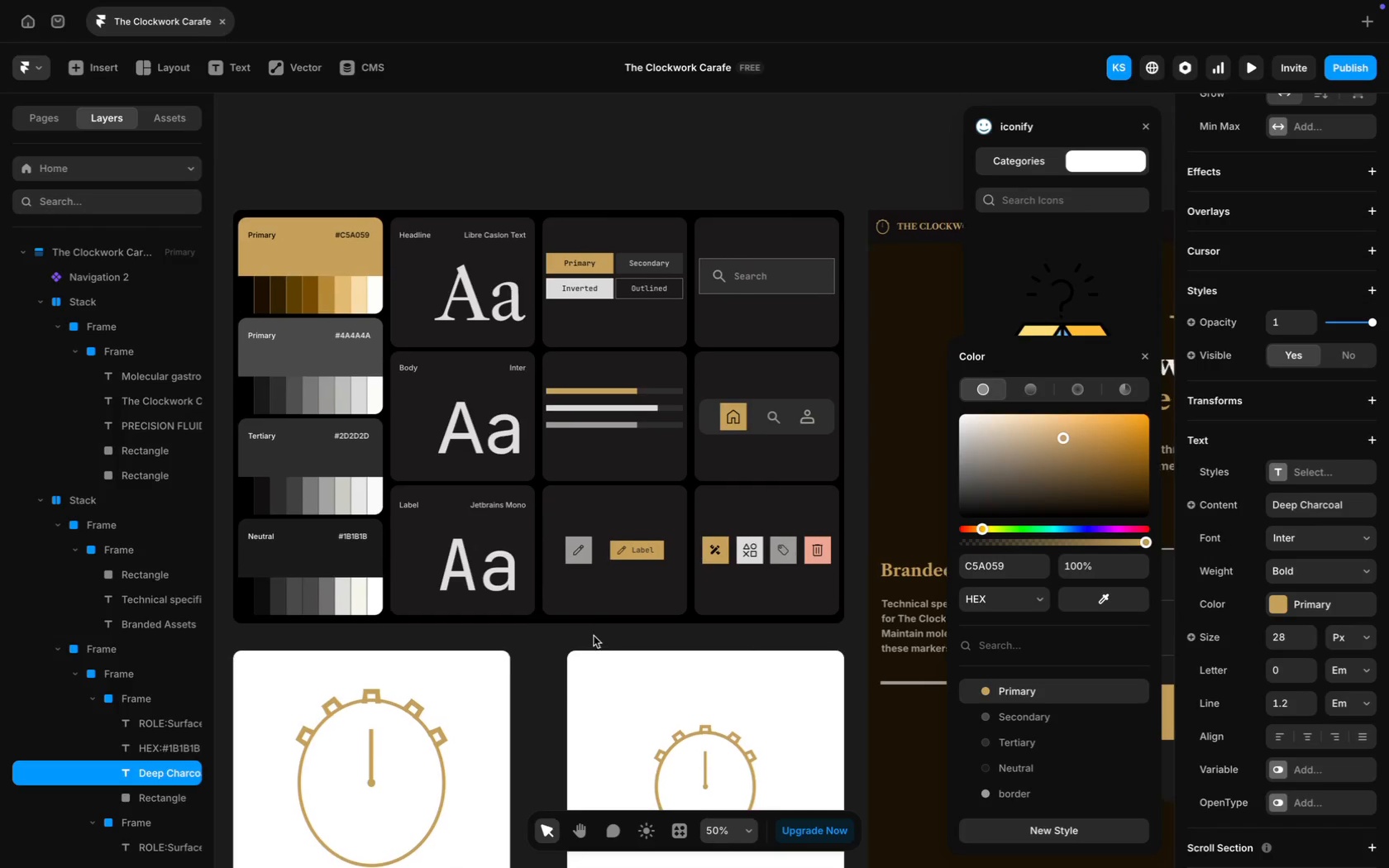 
scroll: coordinate [594, 636], scroll_direction: none, amount: 0.0
 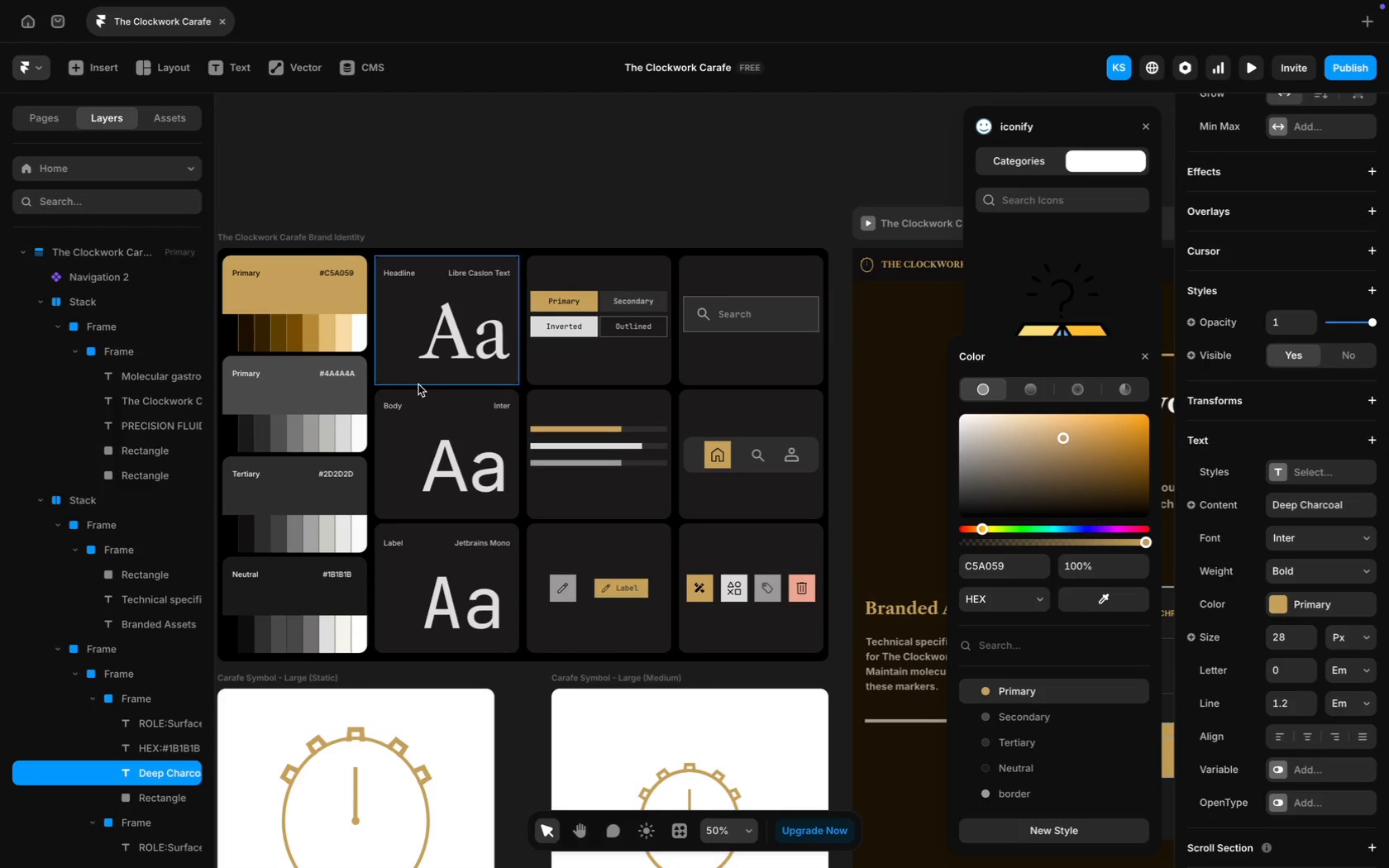 
wait(5.72)
 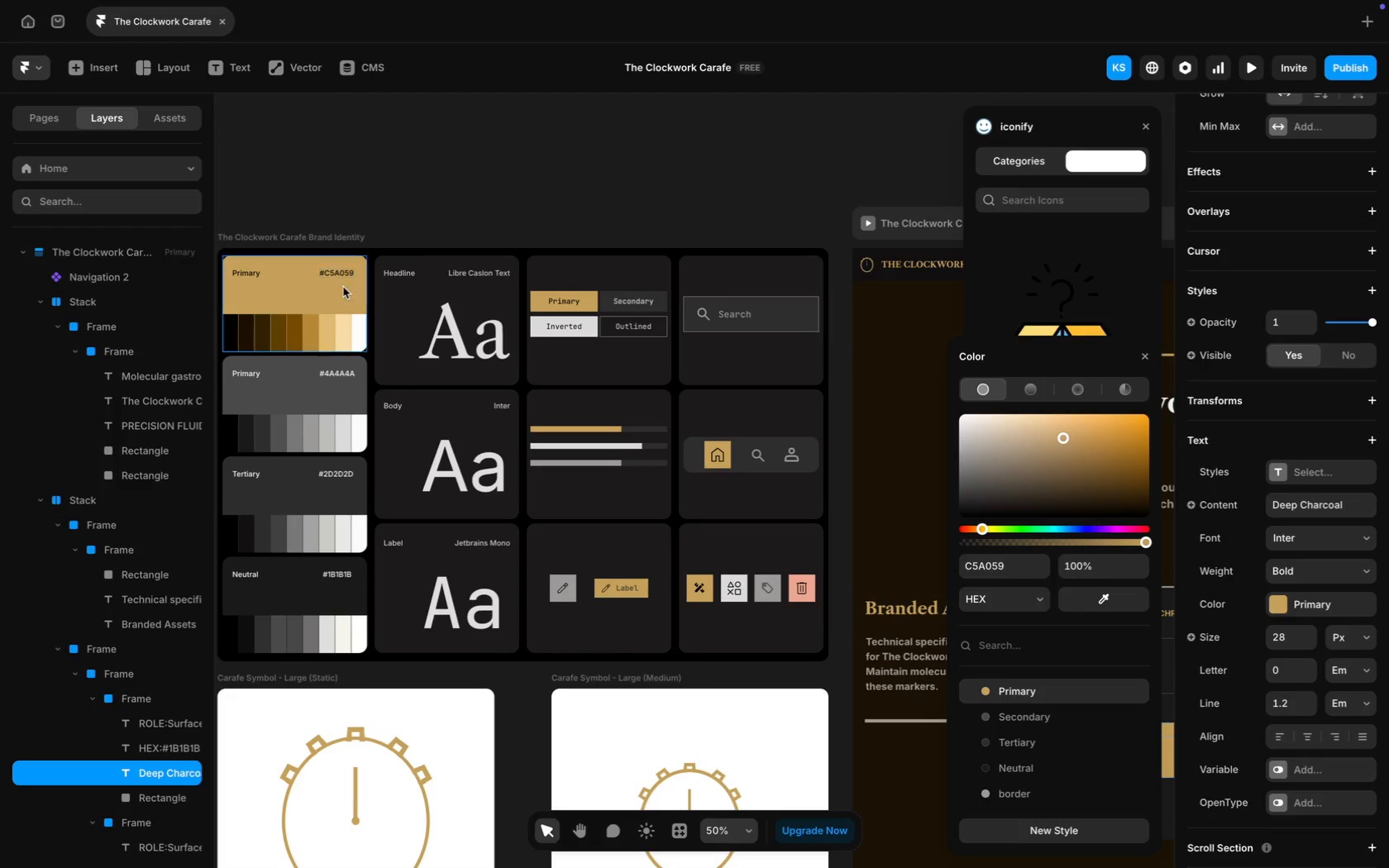 
scroll: coordinate [419, 384], scroll_direction: down, amount: 56.0
 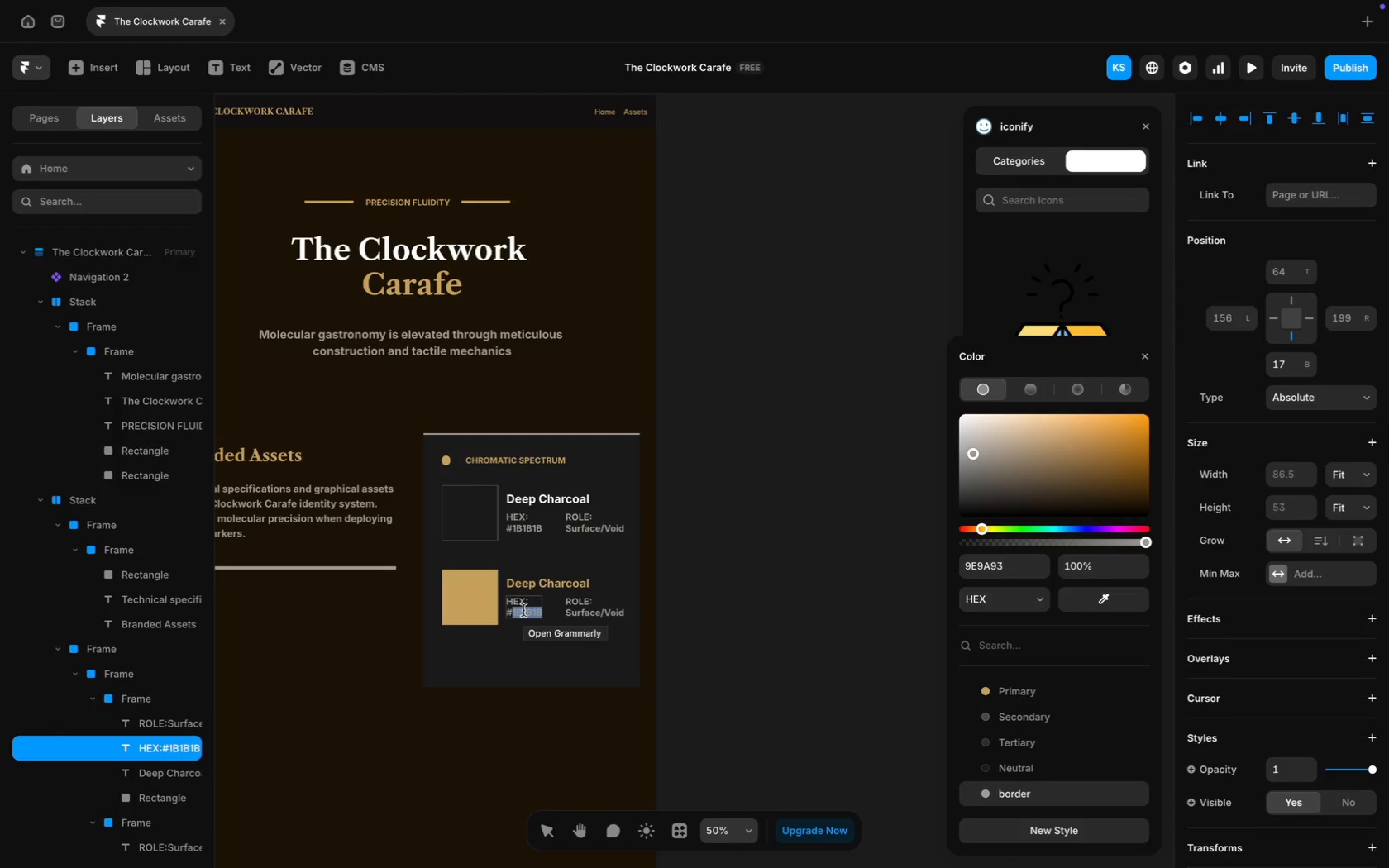 
type(C5A059)
 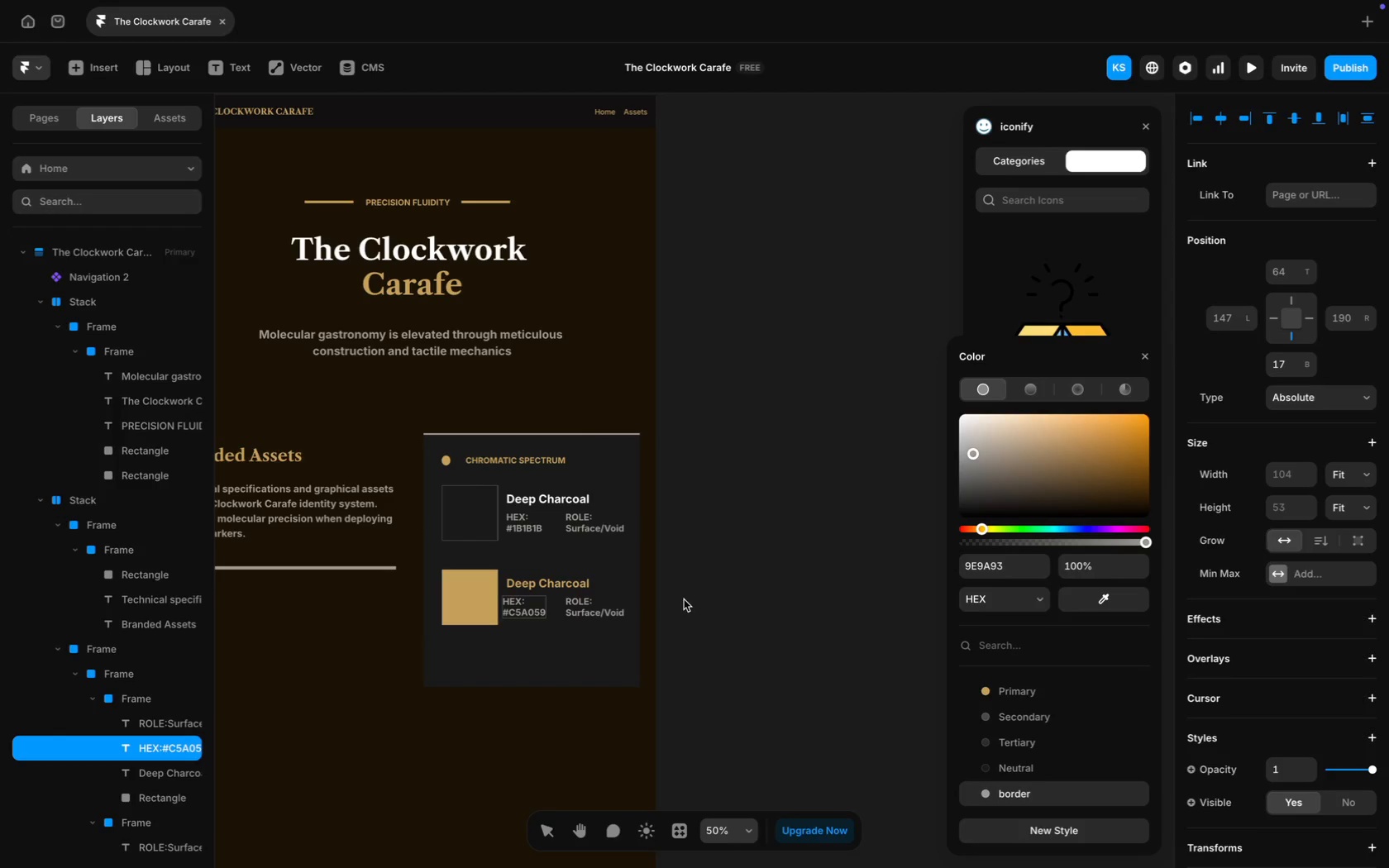 
left_click([701, 599])
 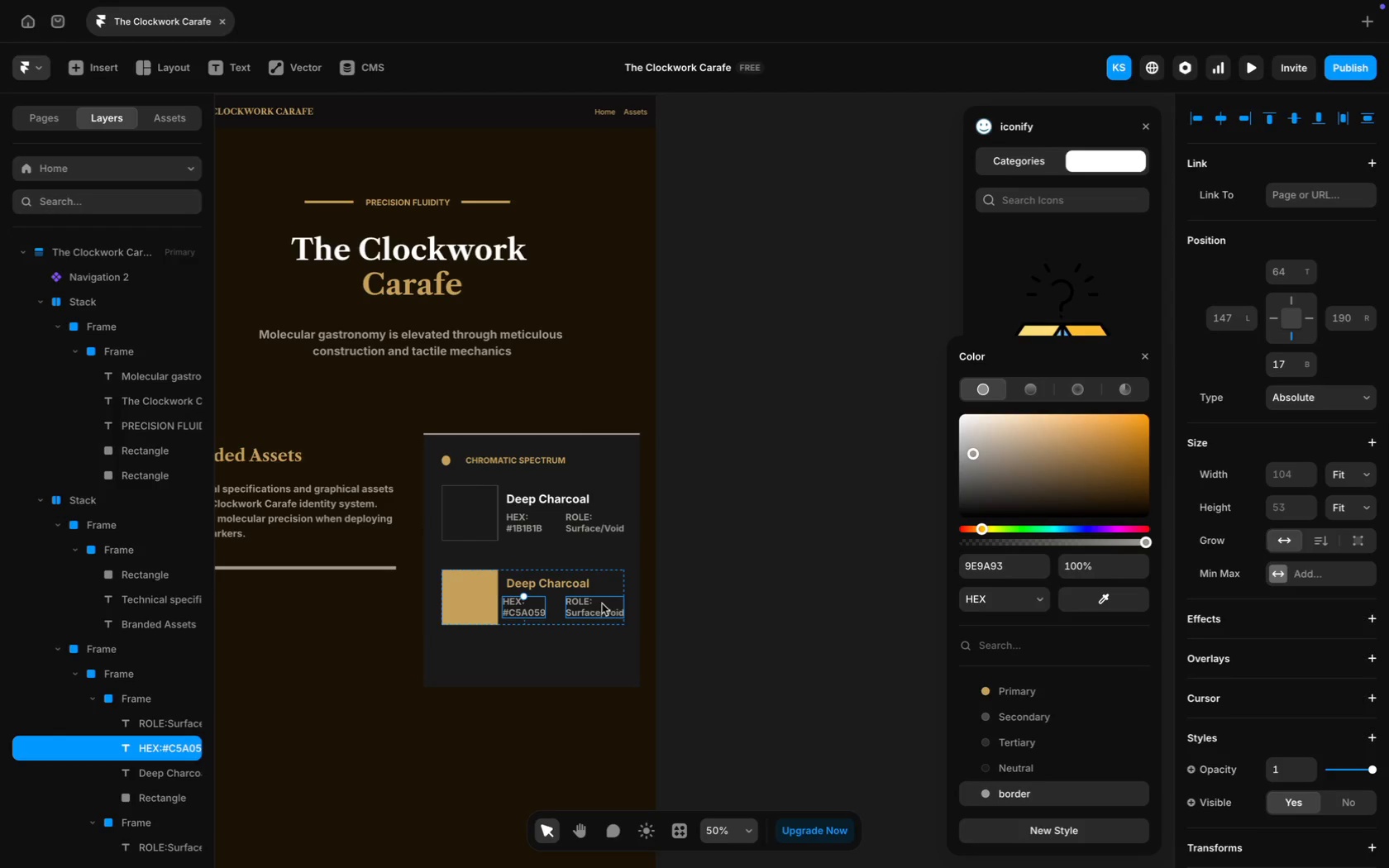 
left_click([707, 603])
 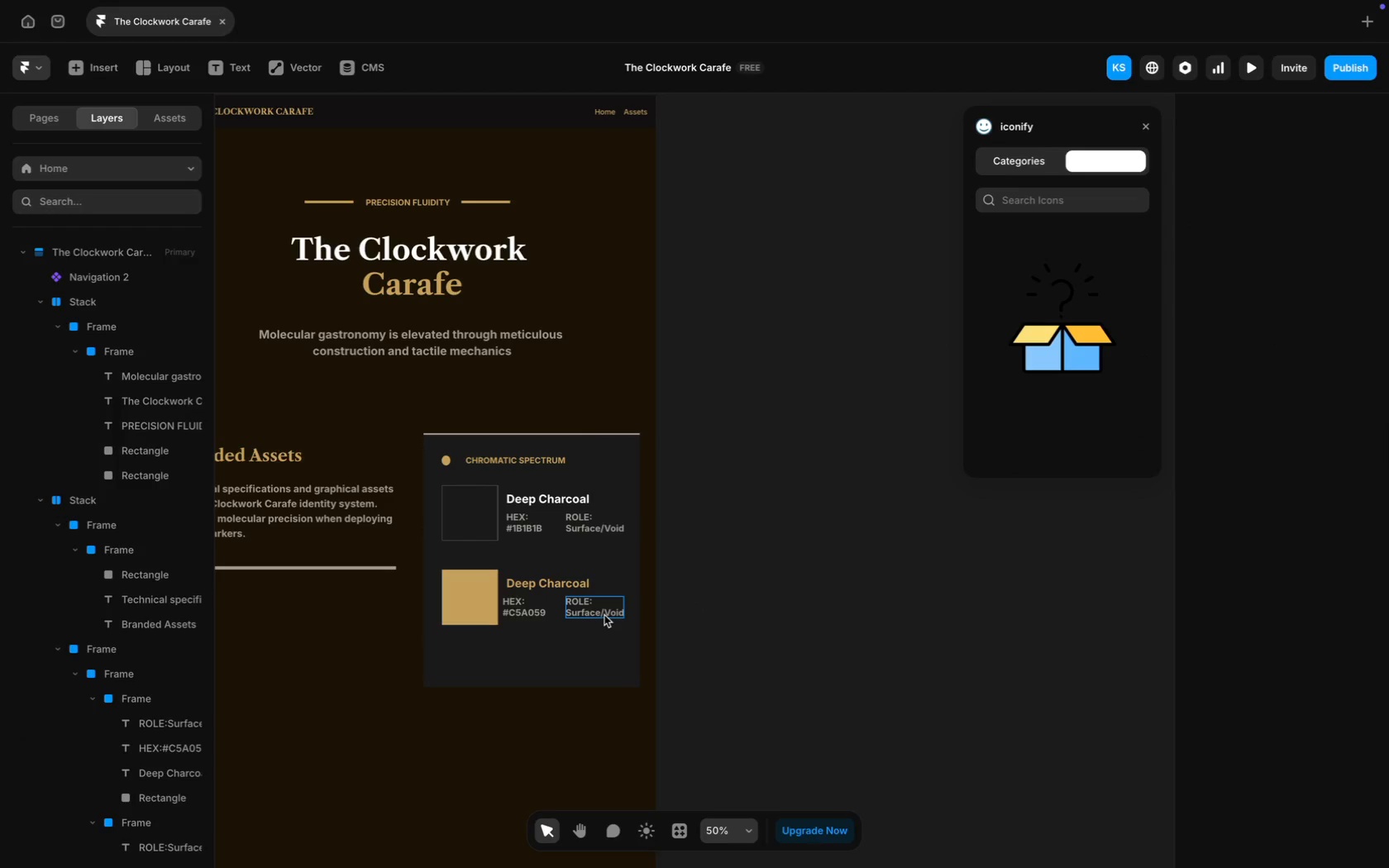 
double_click([604, 615])
 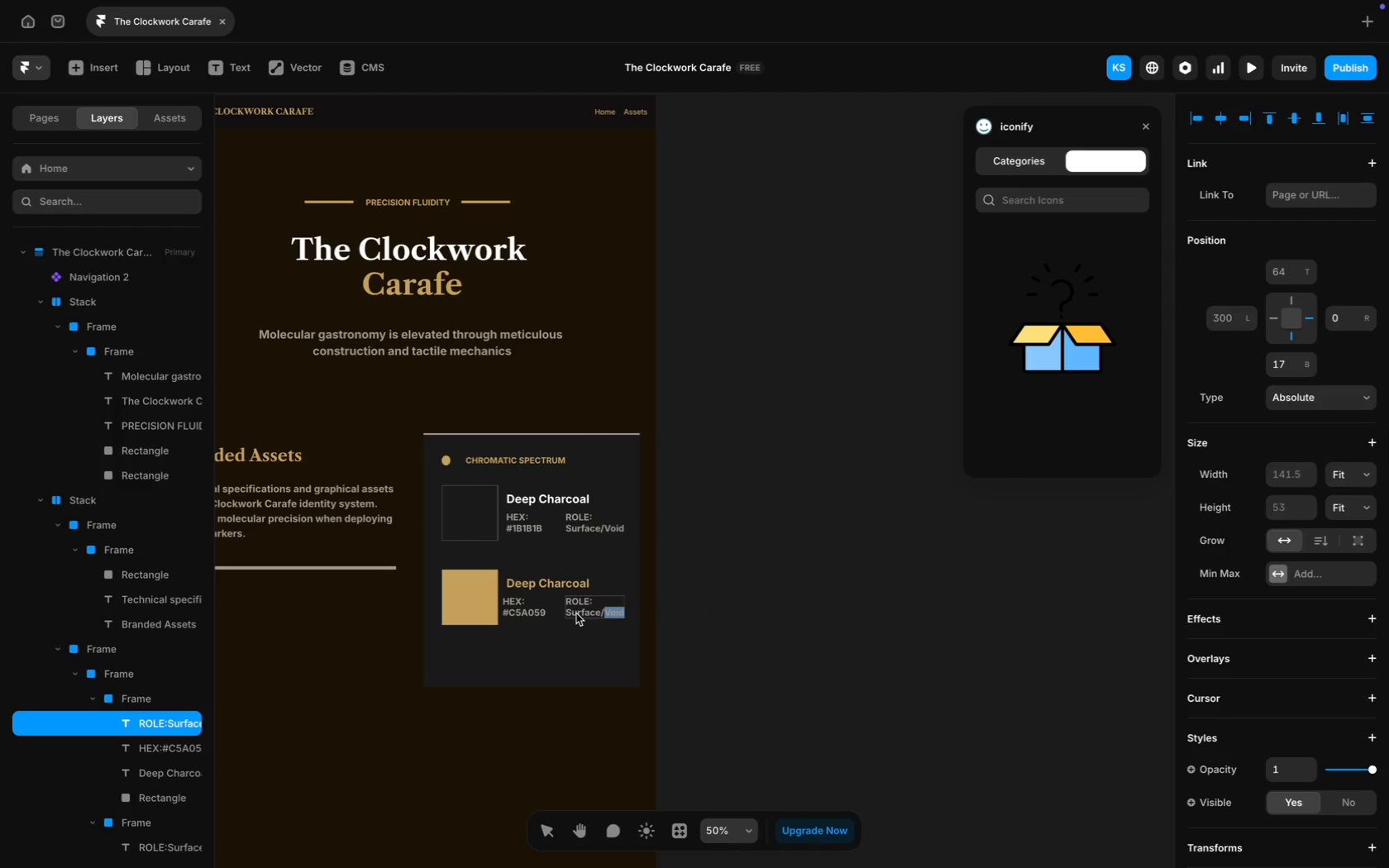 
double_click([572, 613])
 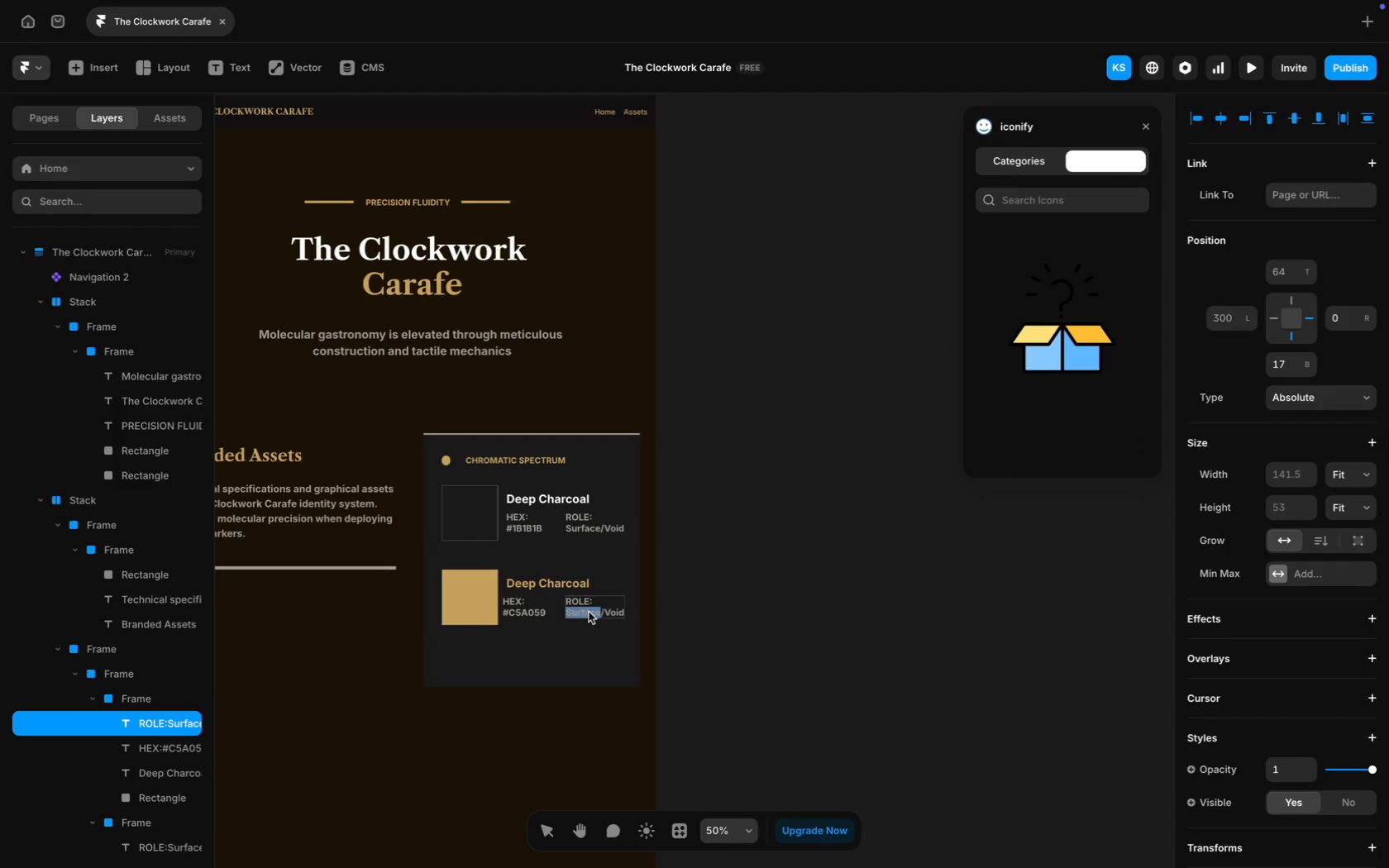 
left_click([589, 612])
 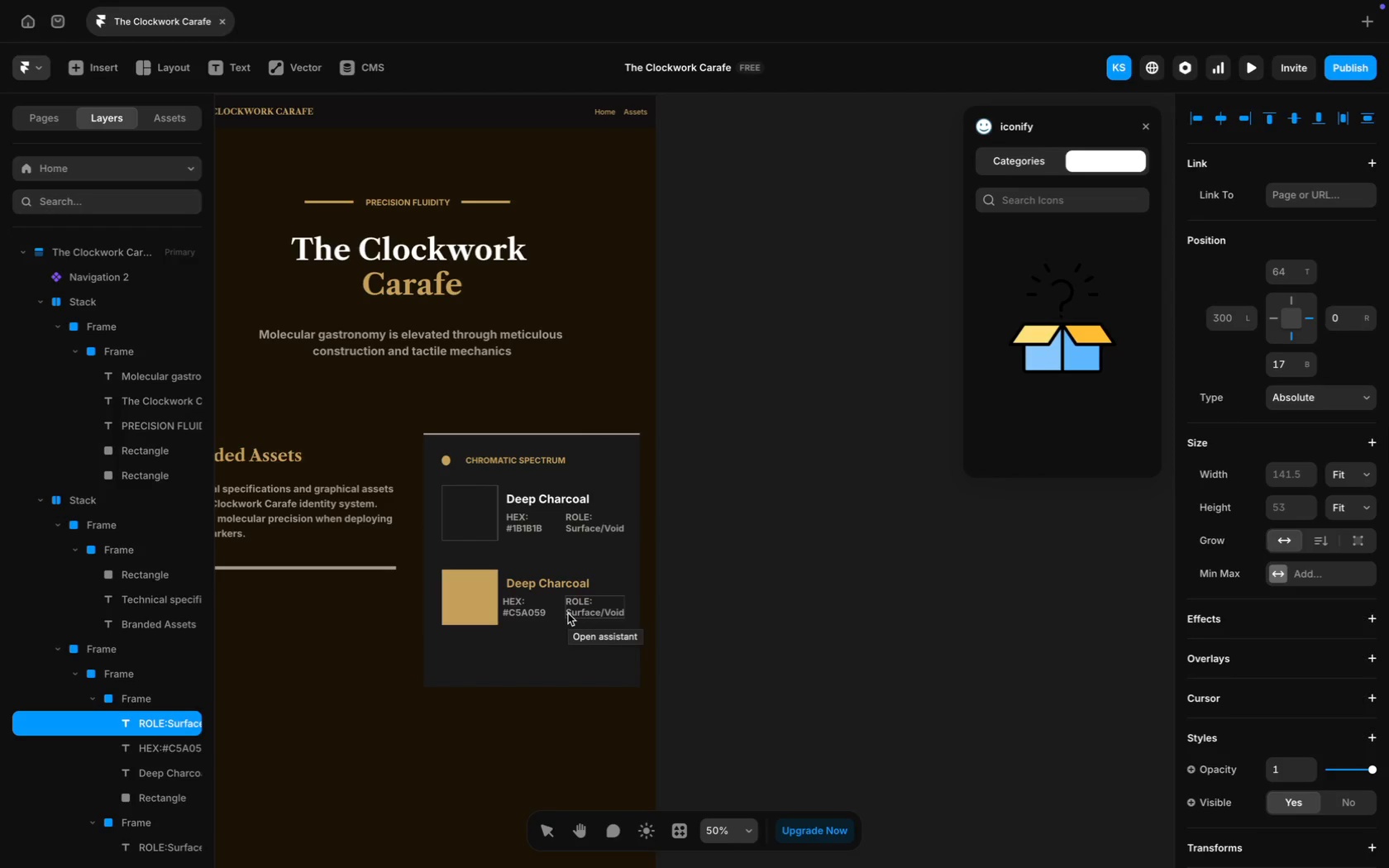 
left_click_drag(start_coordinate=[568, 613], to_coordinate=[622, 614])
 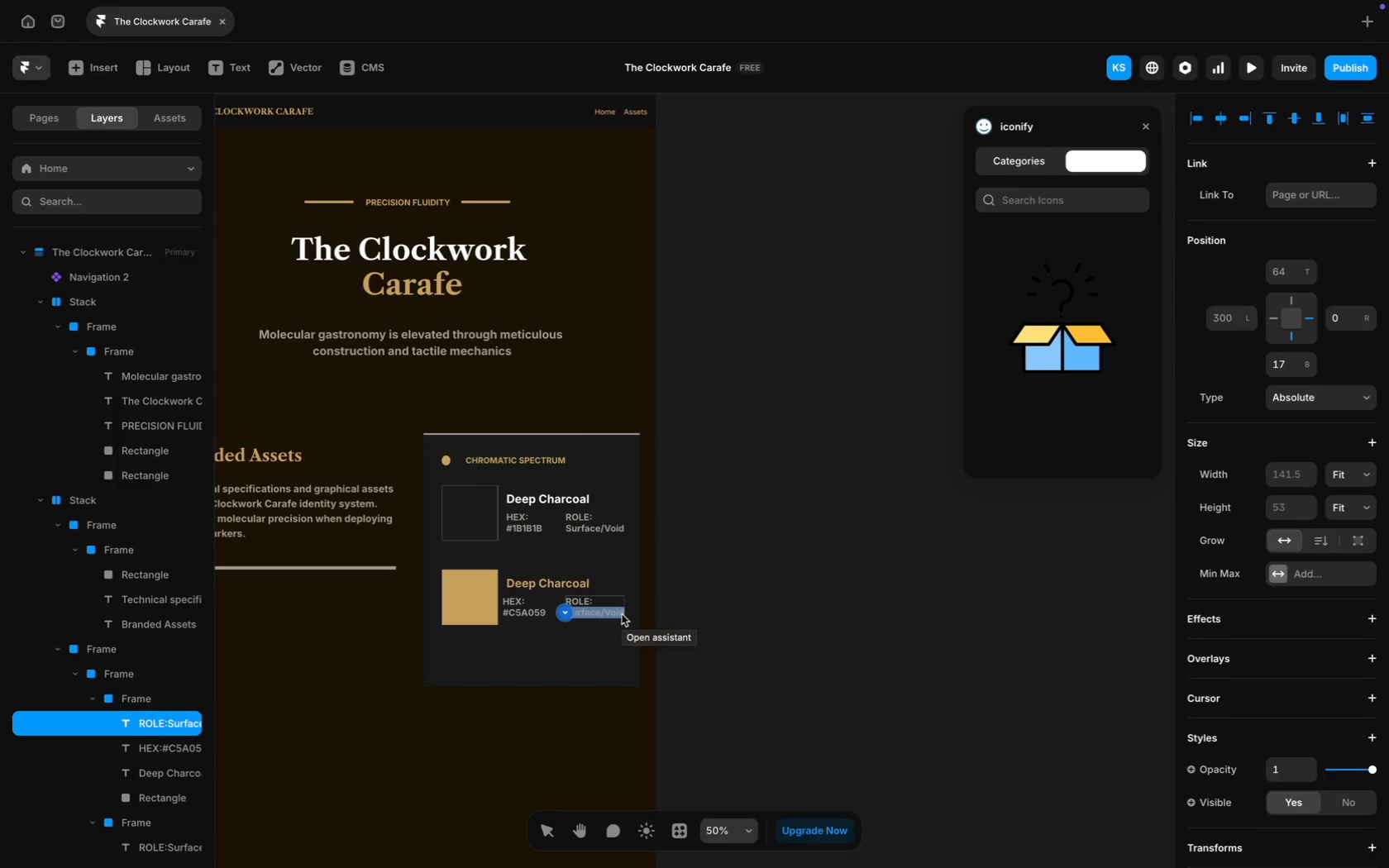 
type(Prima)
 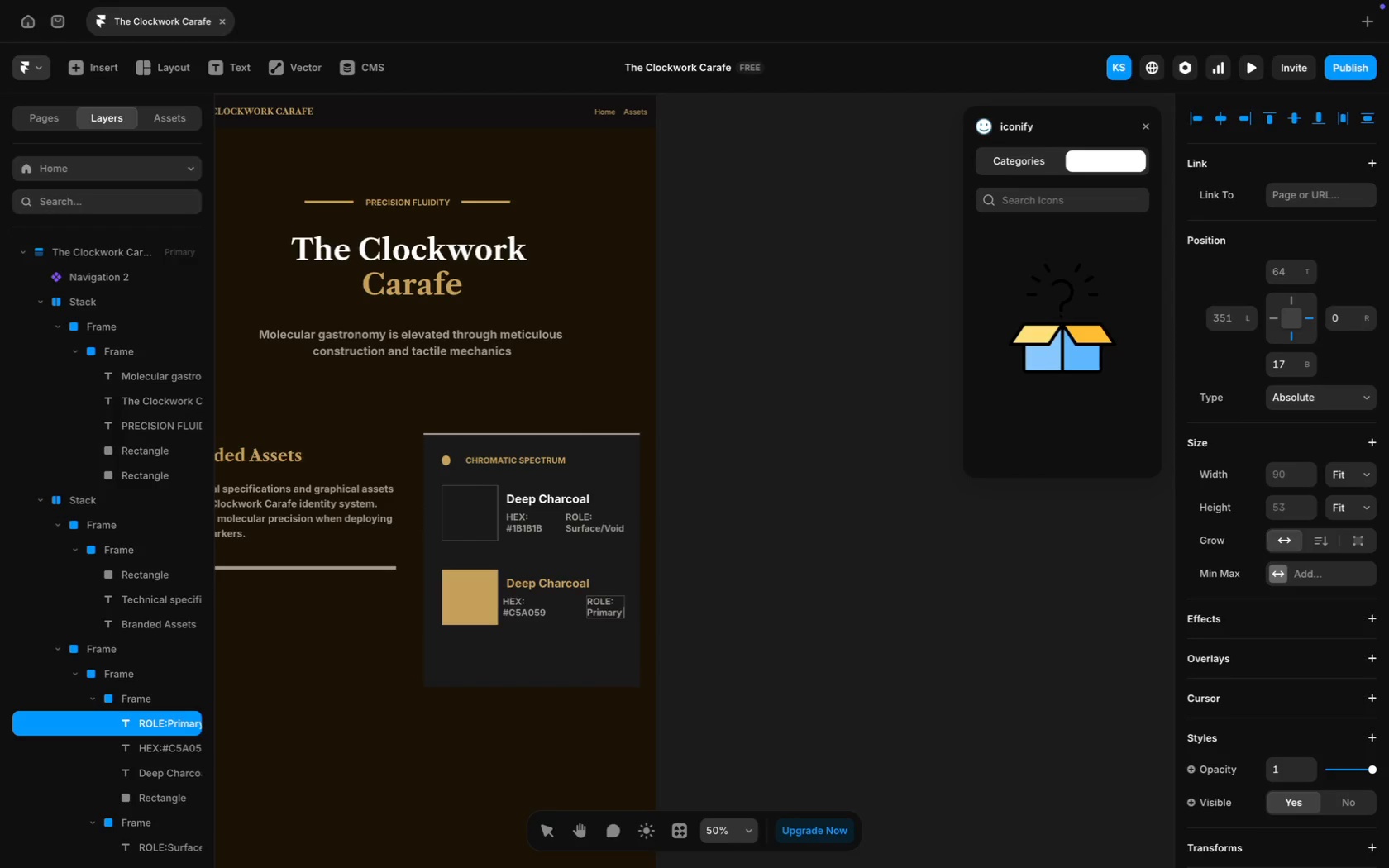 
key(Backspace)
type(/ )
key(Backspace)
type(Accen)
 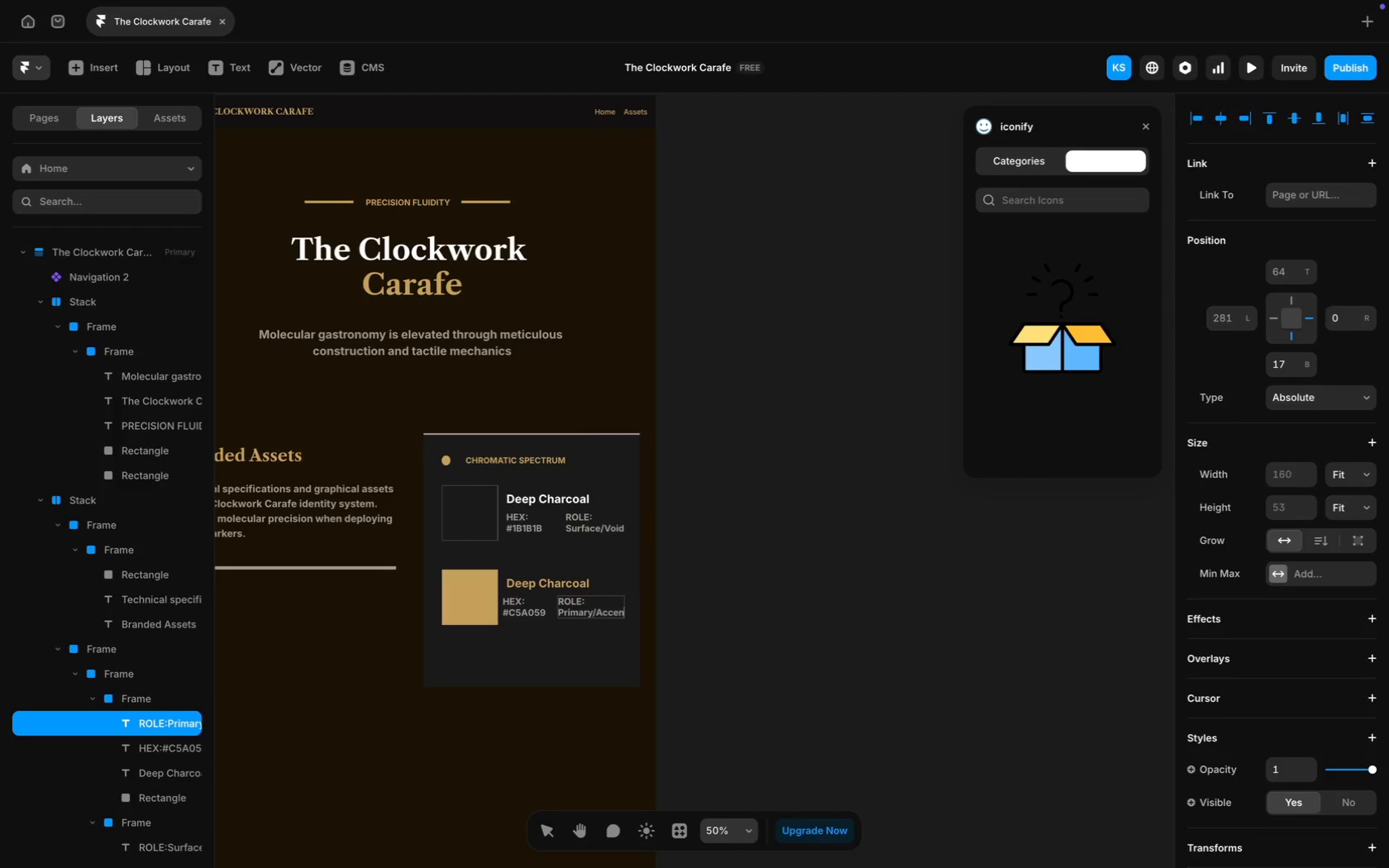 
key(T)
 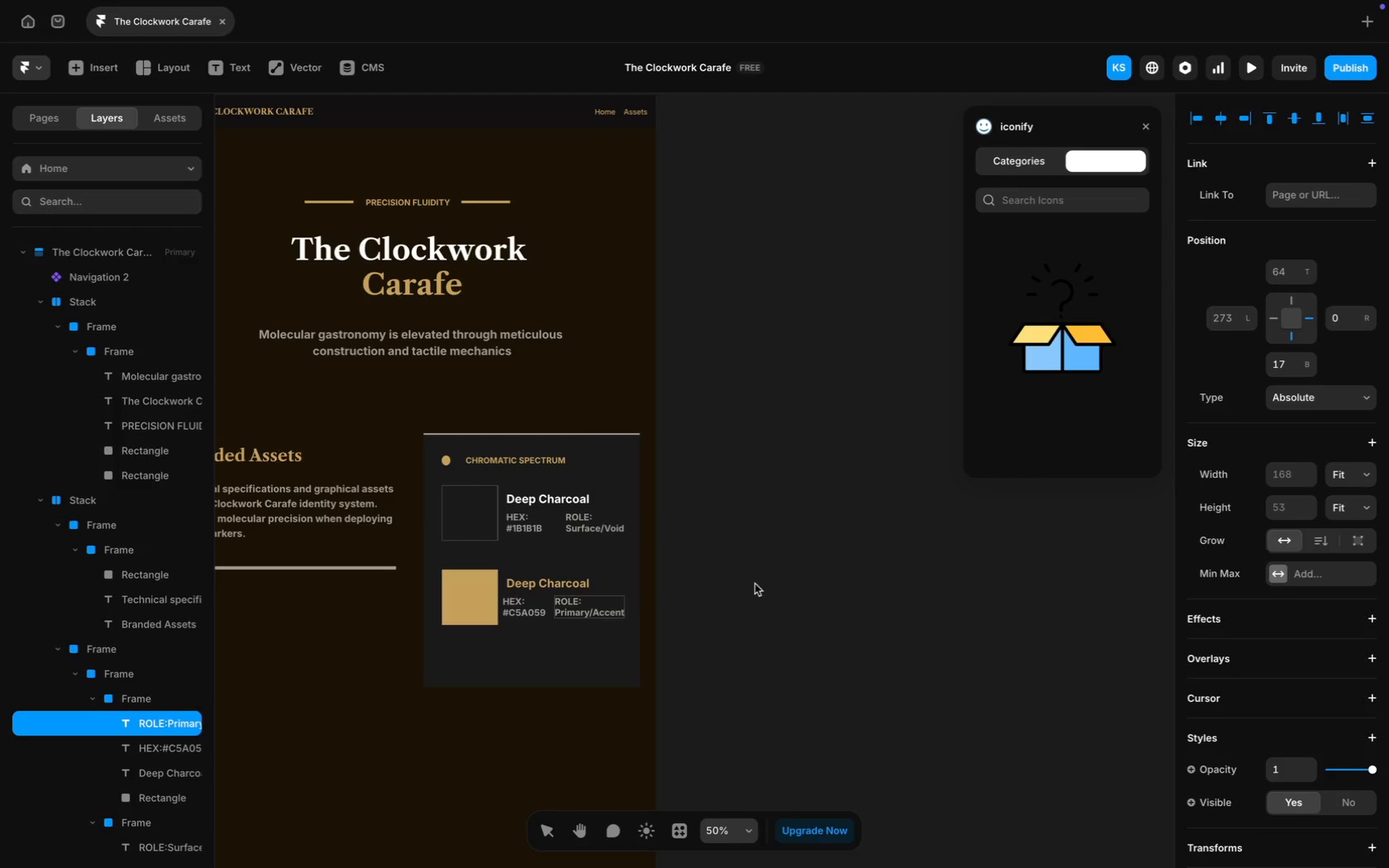 
left_click([761, 583])
 